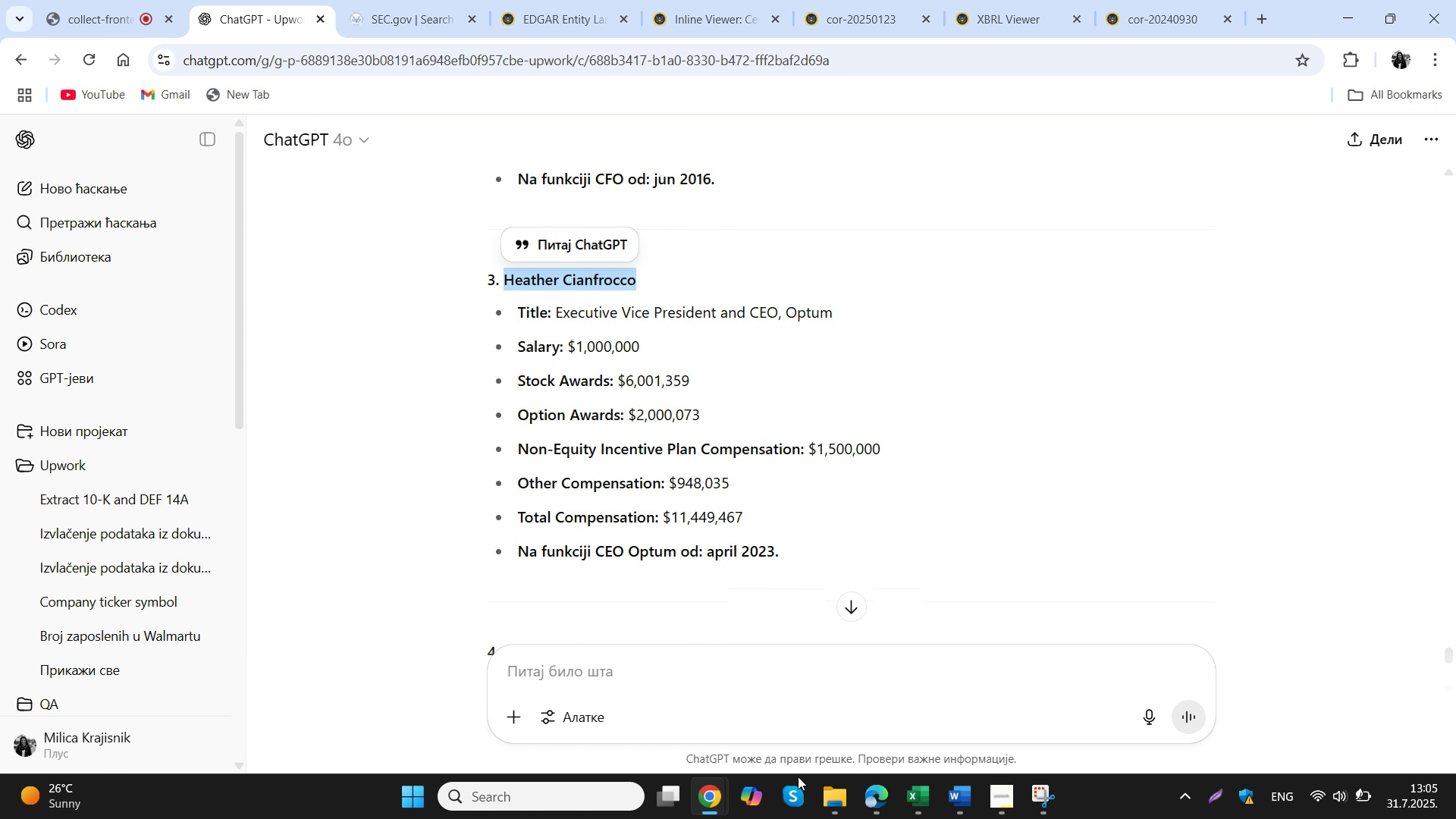 
key(Control+C)
 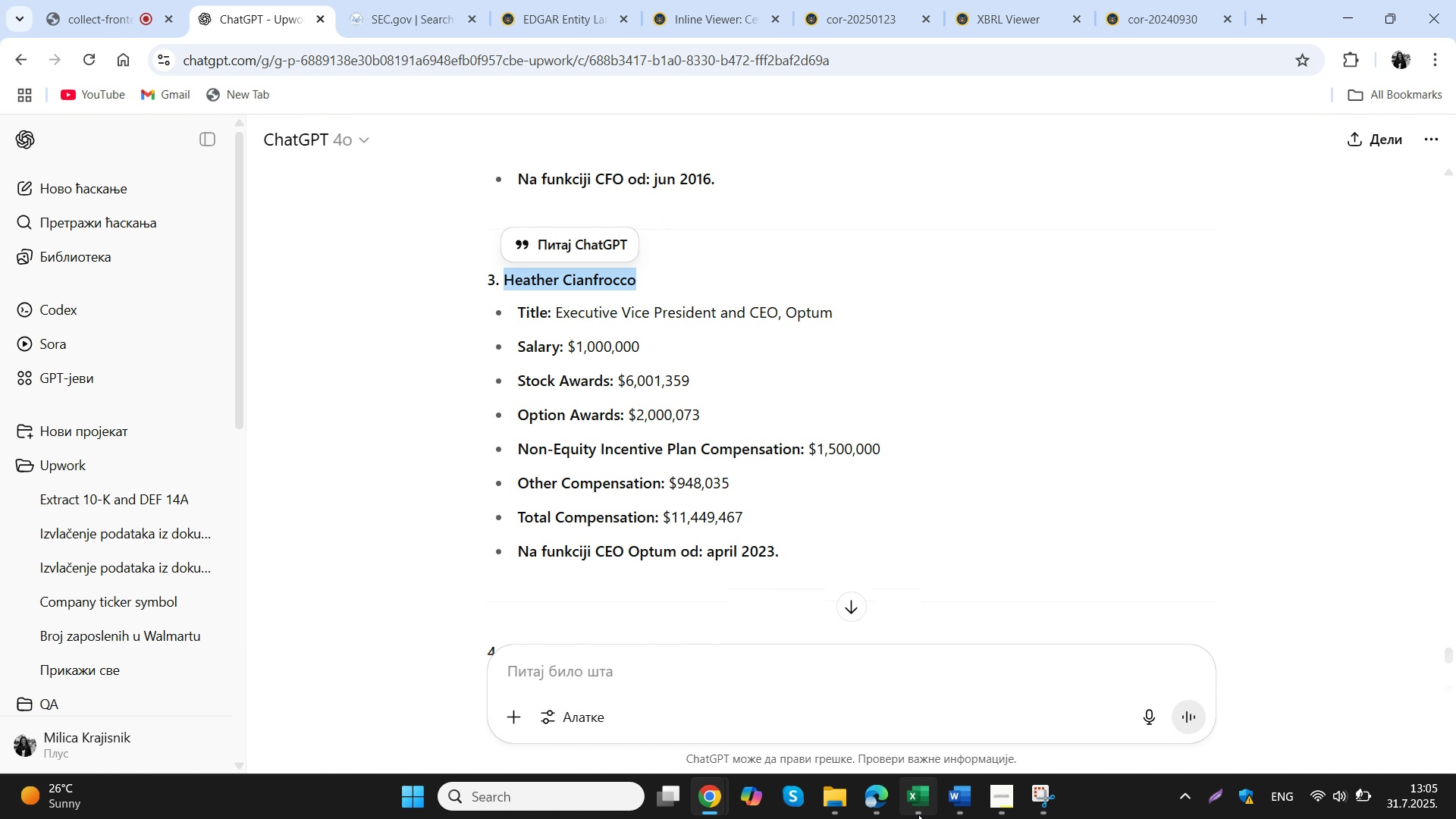 
left_click([918, 814])
 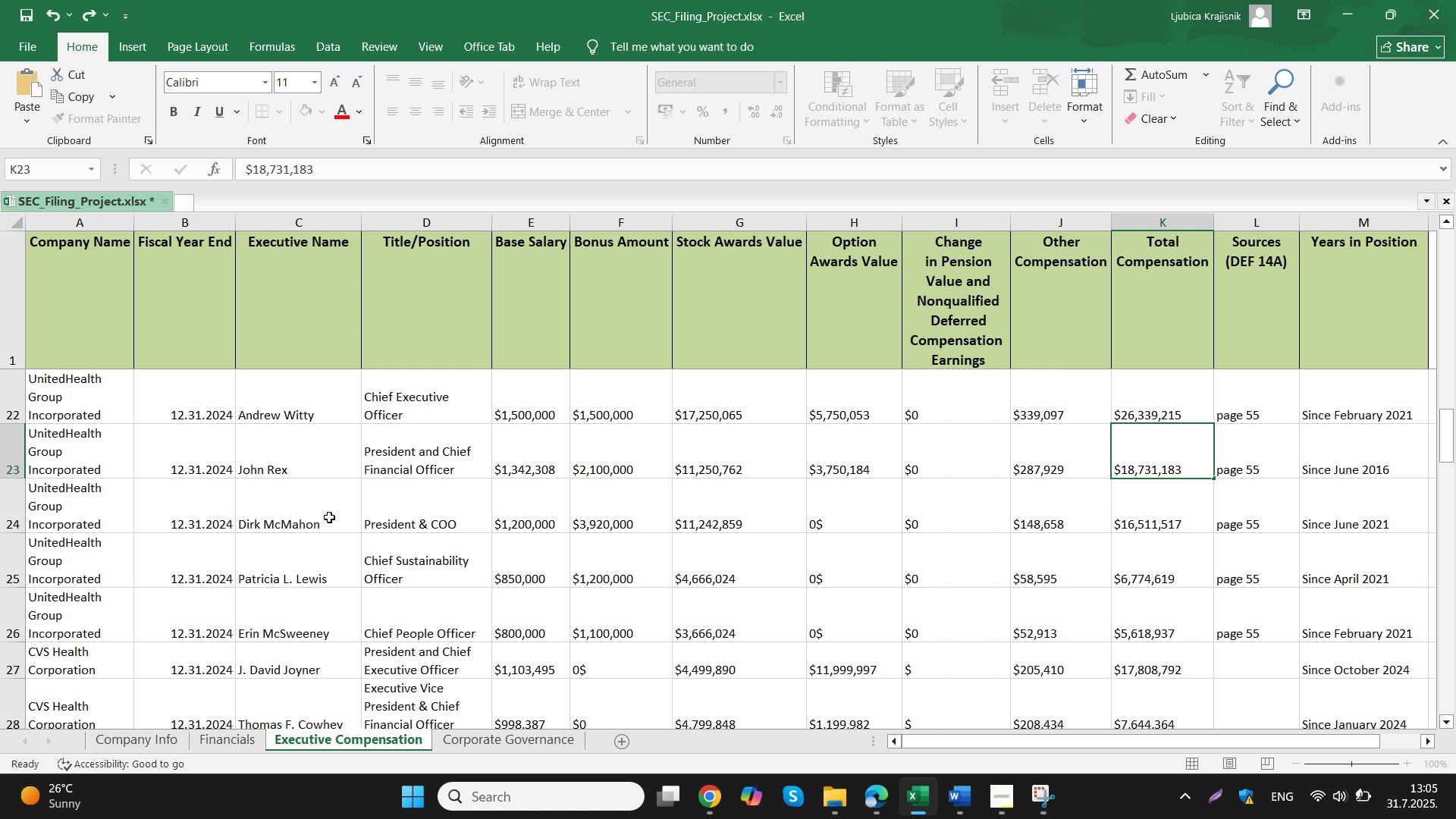 
double_click([329, 517])
 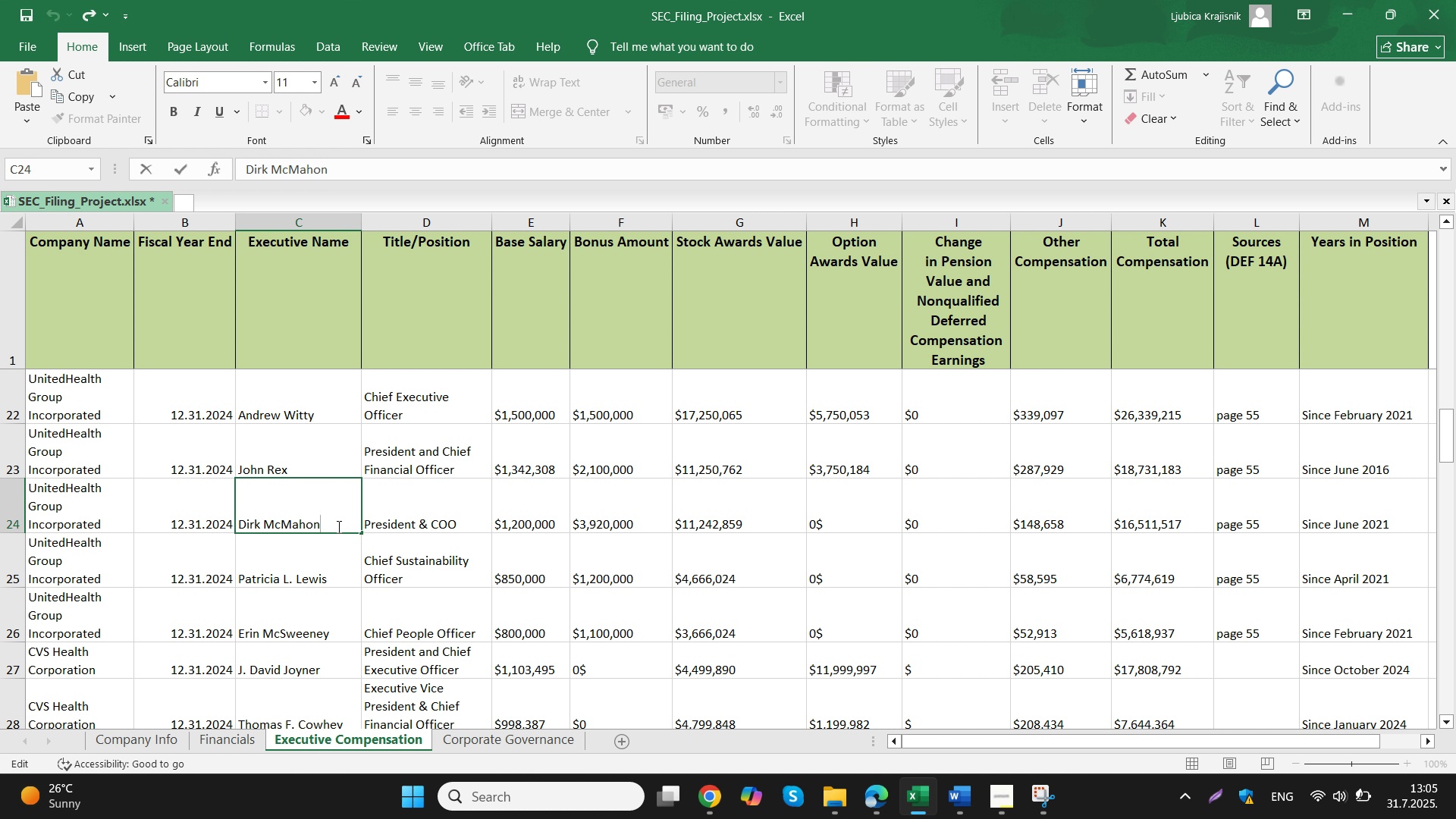 
left_click_drag(start_coordinate=[337, 525], to_coordinate=[237, 523])
 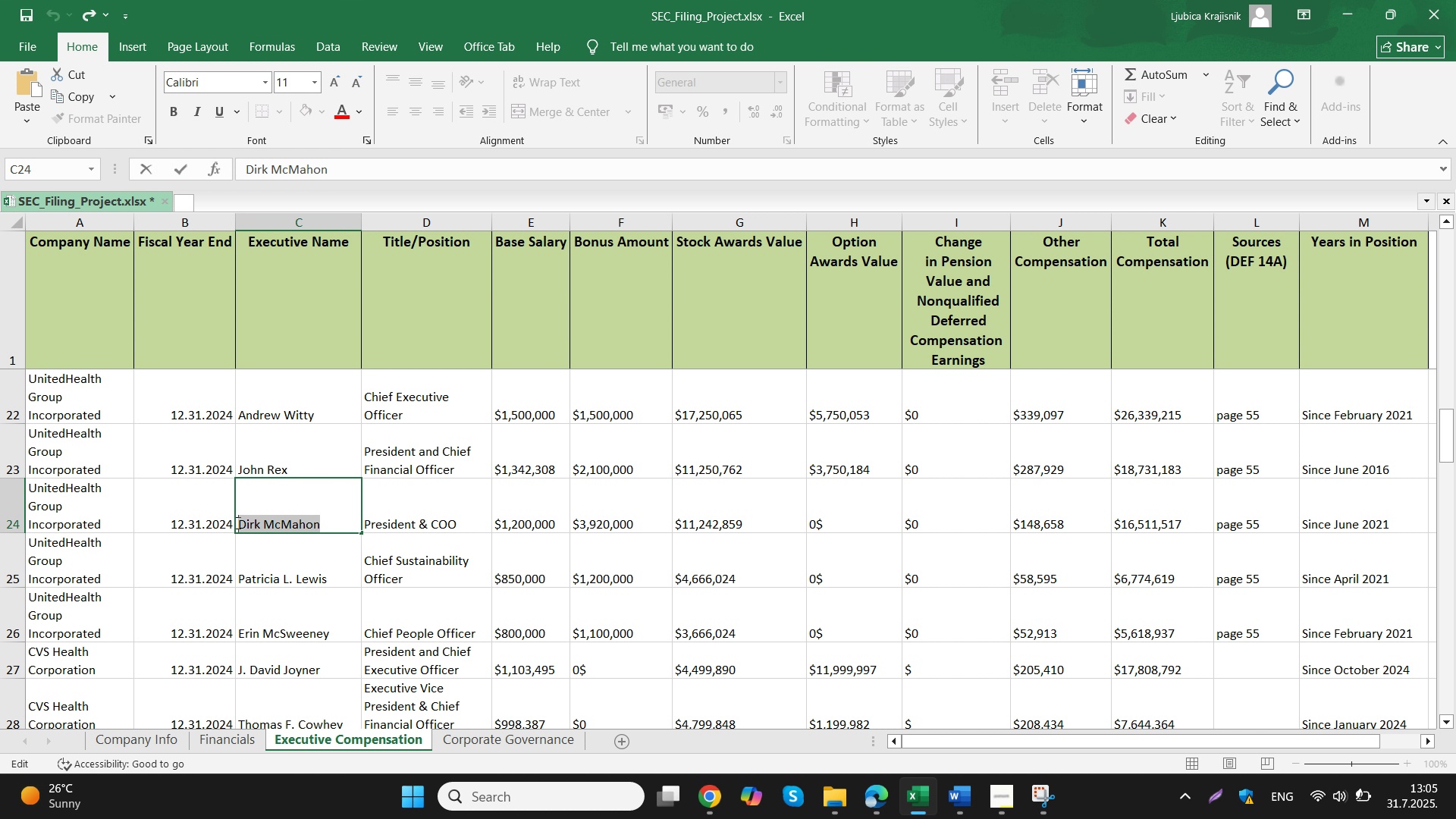 
key(Control+V)
 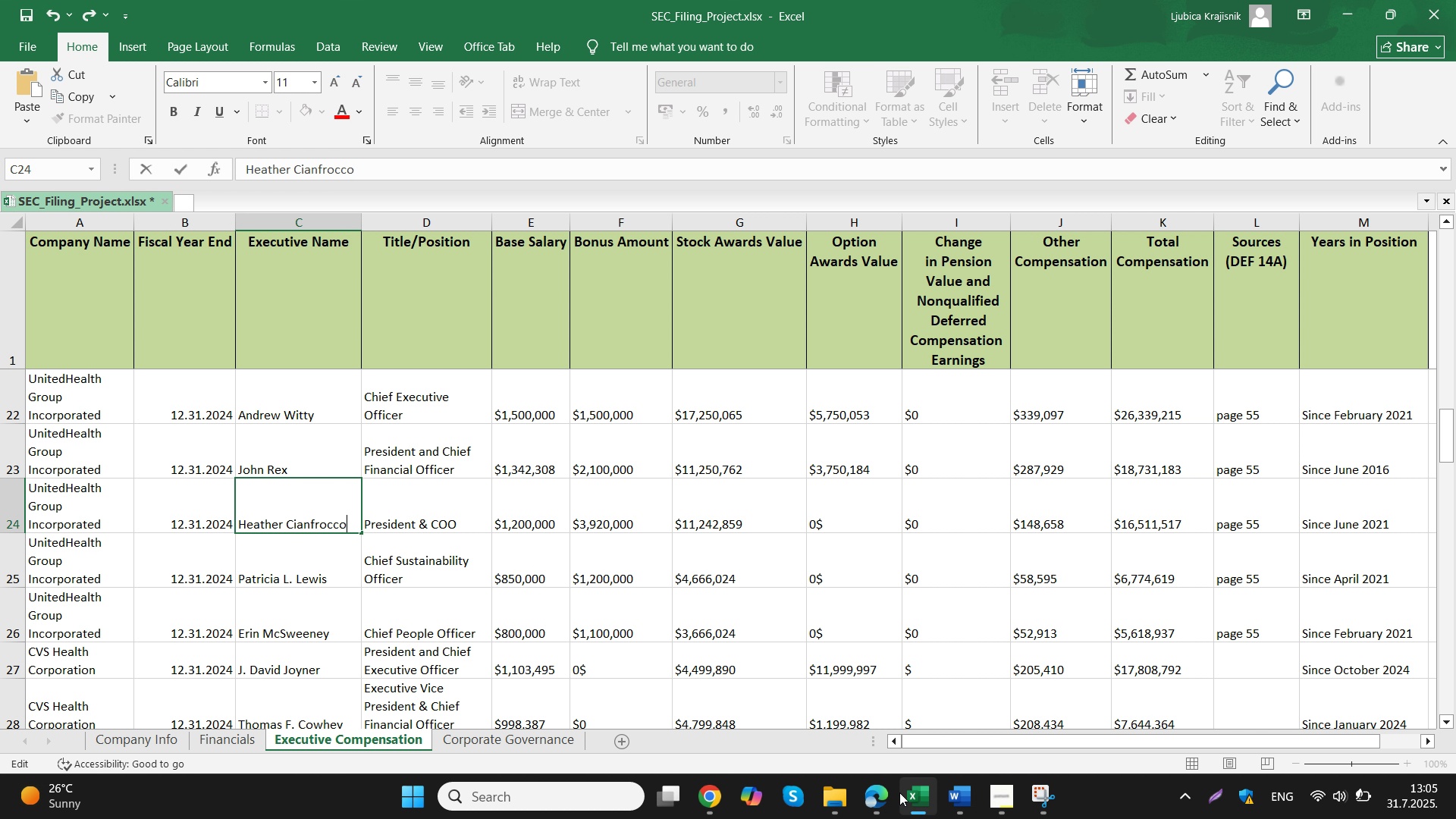 
left_click([883, 797])
 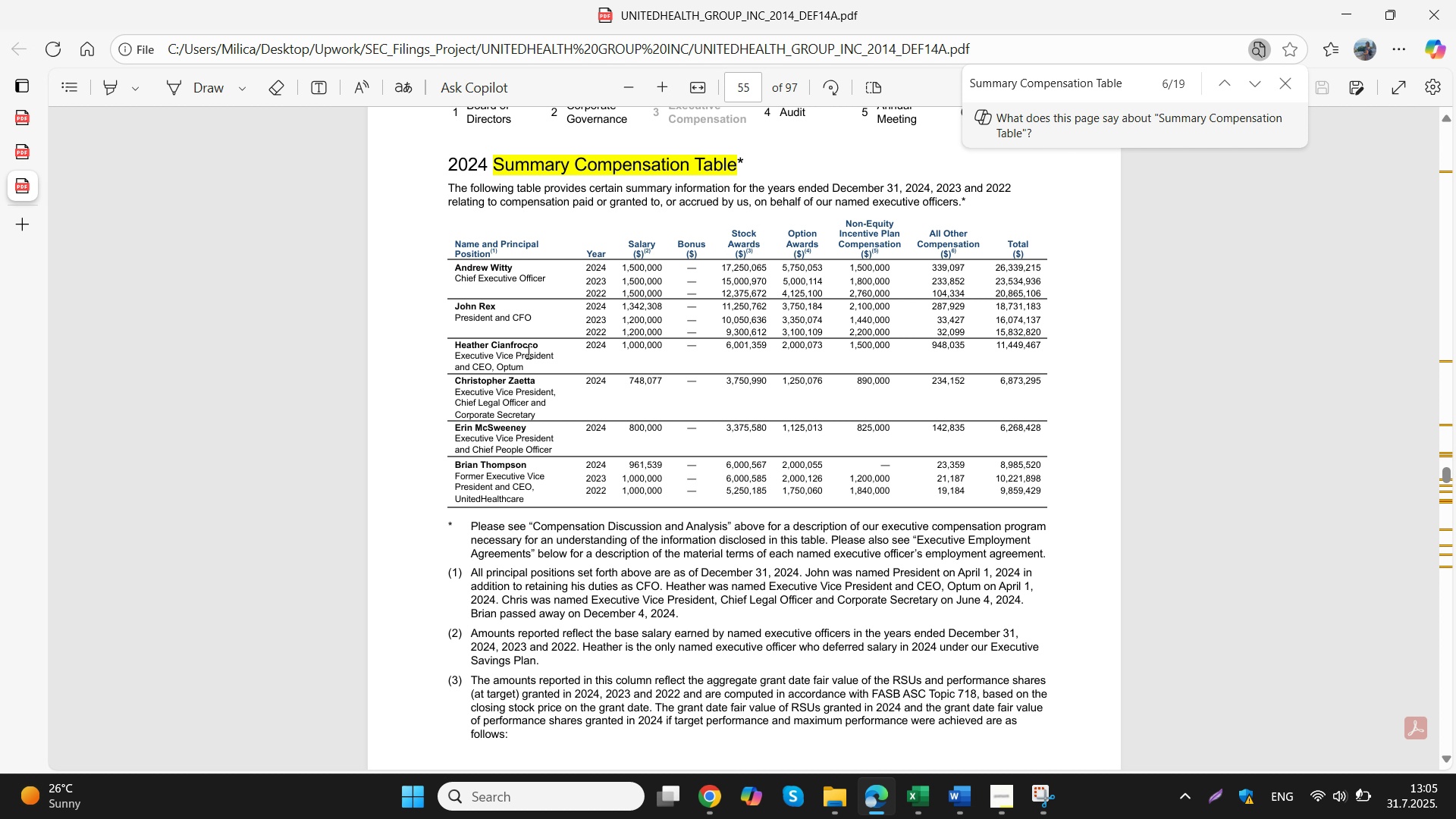 
left_click_drag(start_coordinate=[528, 363], to_coordinate=[452, 359])
 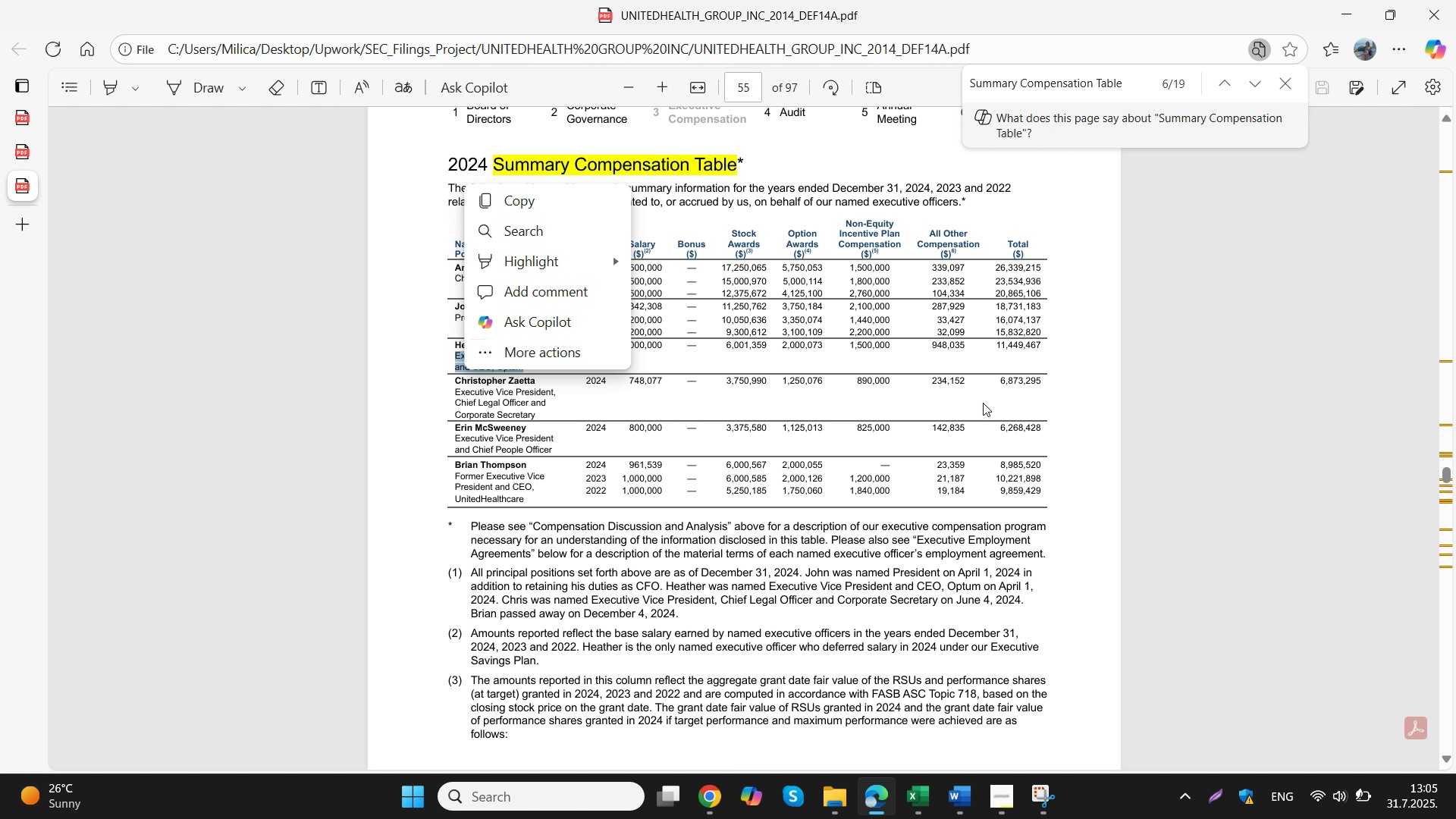 
key(Control+ControlLeft)
 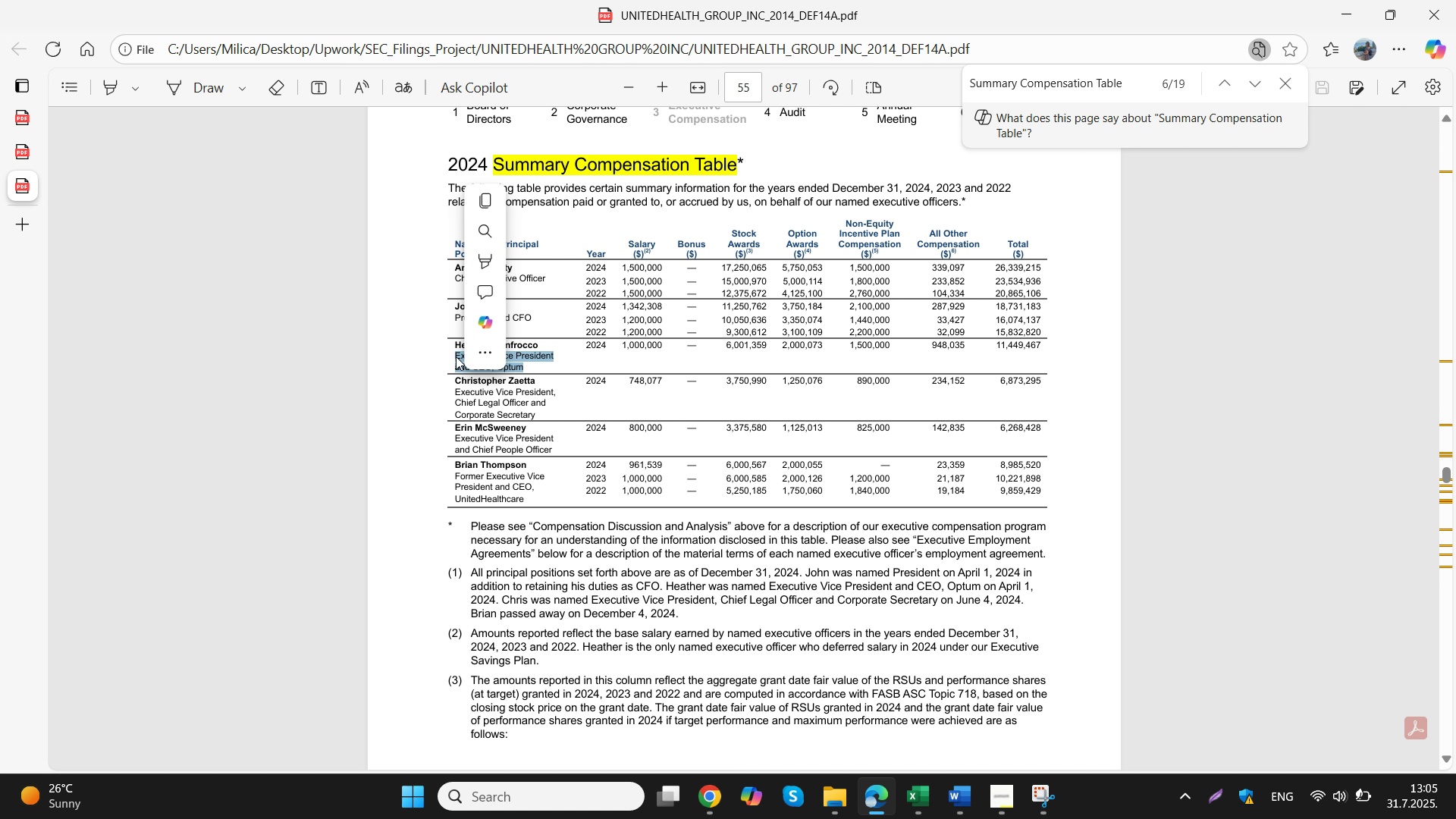 
key(Control+C)
 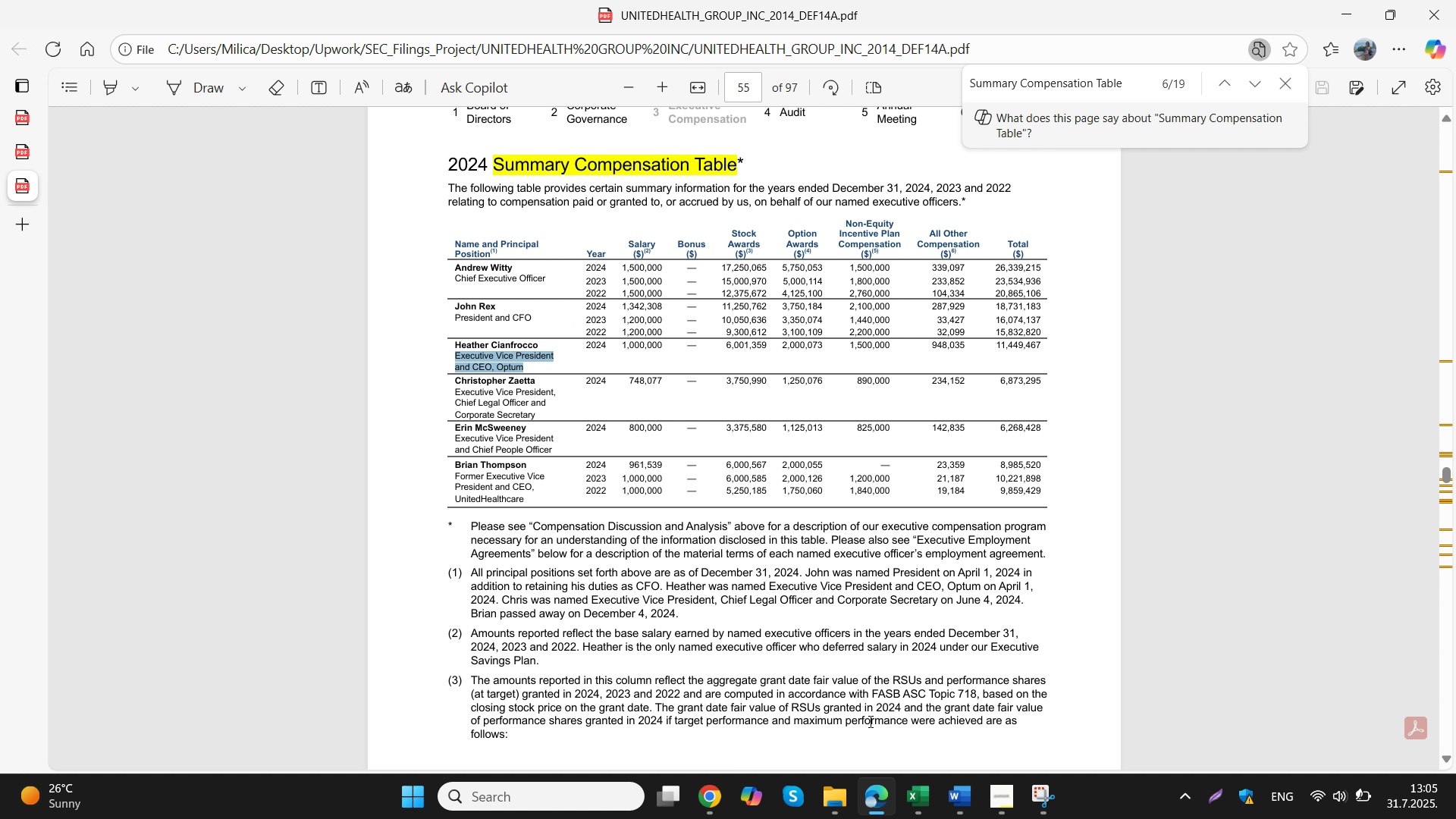 
left_click([927, 808])
 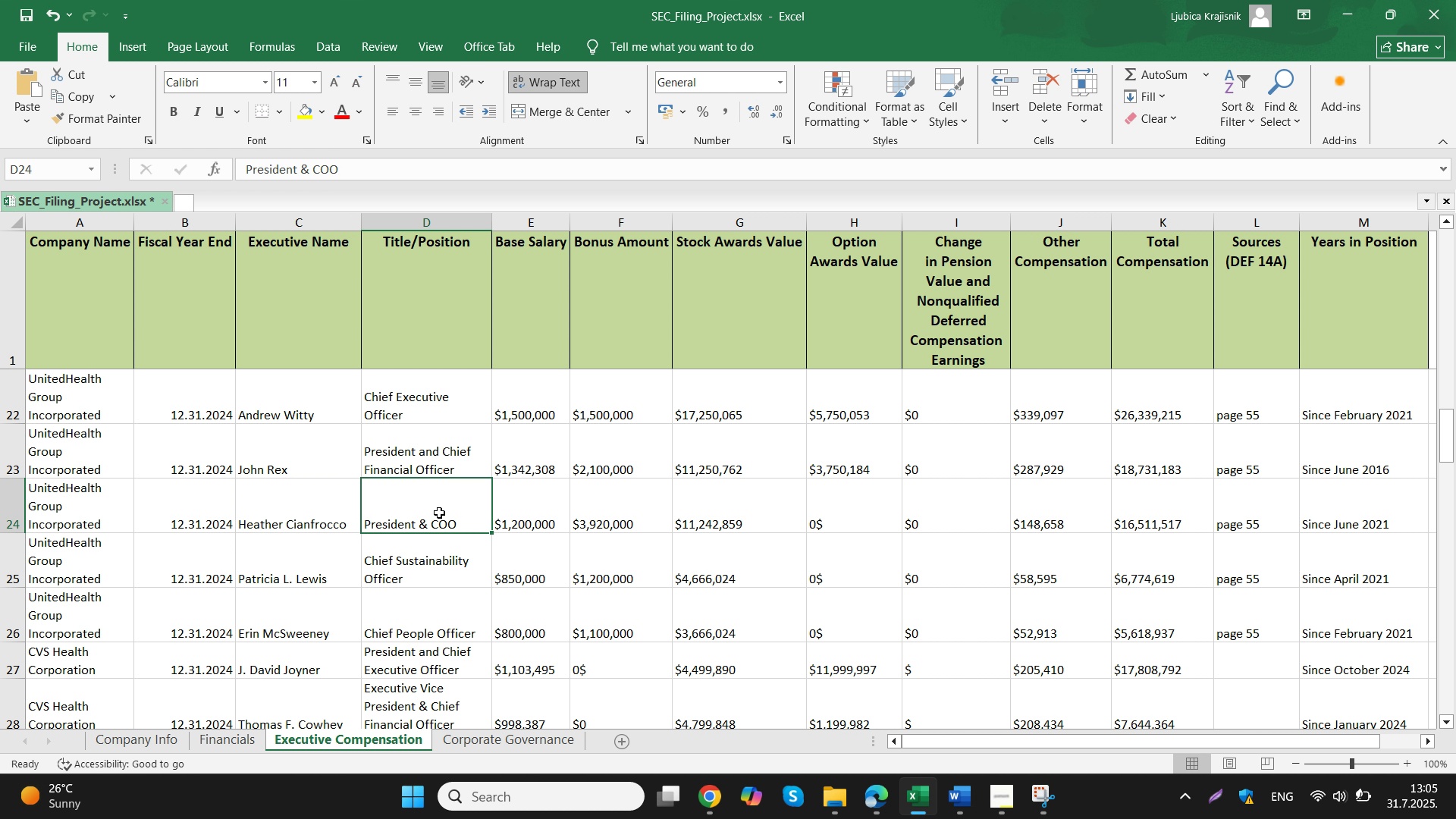 
double_click([439, 513])
 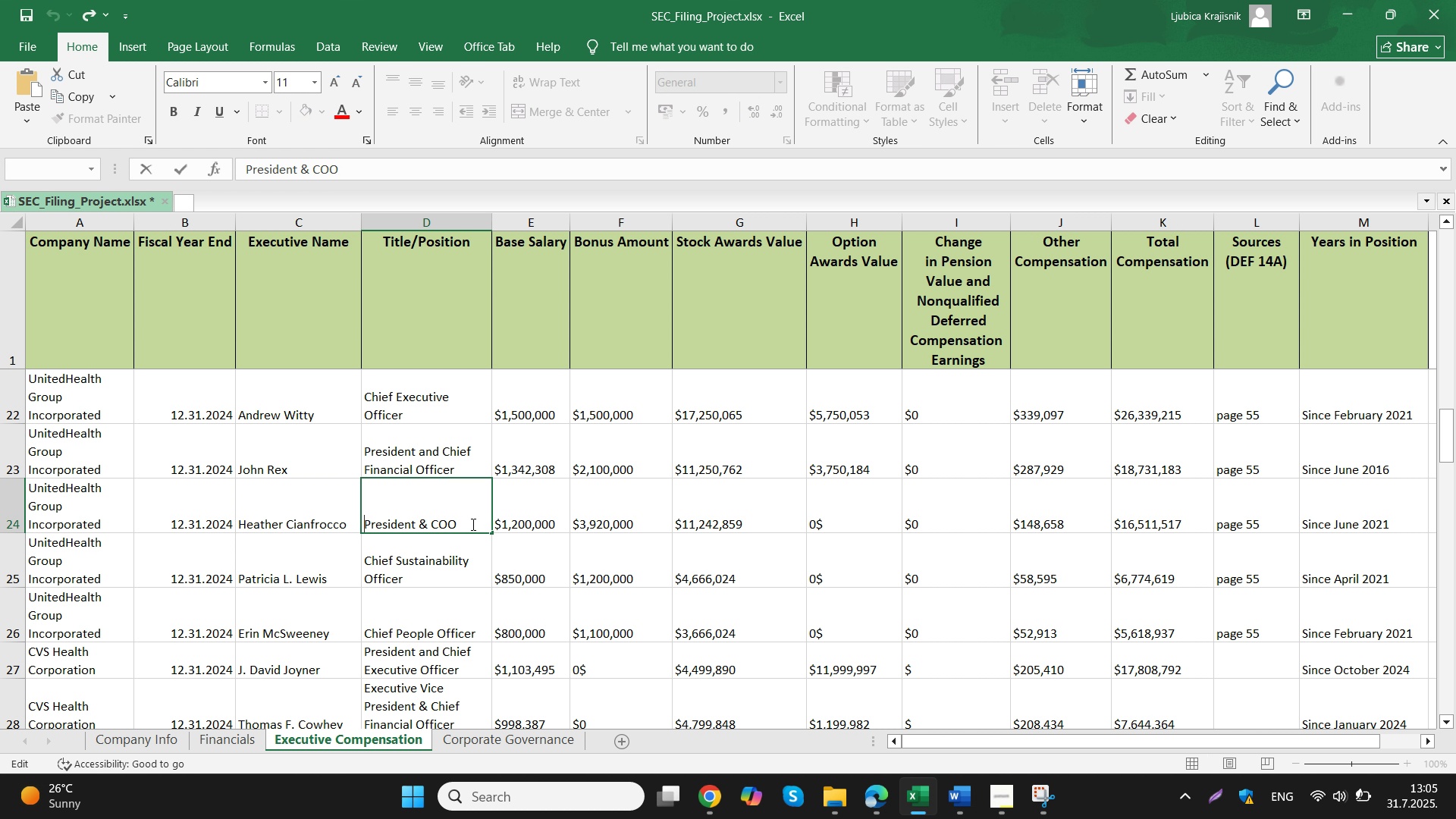 
left_click_drag(start_coordinate=[472, 523], to_coordinate=[364, 519])
 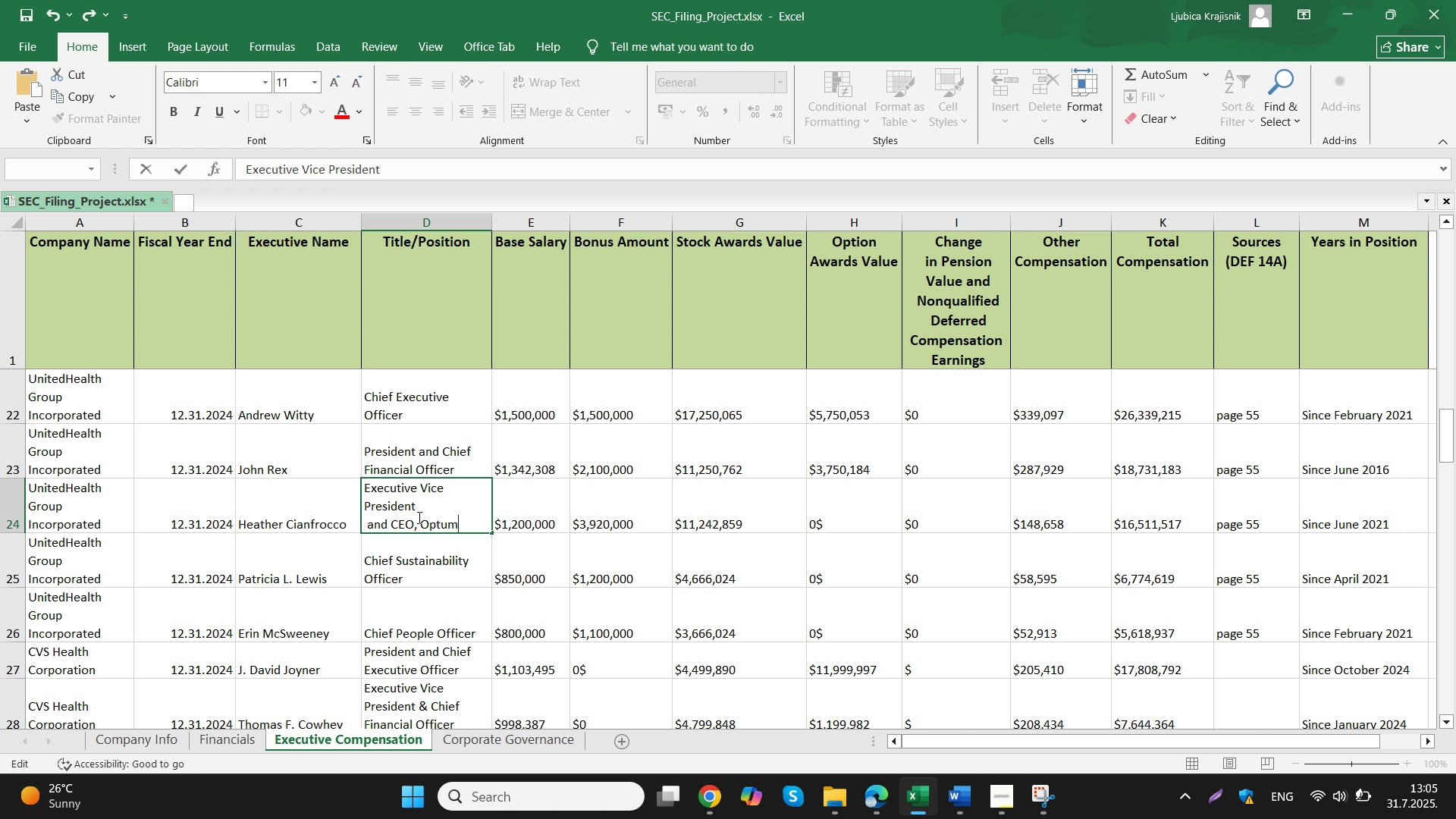 
key(Control+ControlLeft)
 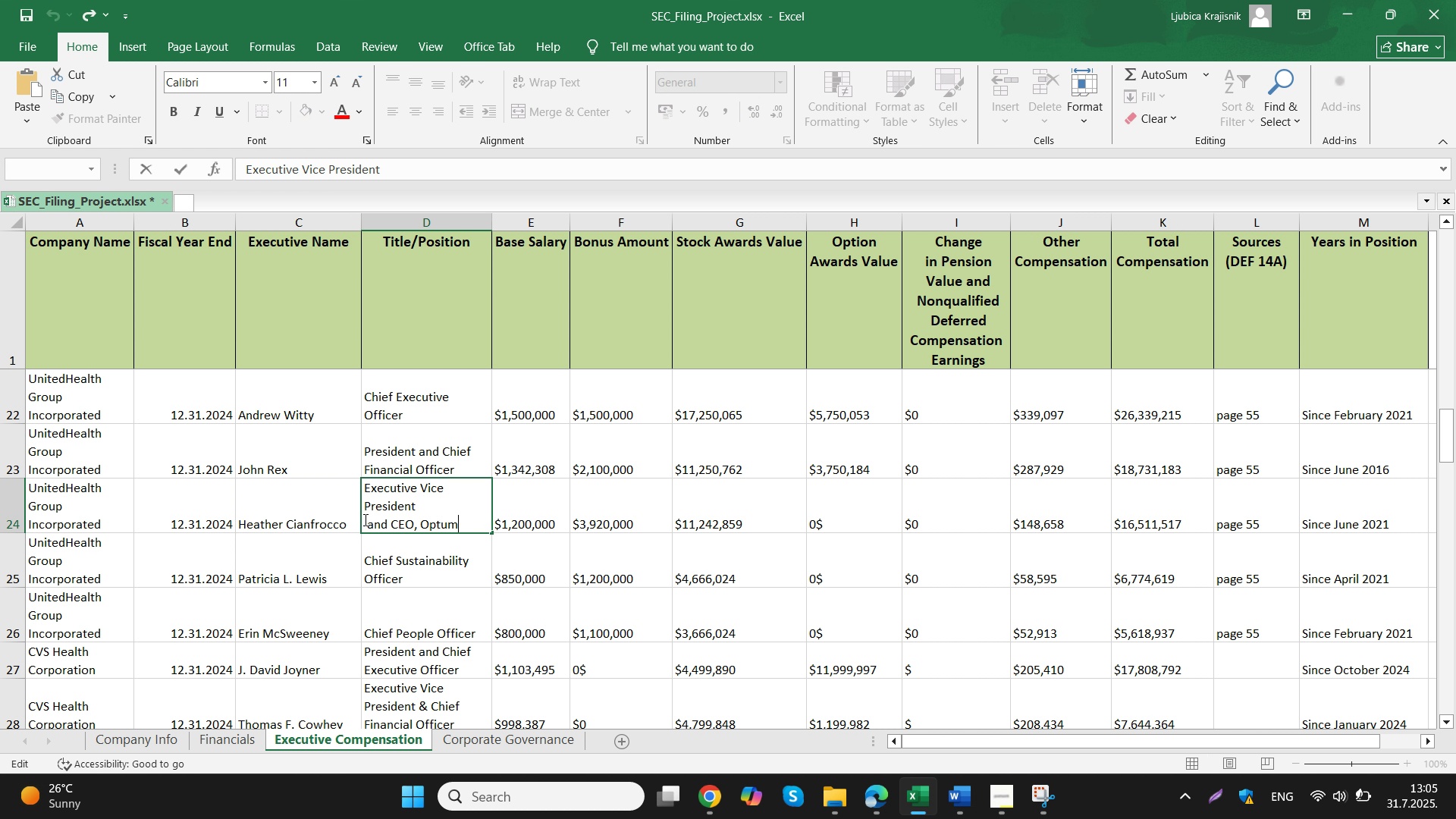 
key(Control+V)
 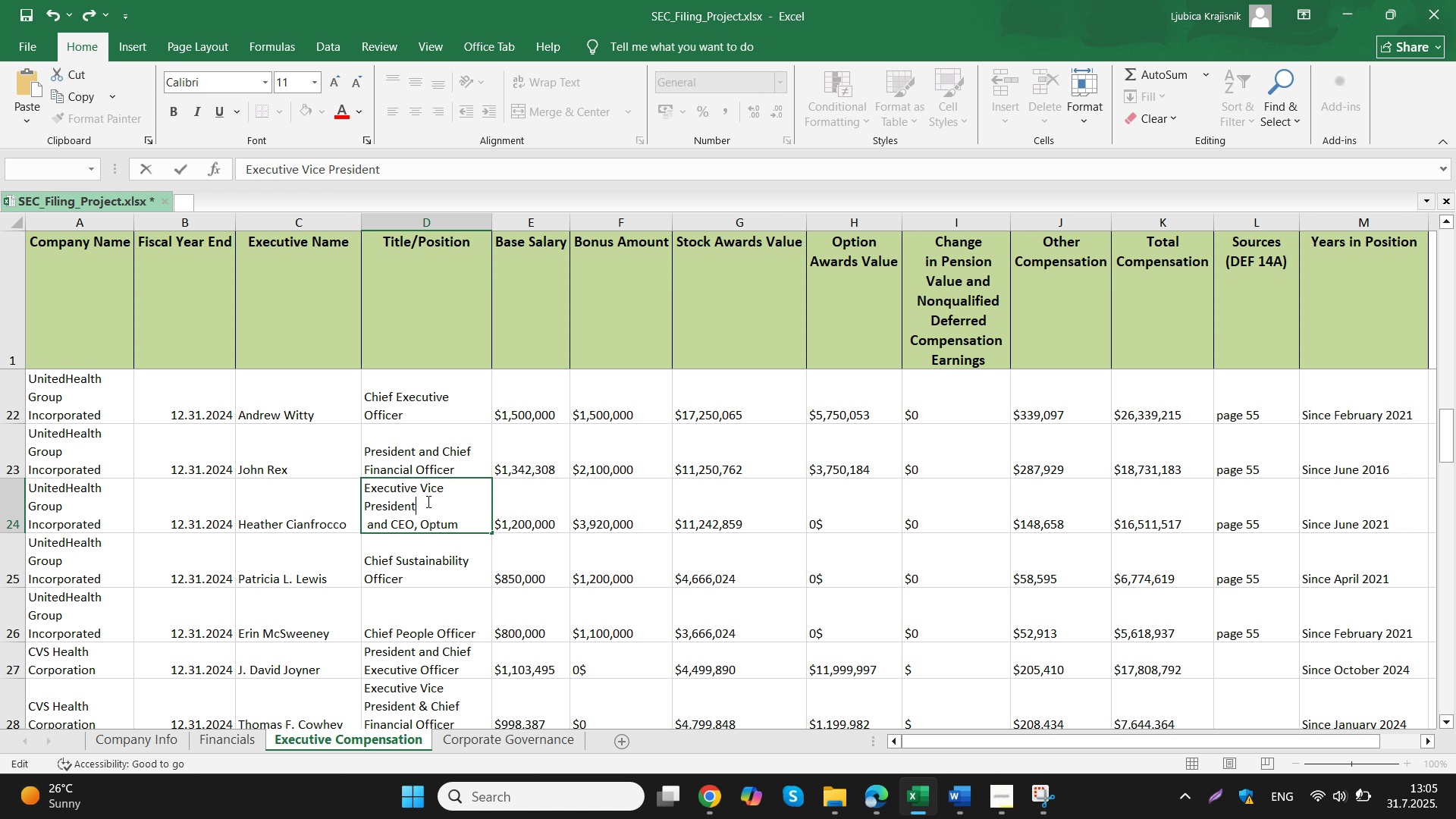 
left_click([427, 501])
 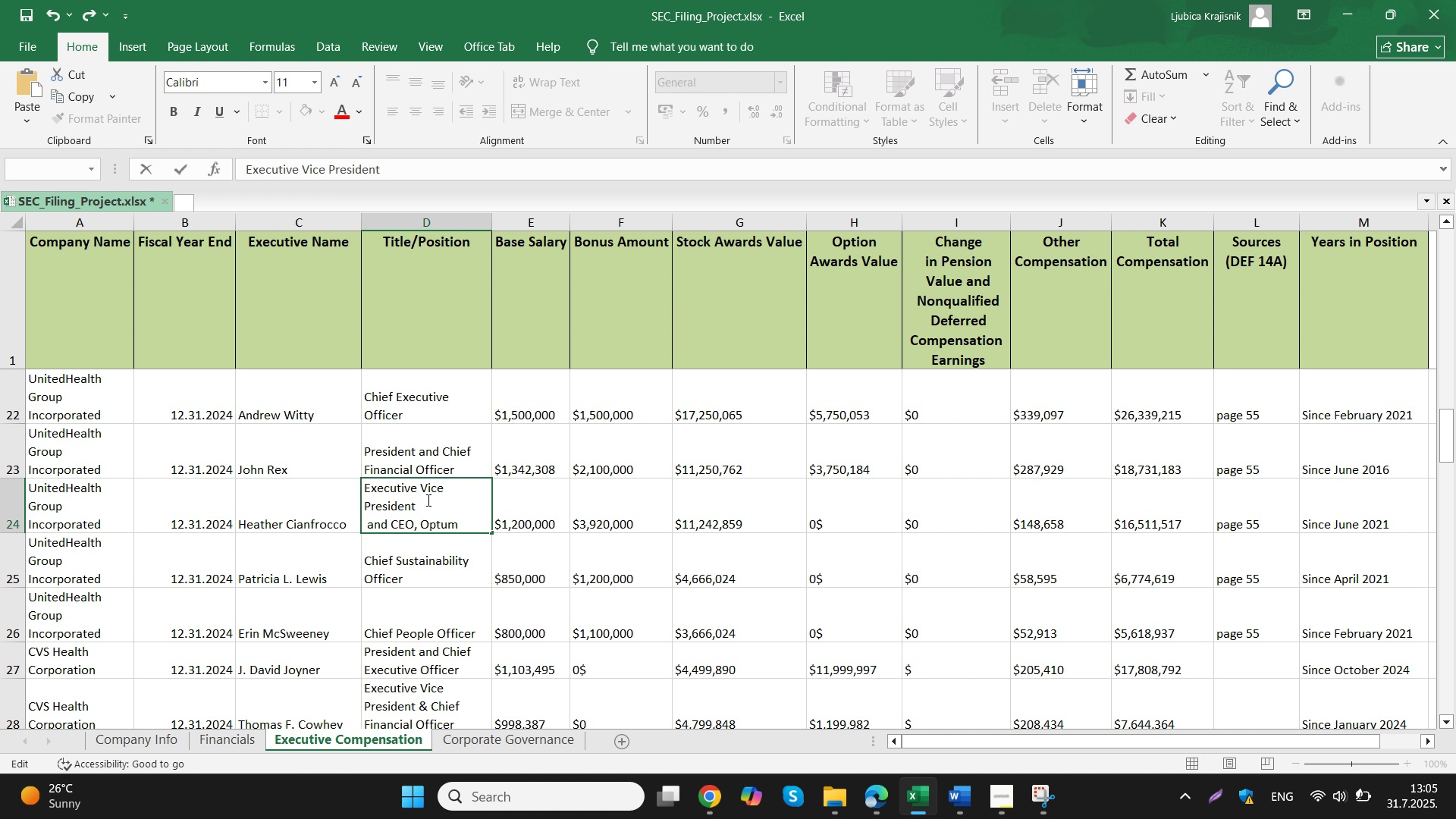 
key(Space)
 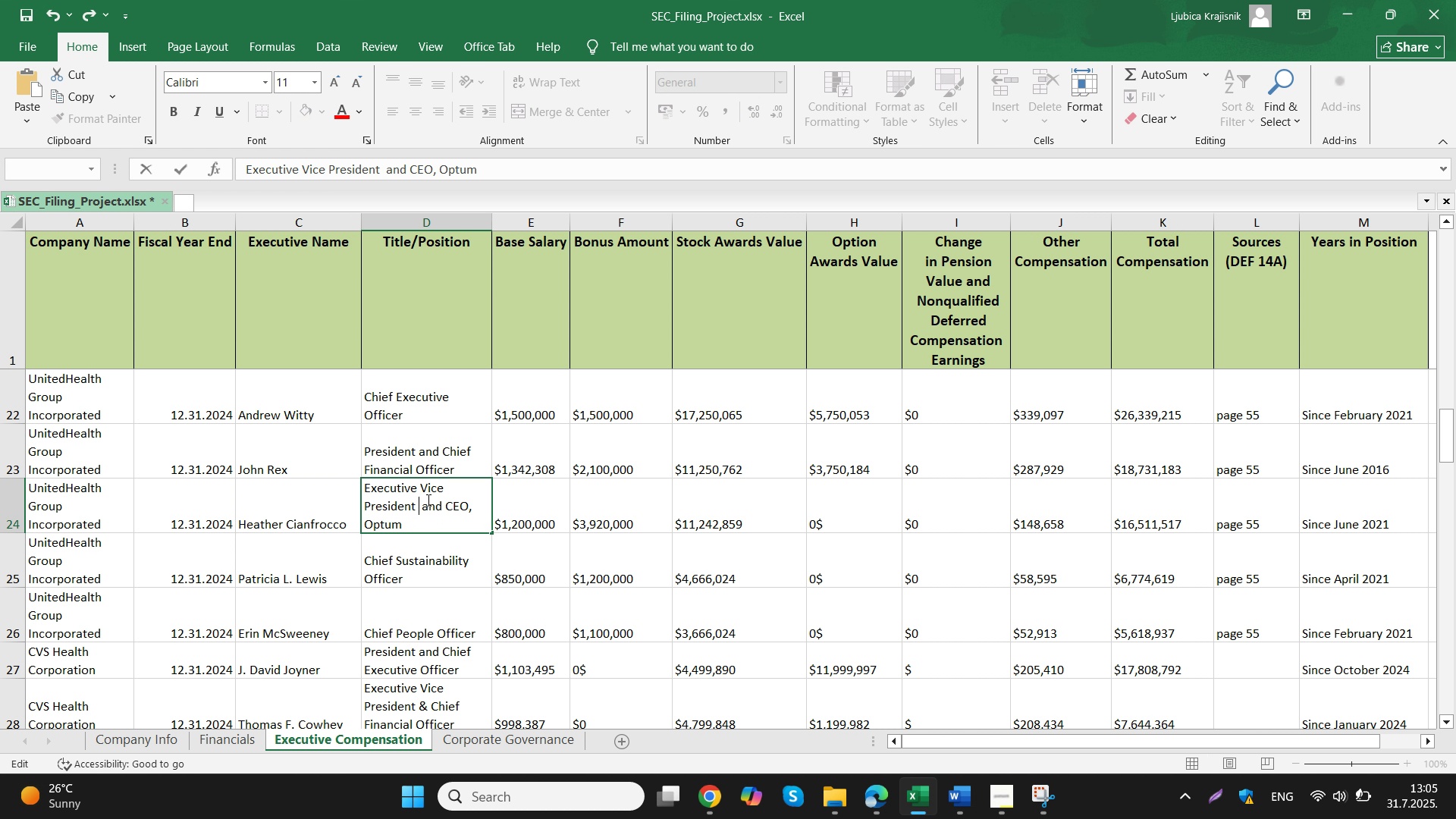 
key(Delete)
 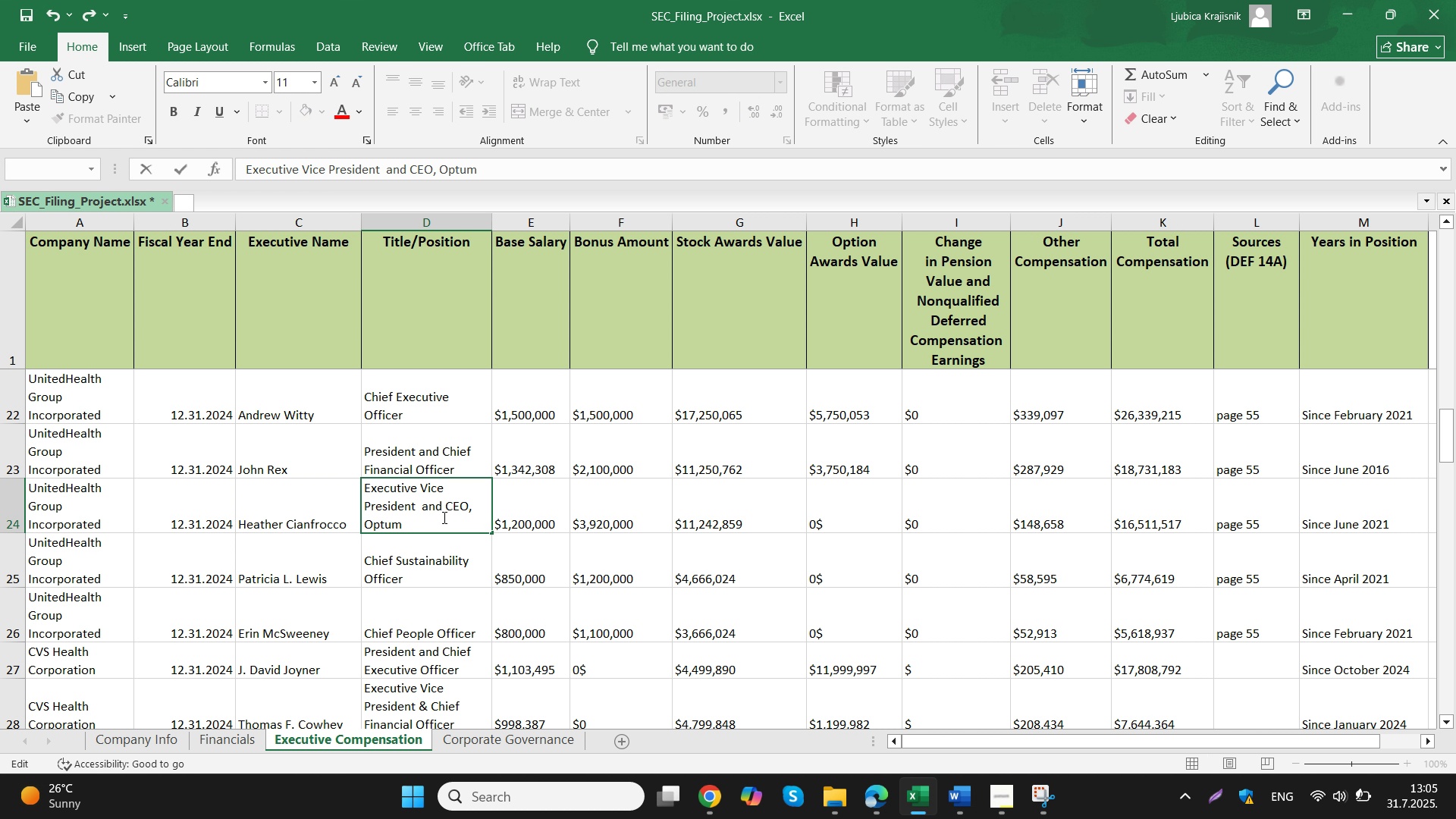 
key(Delete)
 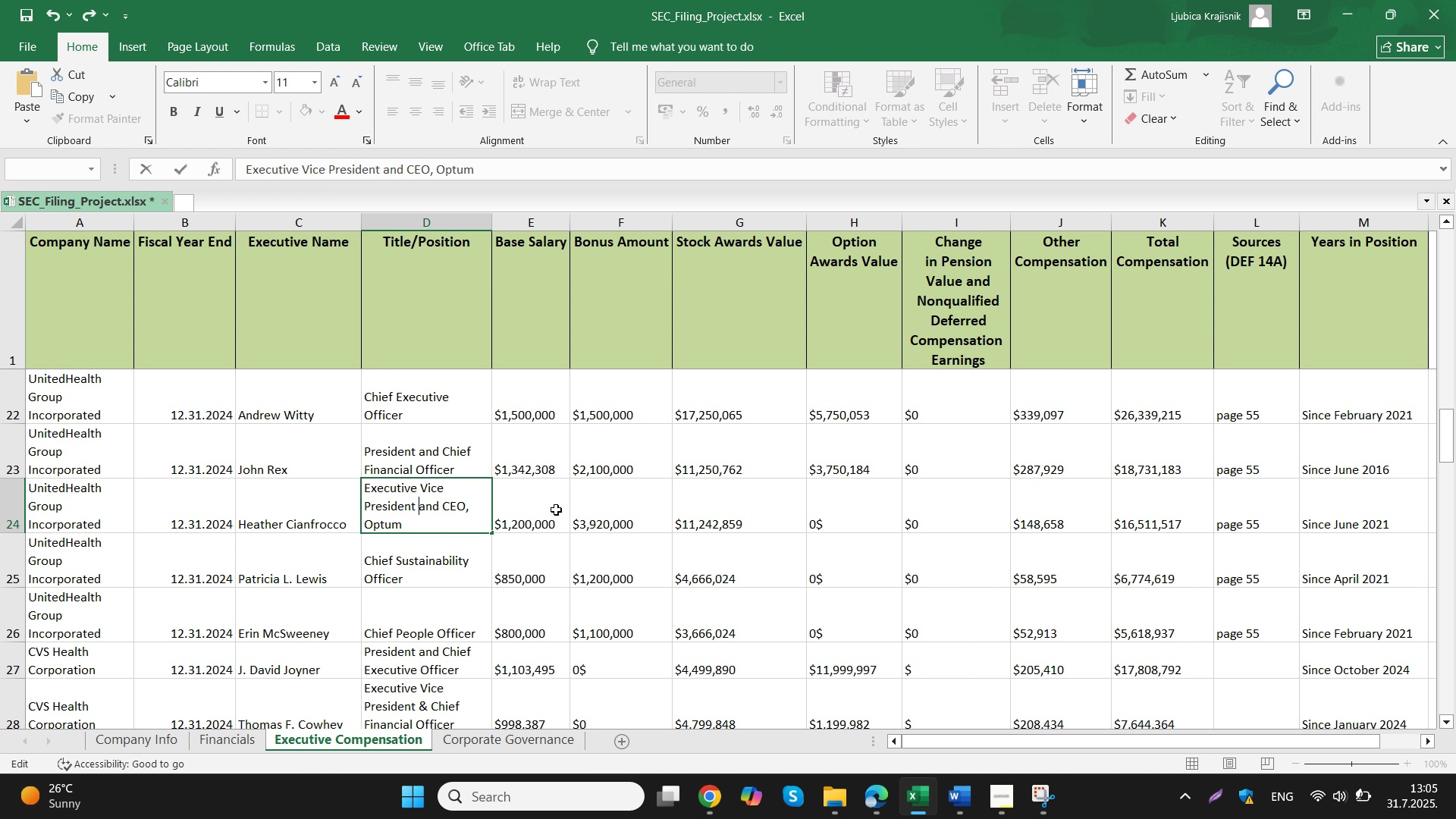 
left_click([551, 508])
 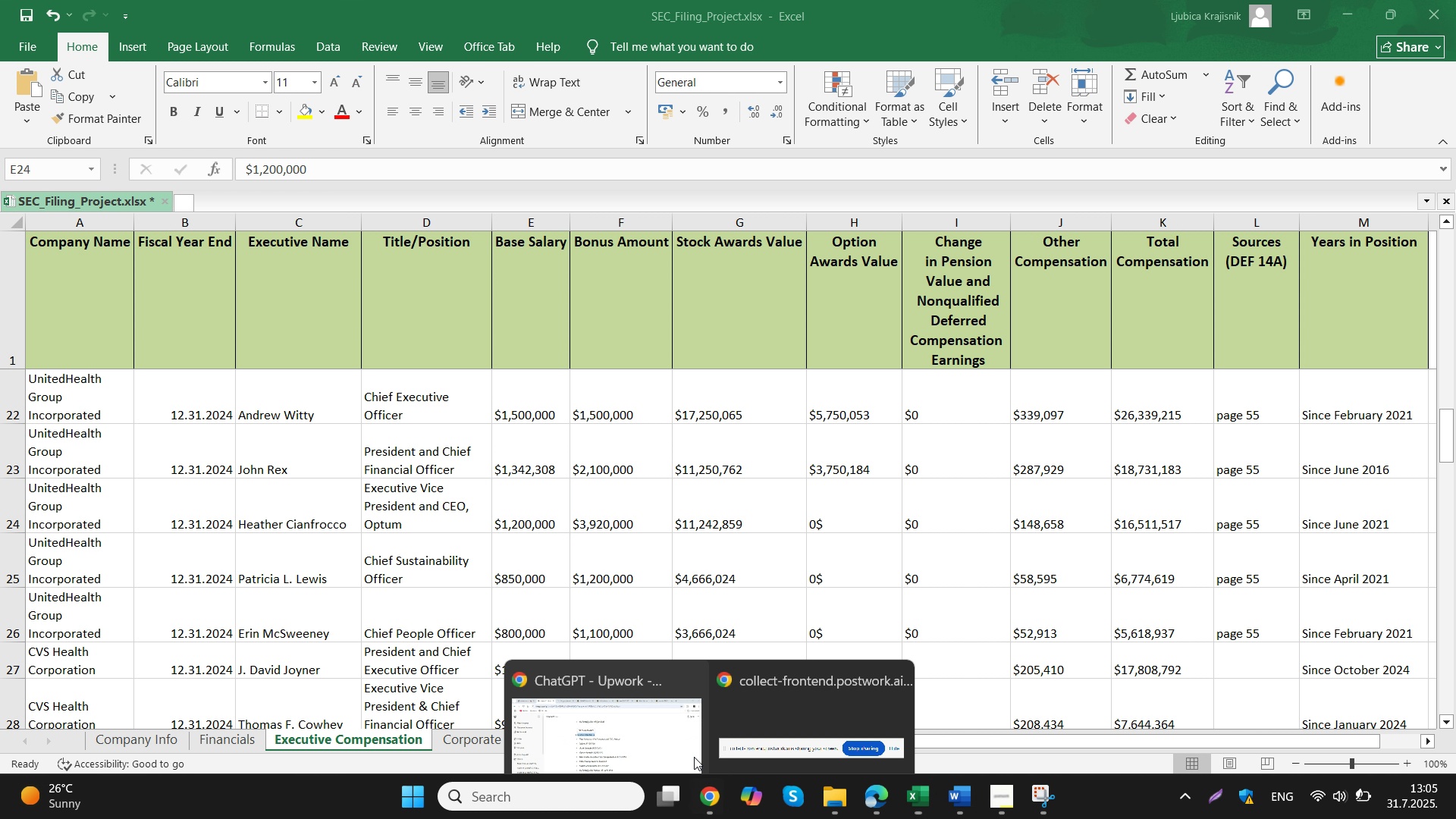 
double_click([644, 698])
 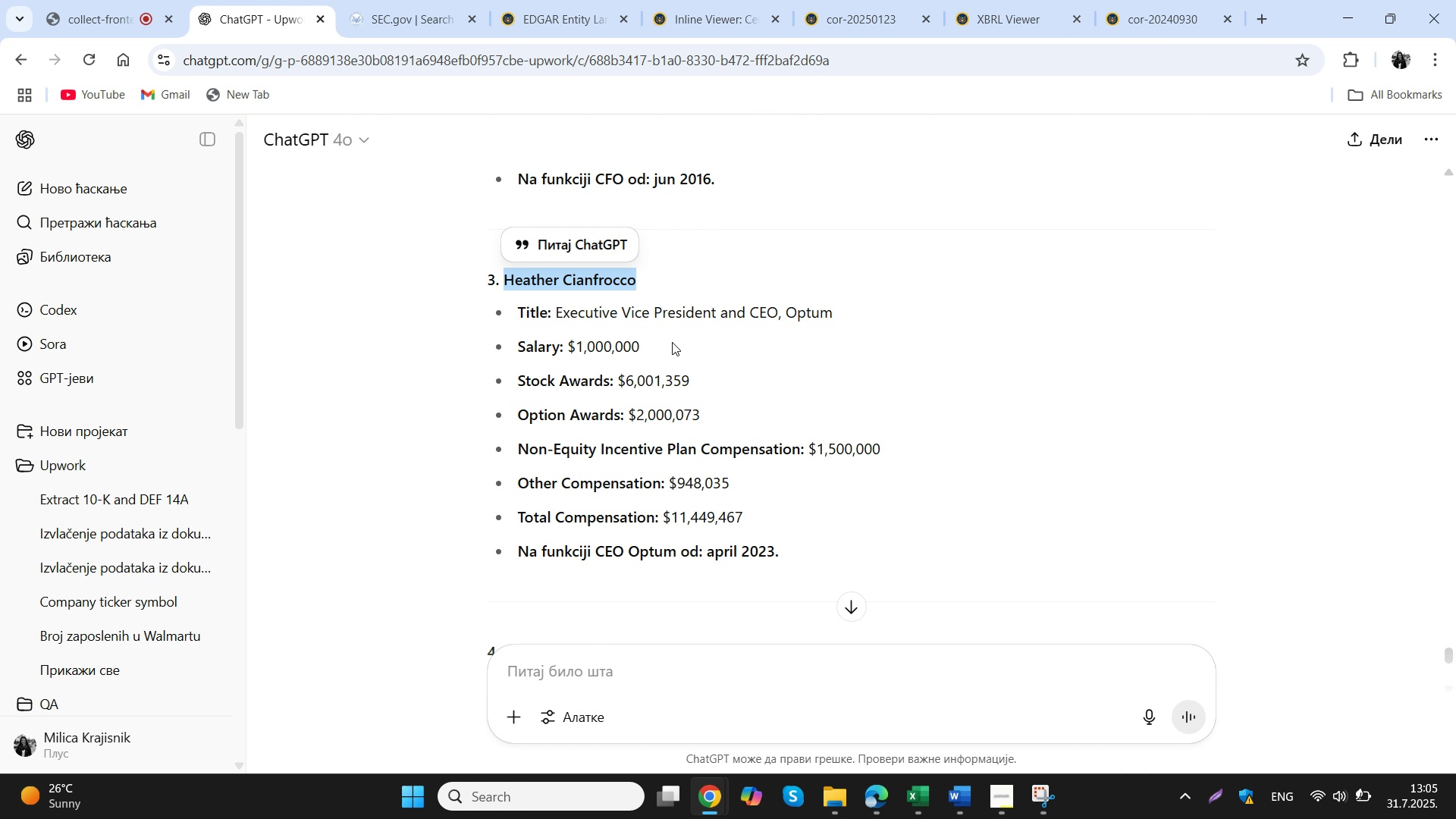 
left_click_drag(start_coordinate=[661, 343], to_coordinate=[568, 344])
 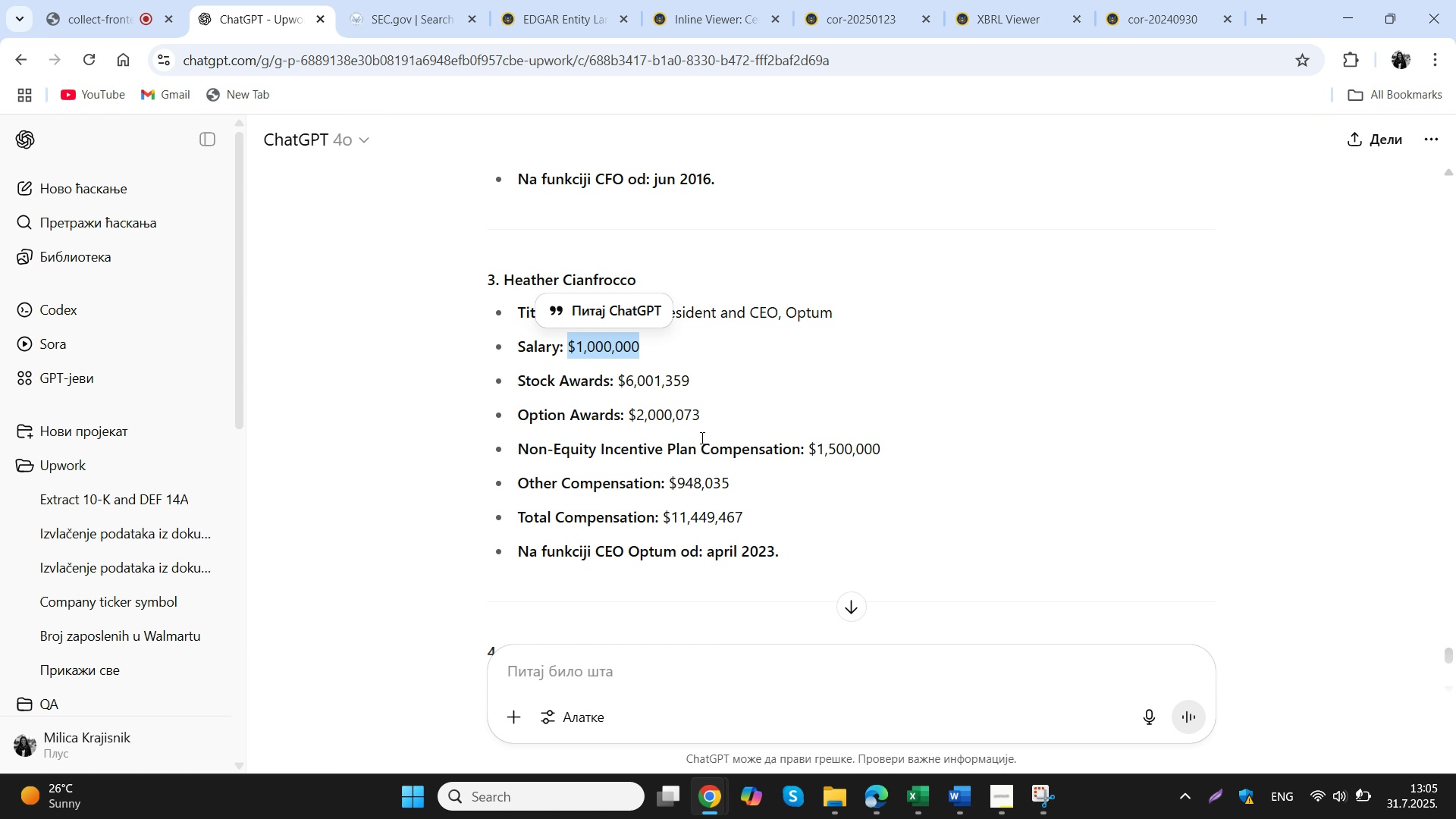 
key(Control+ControlLeft)
 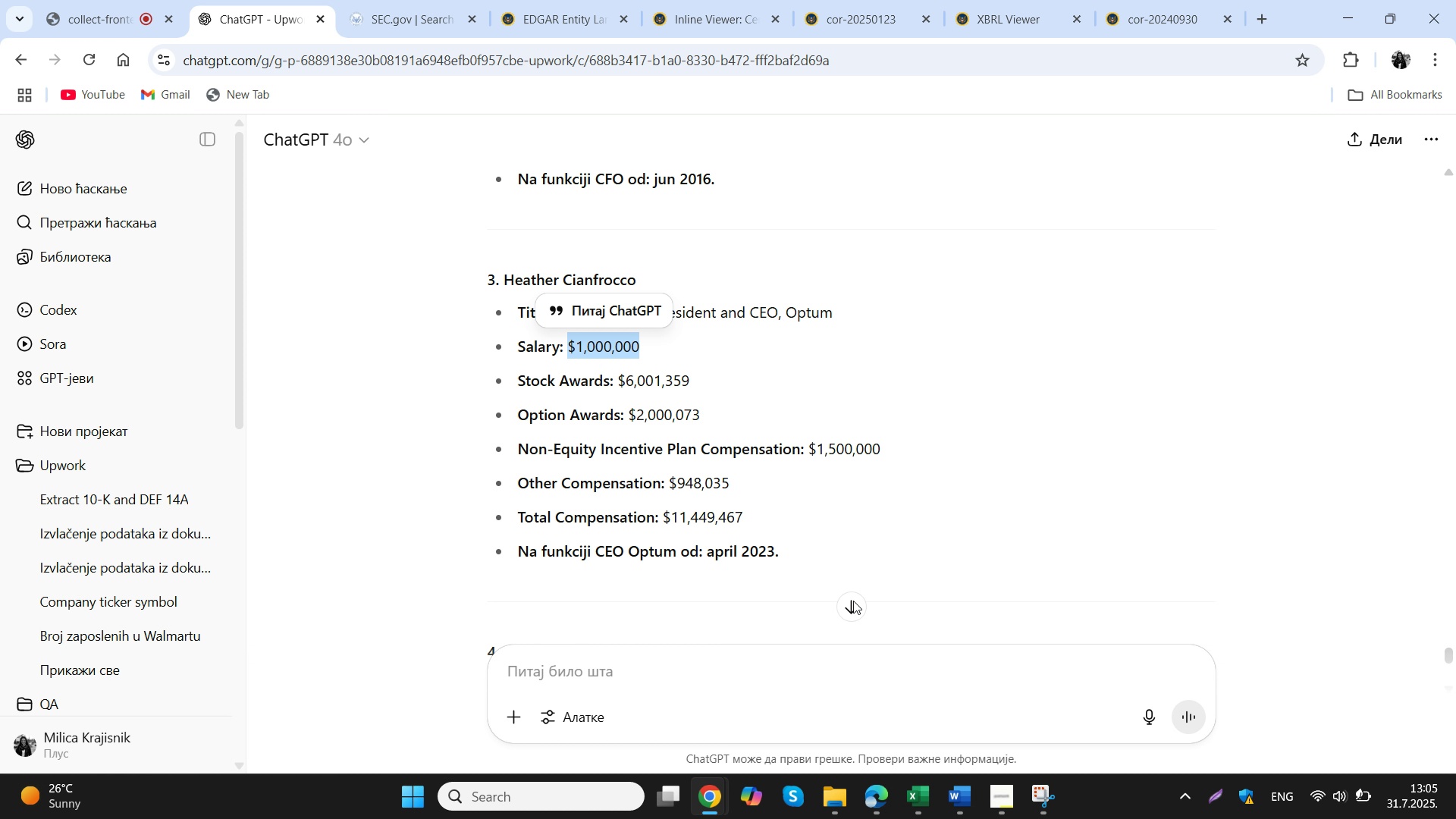 
key(Control+C)
 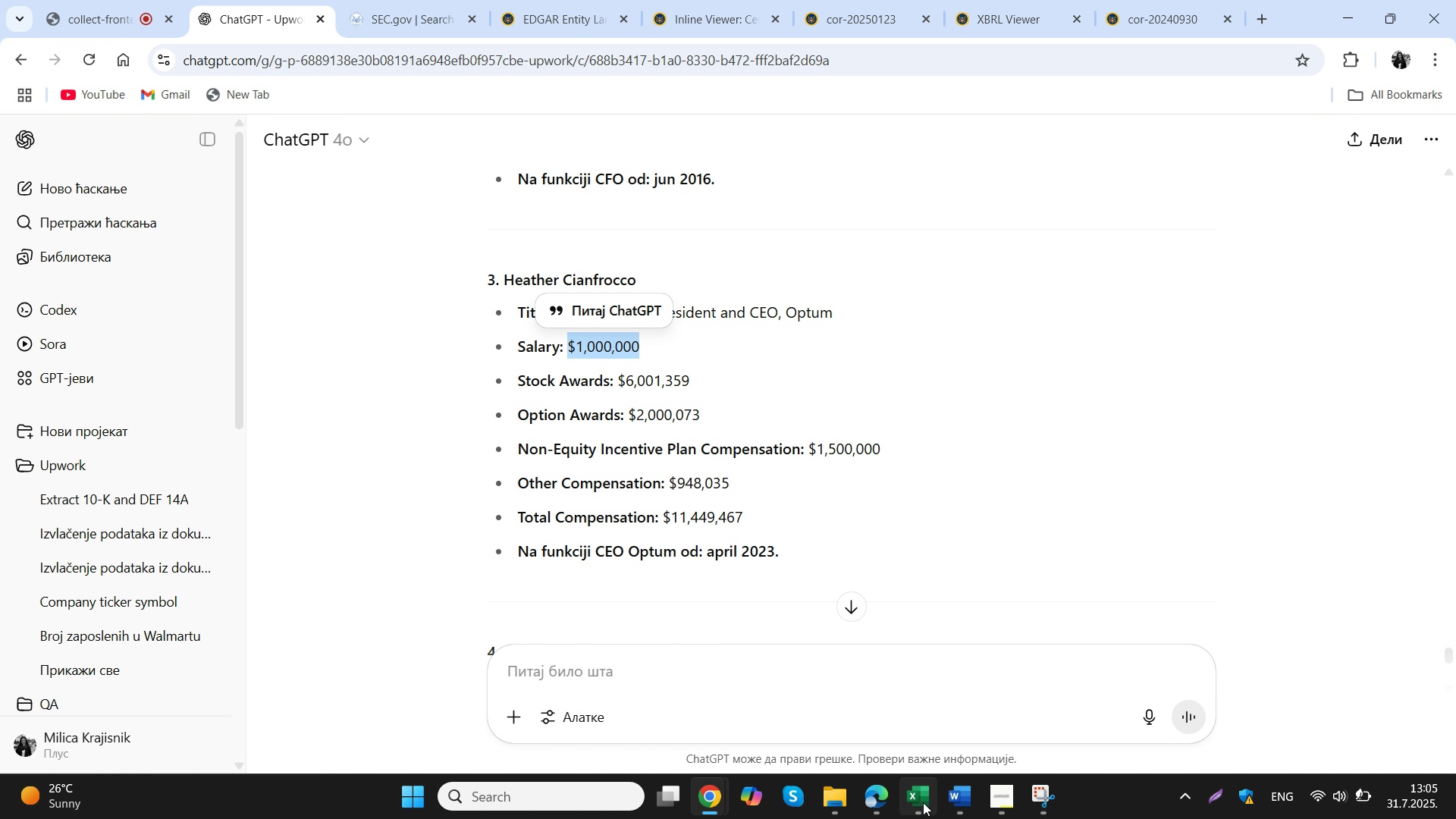 
left_click([923, 802])
 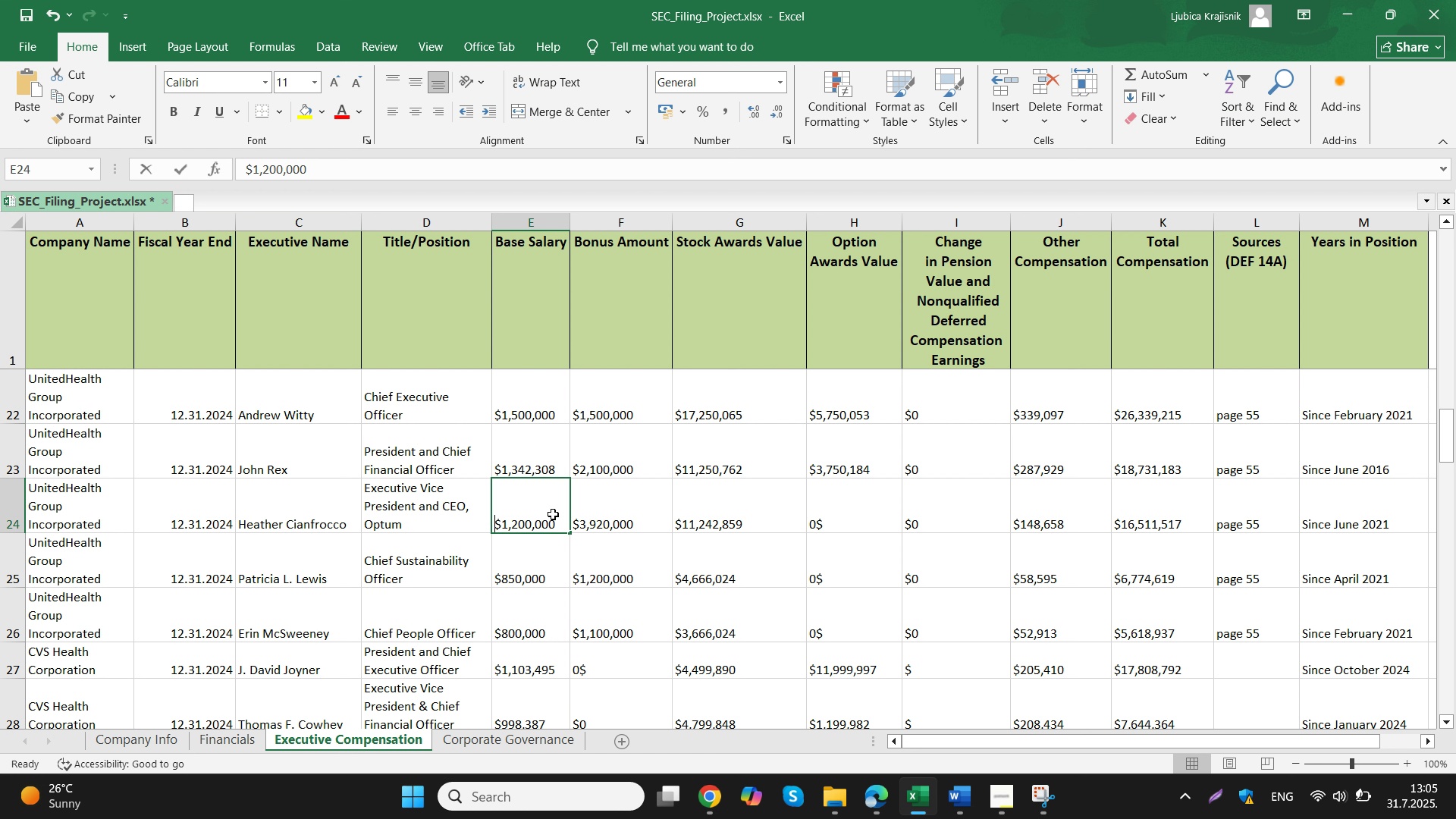 
double_click([553, 514])
 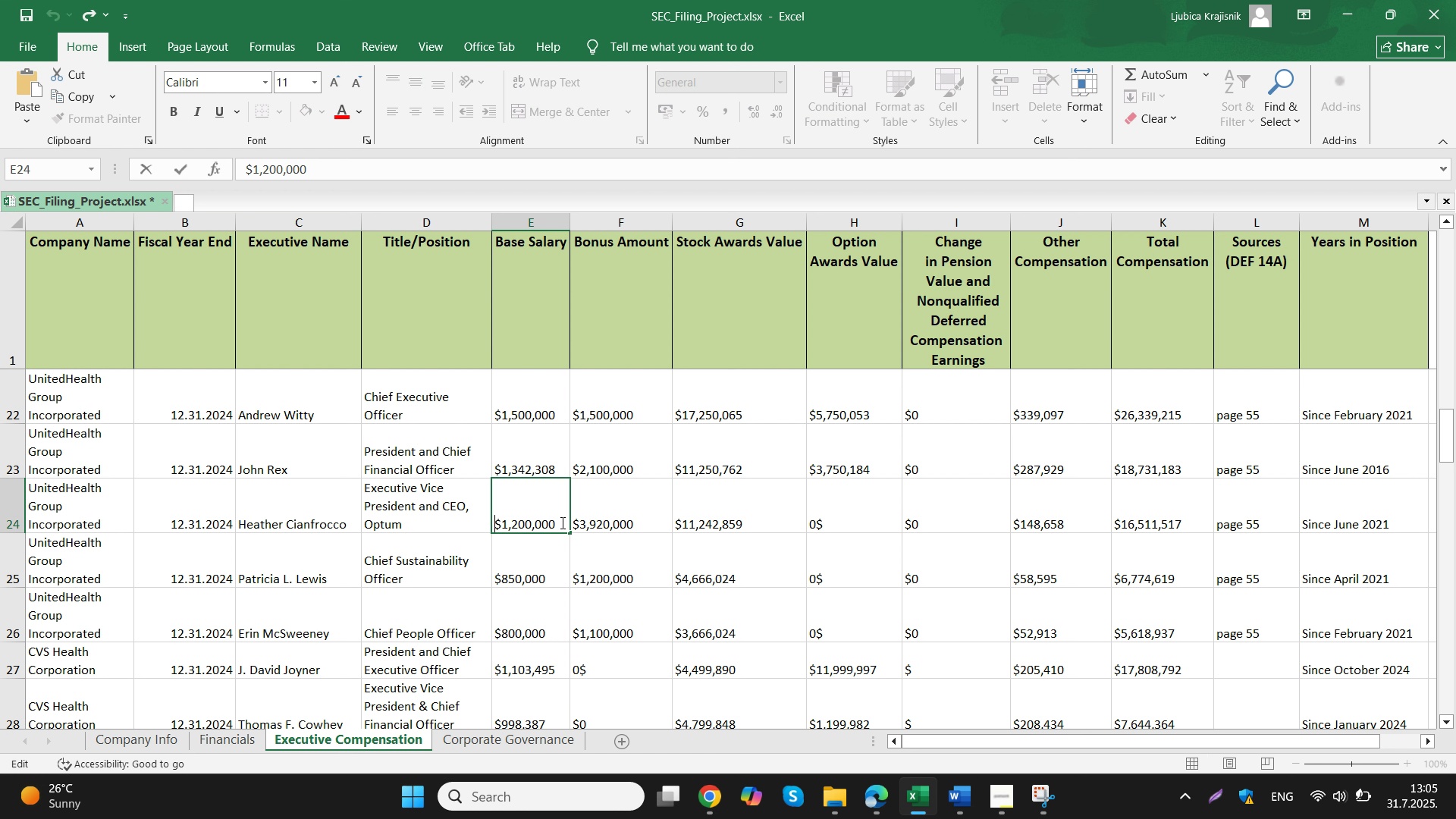 
left_click_drag(start_coordinate=[561, 522], to_coordinate=[489, 527])
 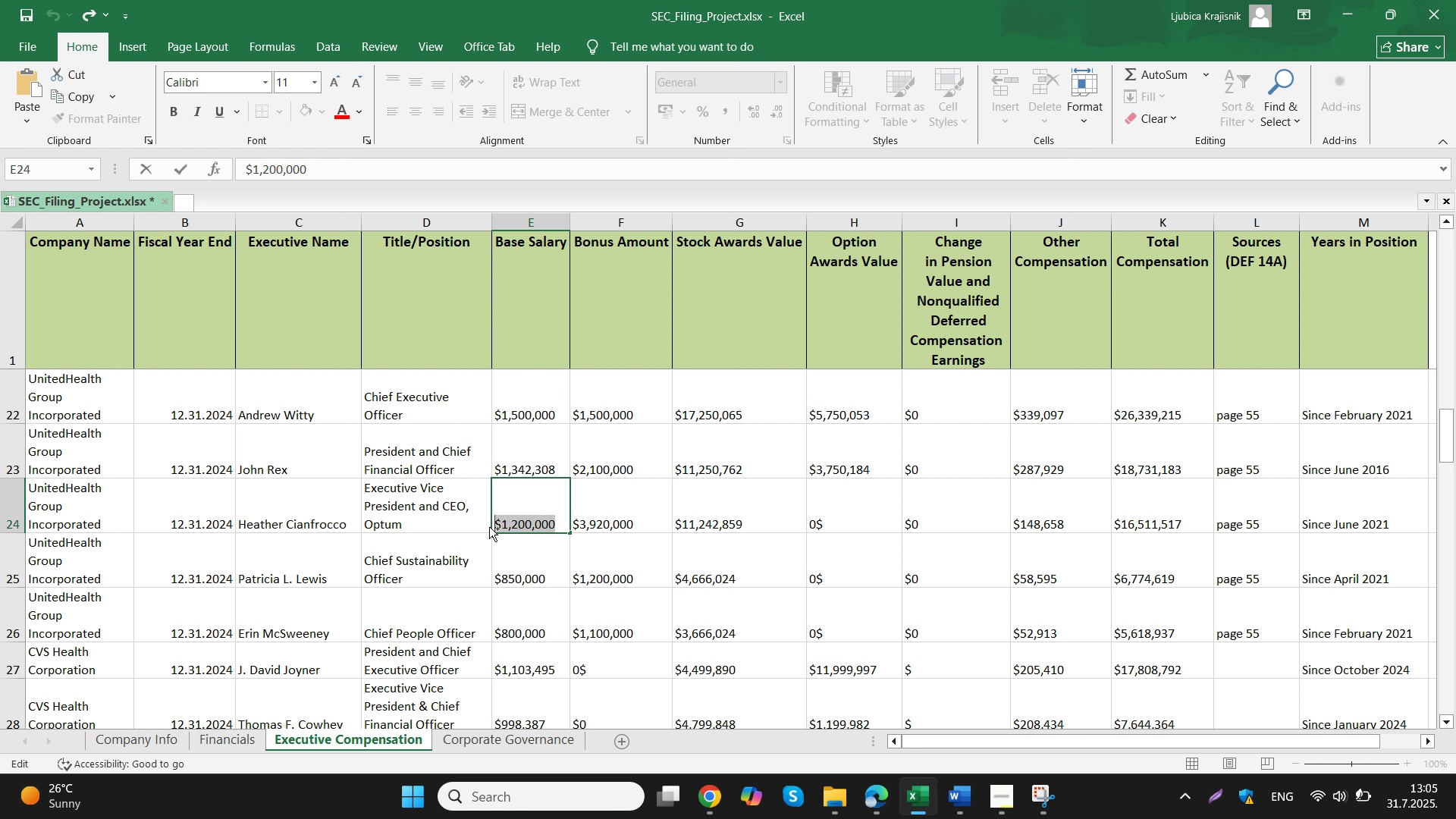 
key(Control+ControlLeft)
 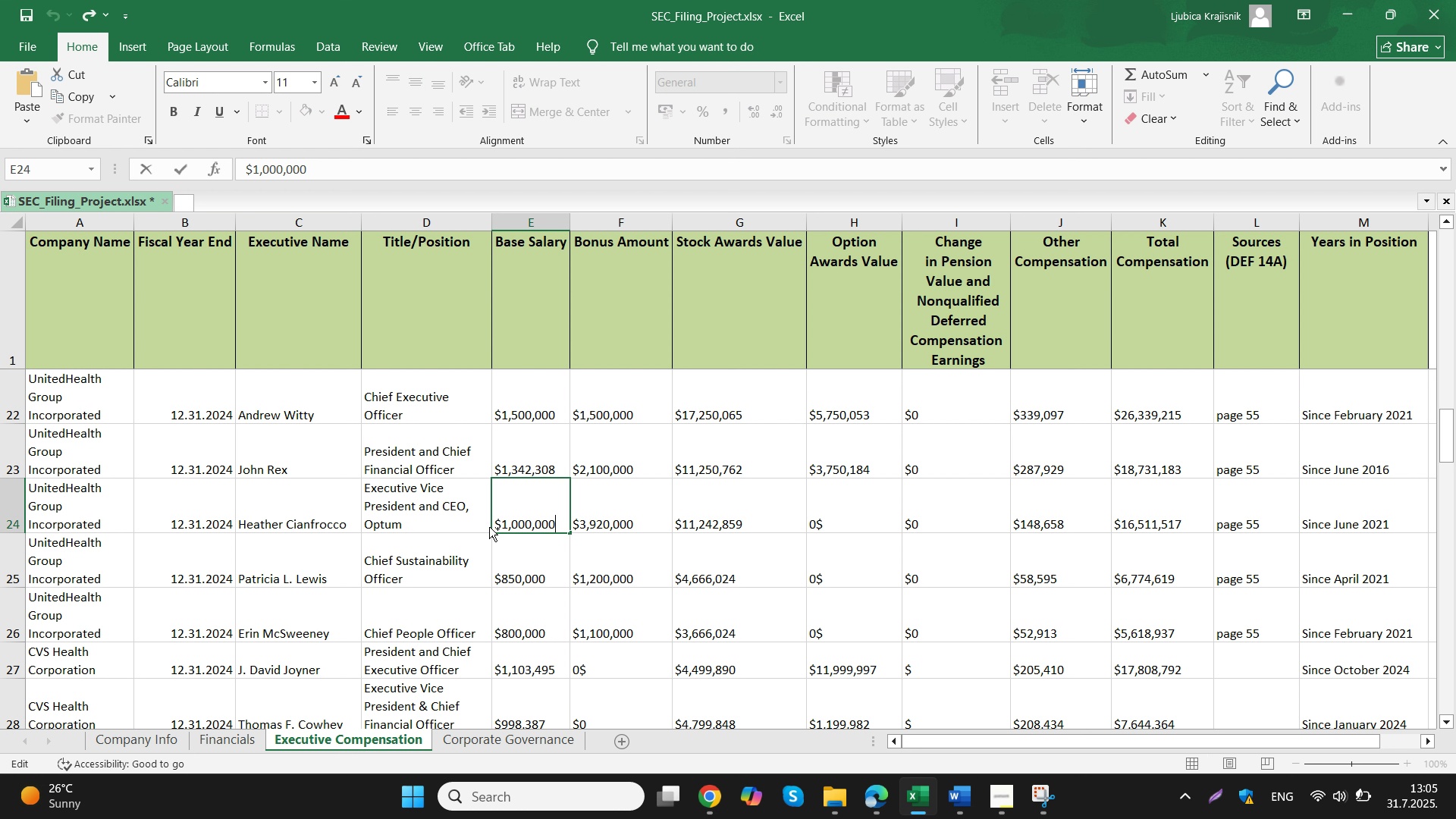 
key(Control+V)
 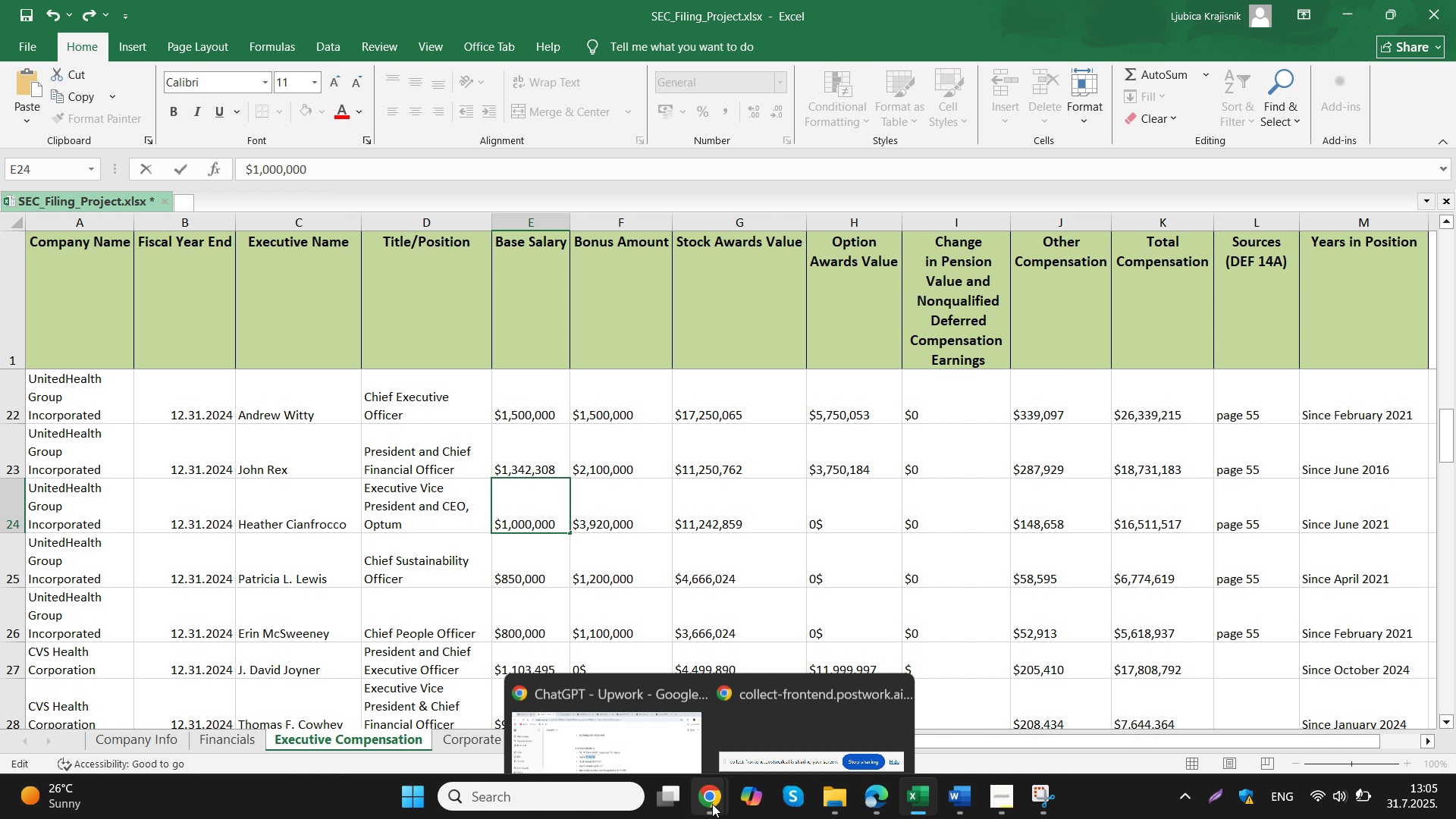 
left_click([662, 729])
 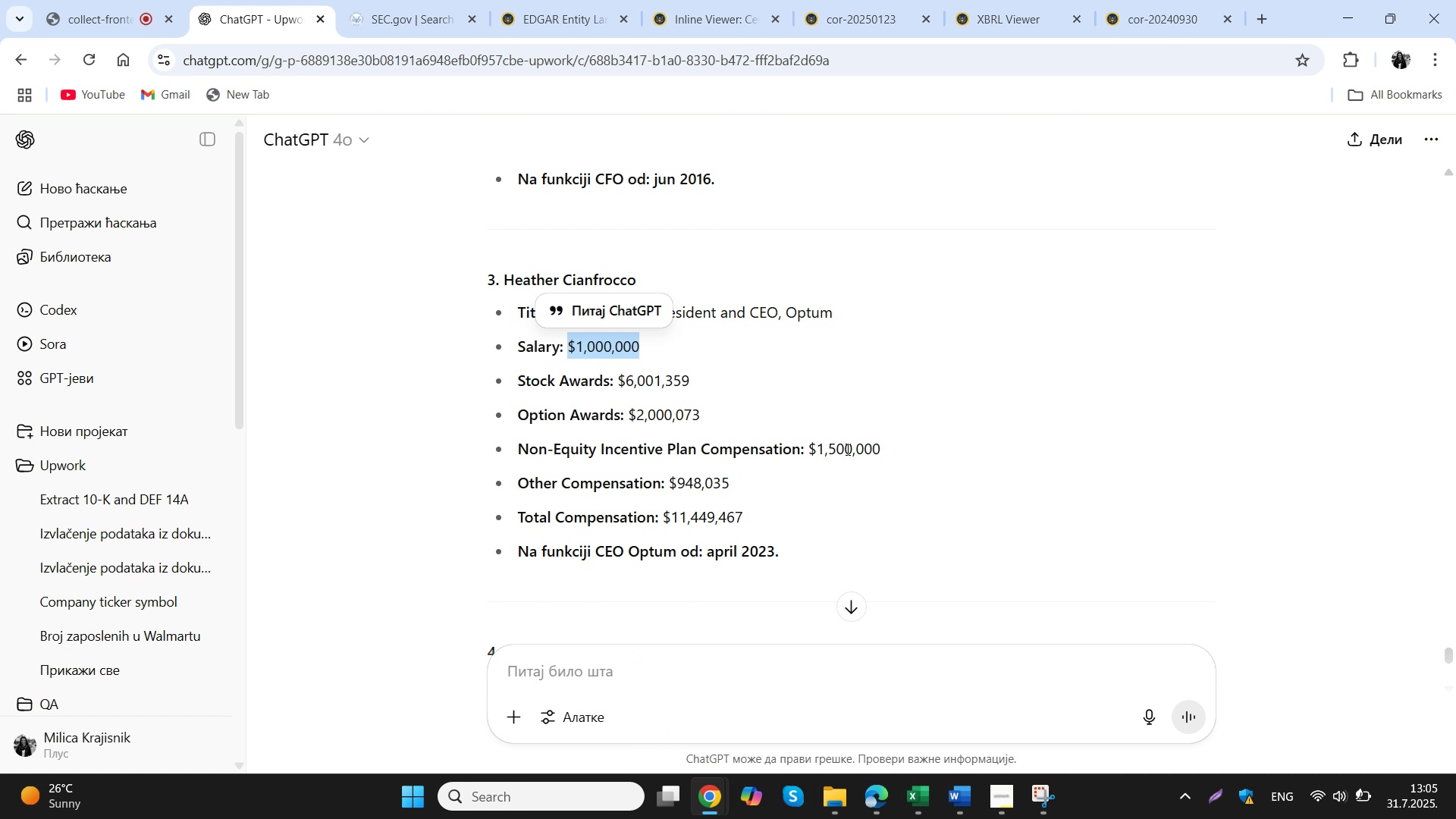 
left_click_drag(start_coordinate=[899, 449], to_coordinate=[809, 454])
 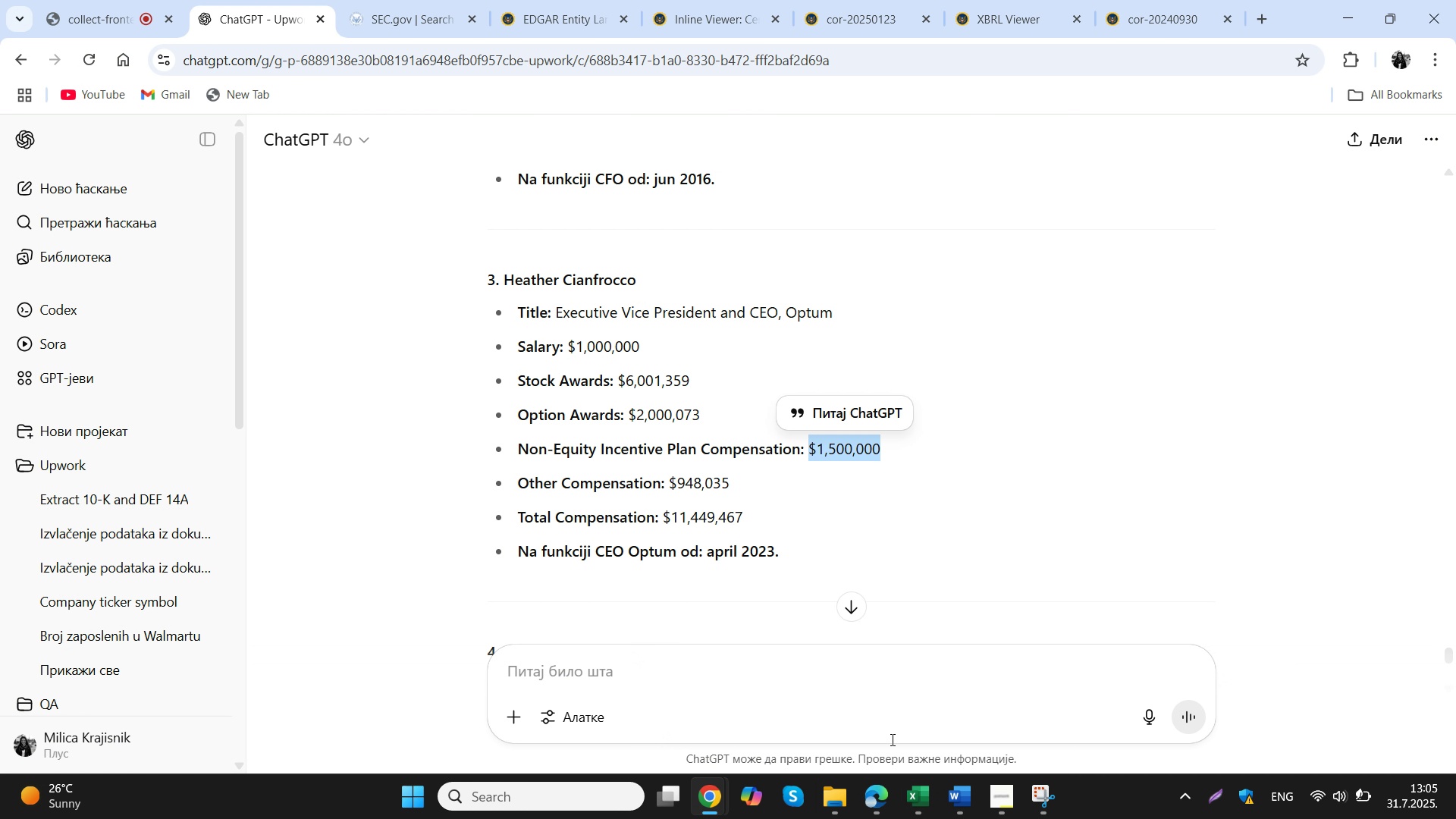 
key(Control+ControlLeft)
 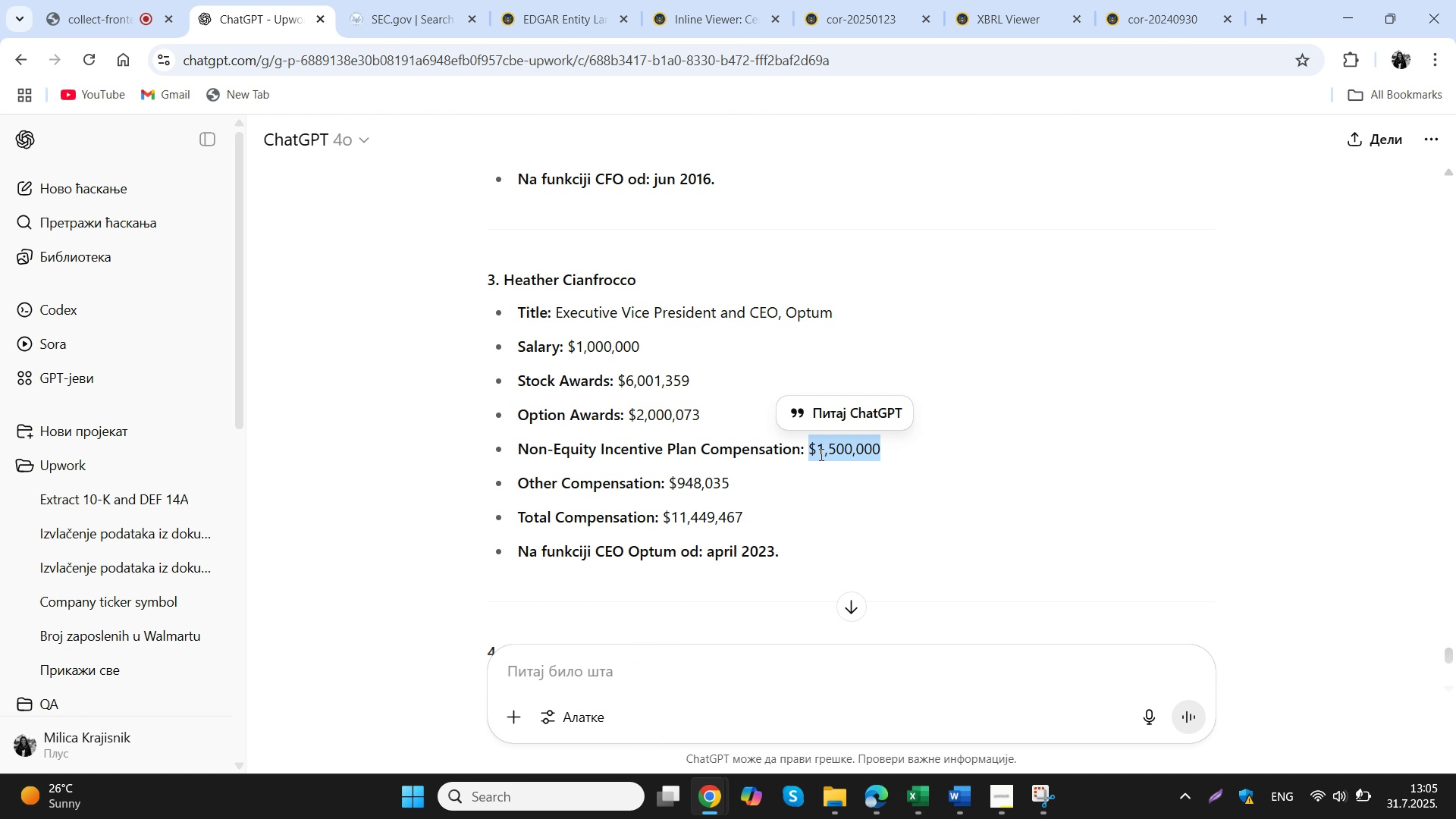 
key(Control+C)
 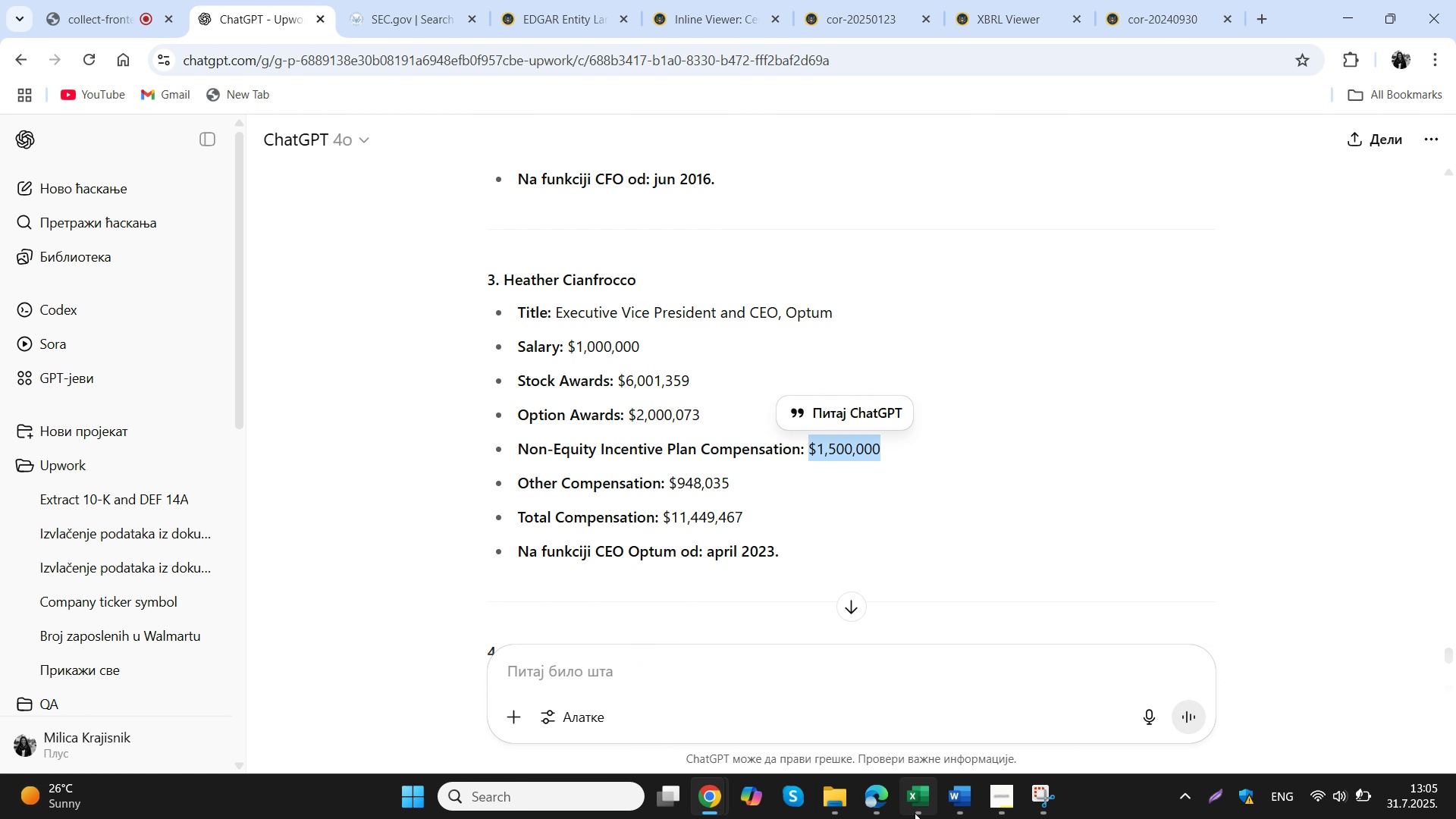 
left_click([915, 813])
 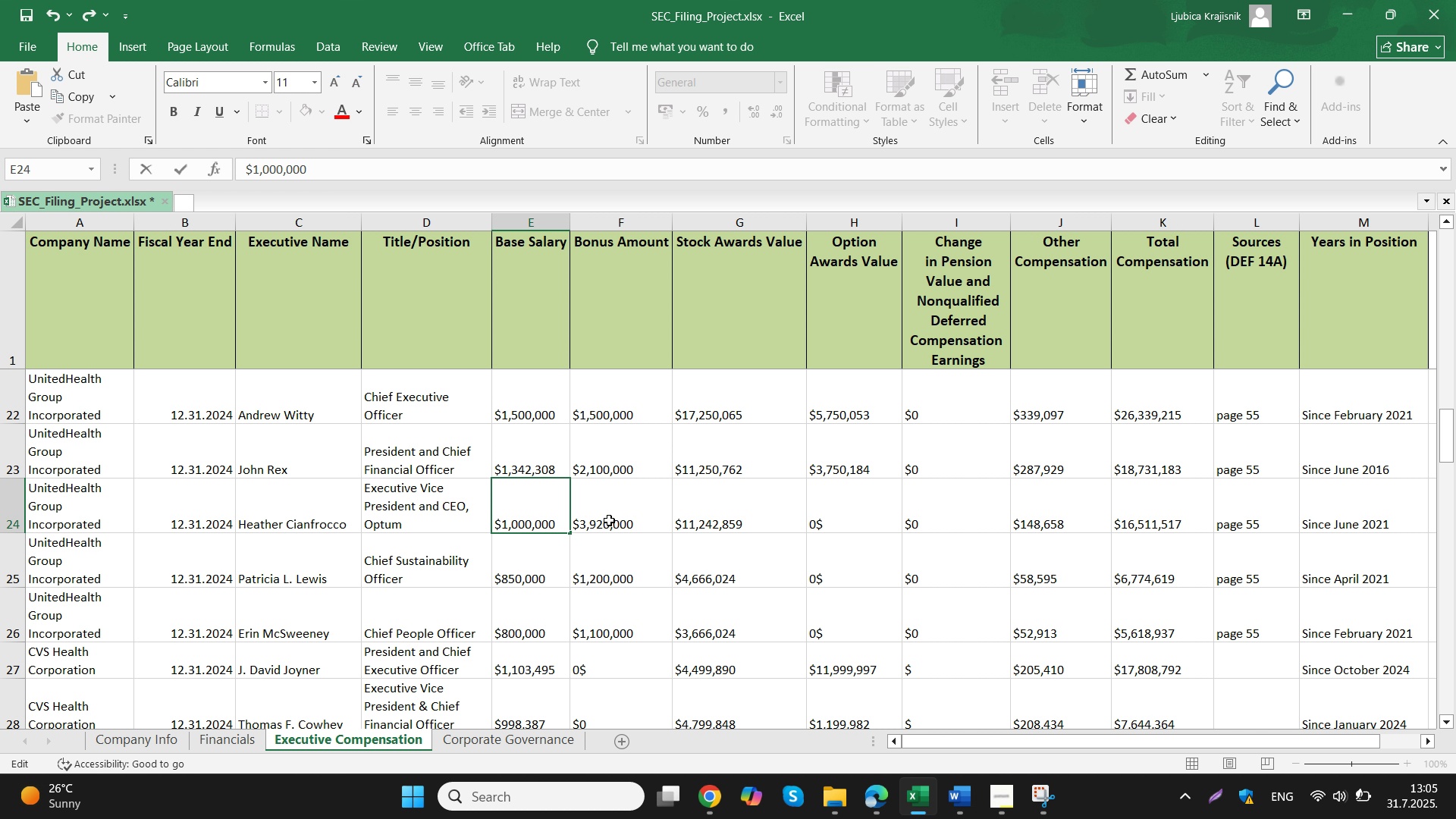 
left_click_drag(start_coordinate=[617, 520], to_coordinate=[619, 524])
 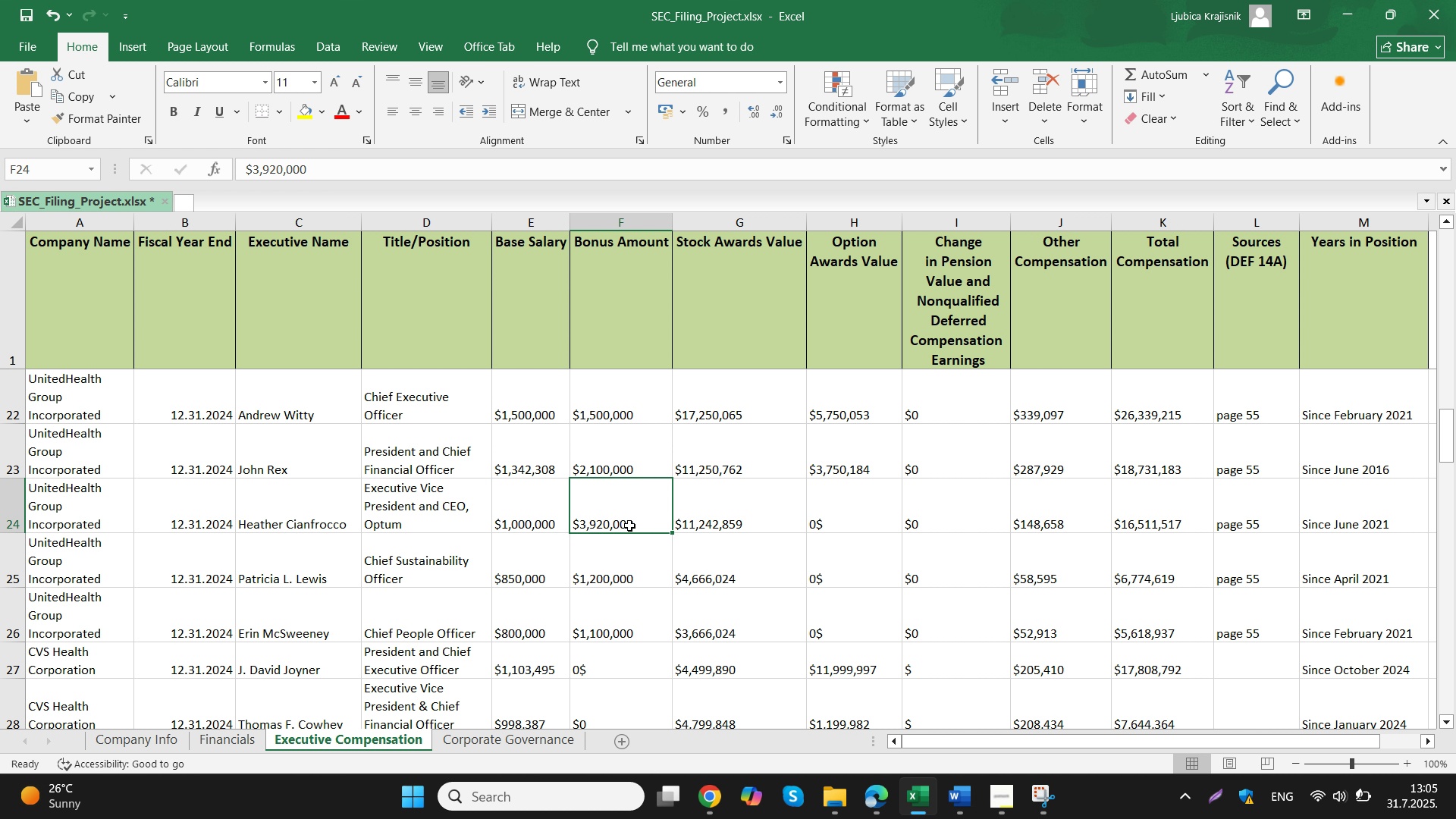 
double_click([619, 524])
 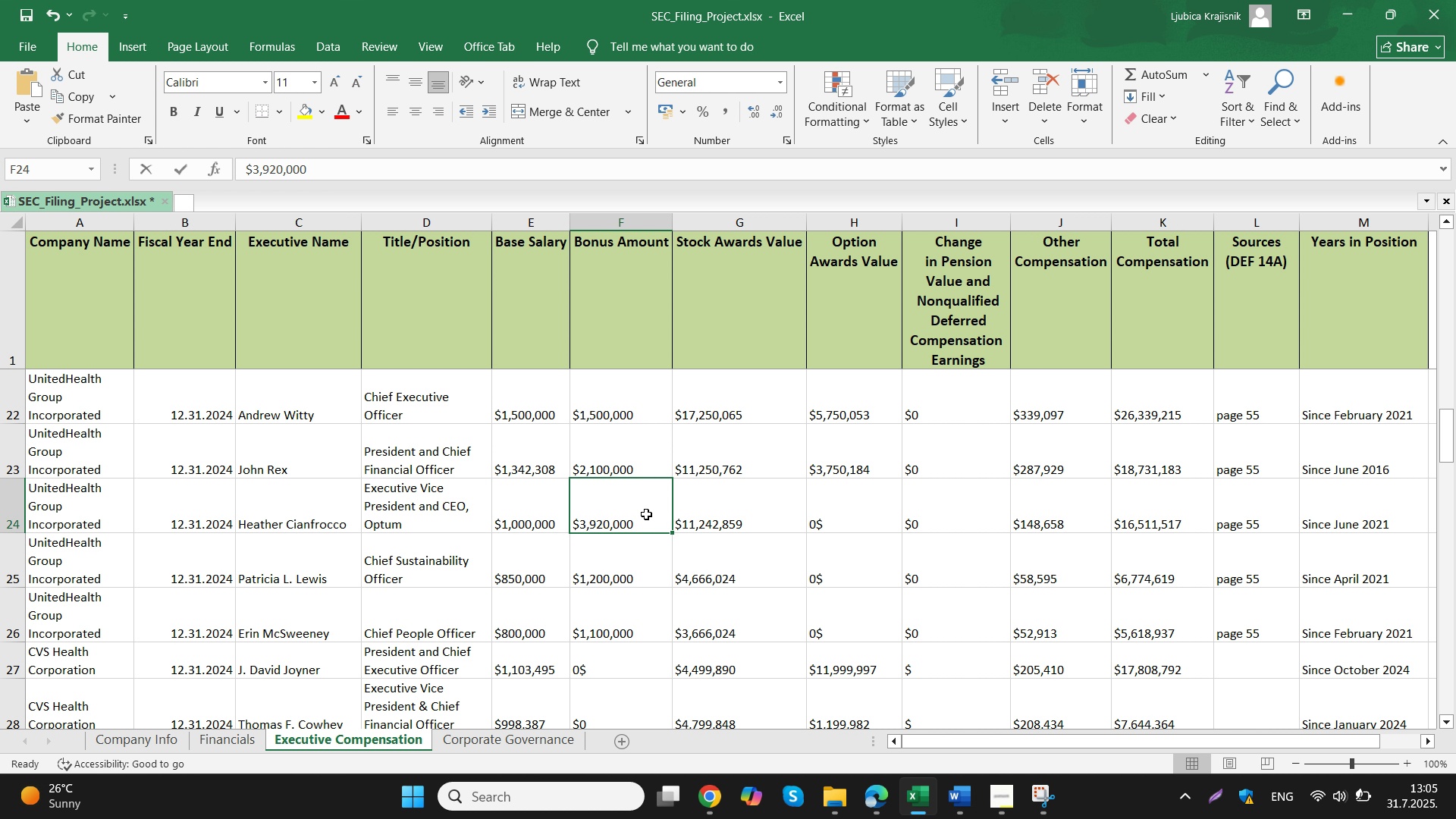 
double_click([646, 514])
 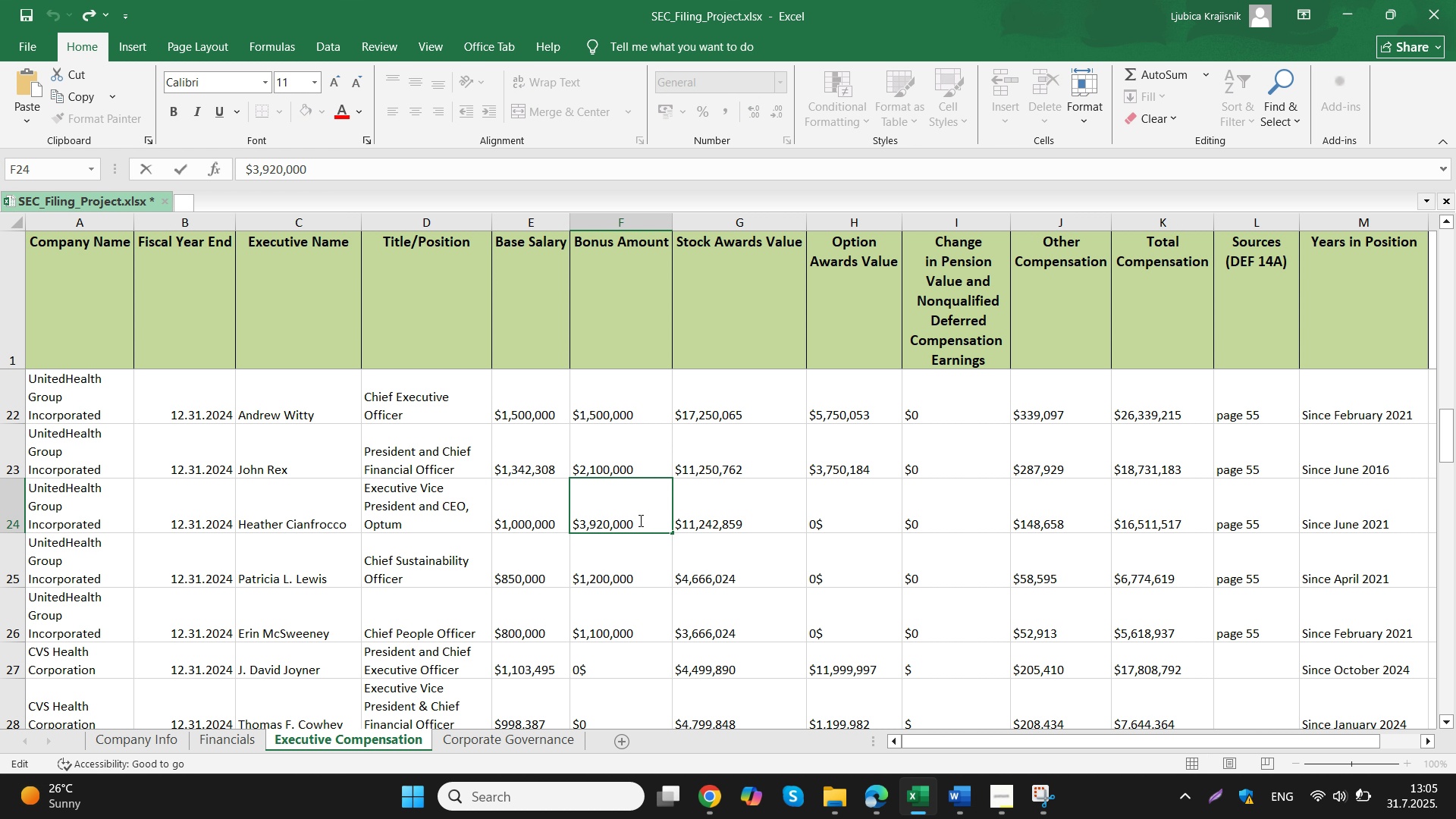 
left_click_drag(start_coordinate=[652, 520], to_coordinate=[556, 522])
 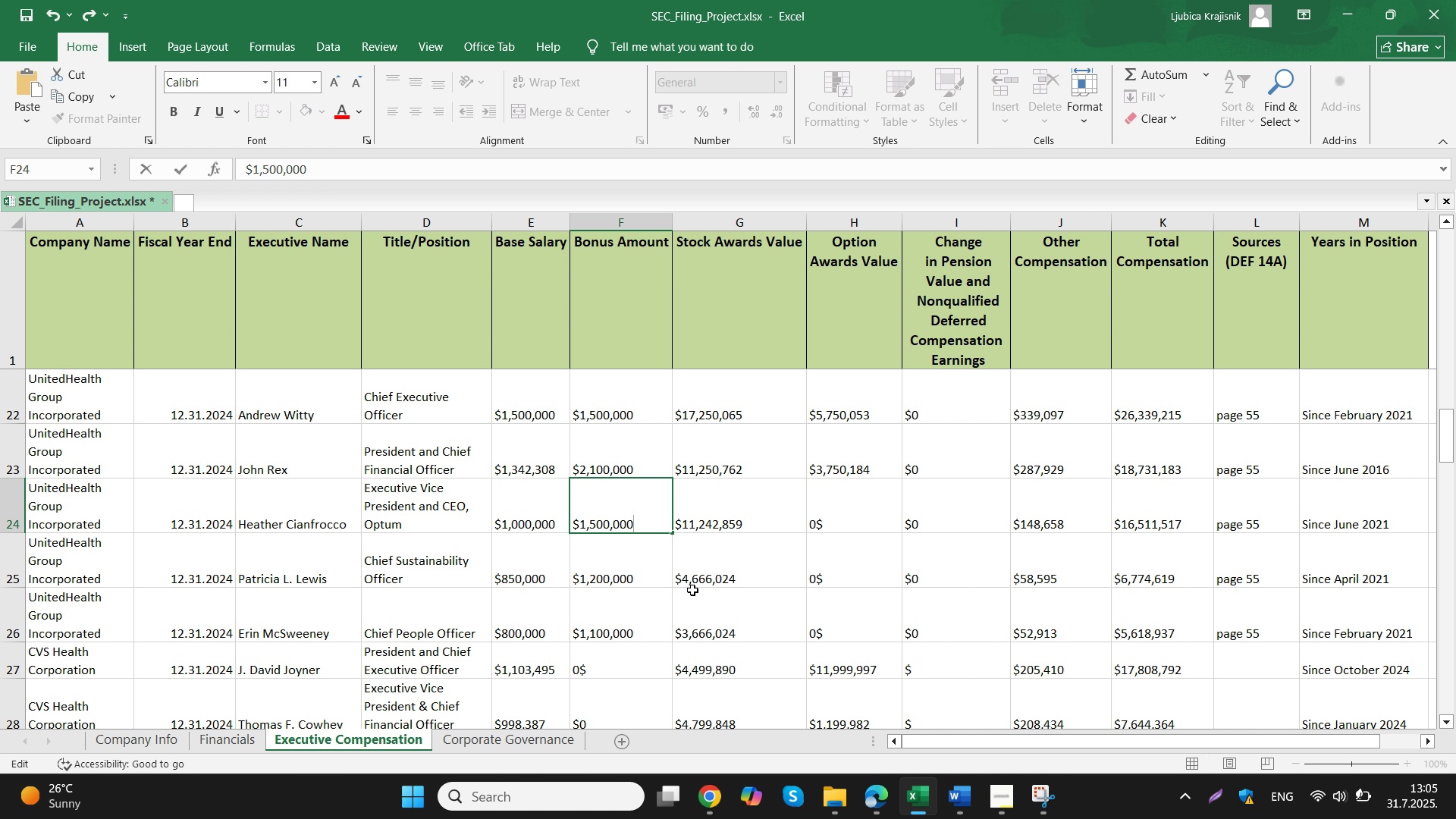 
key(Control+ControlLeft)
 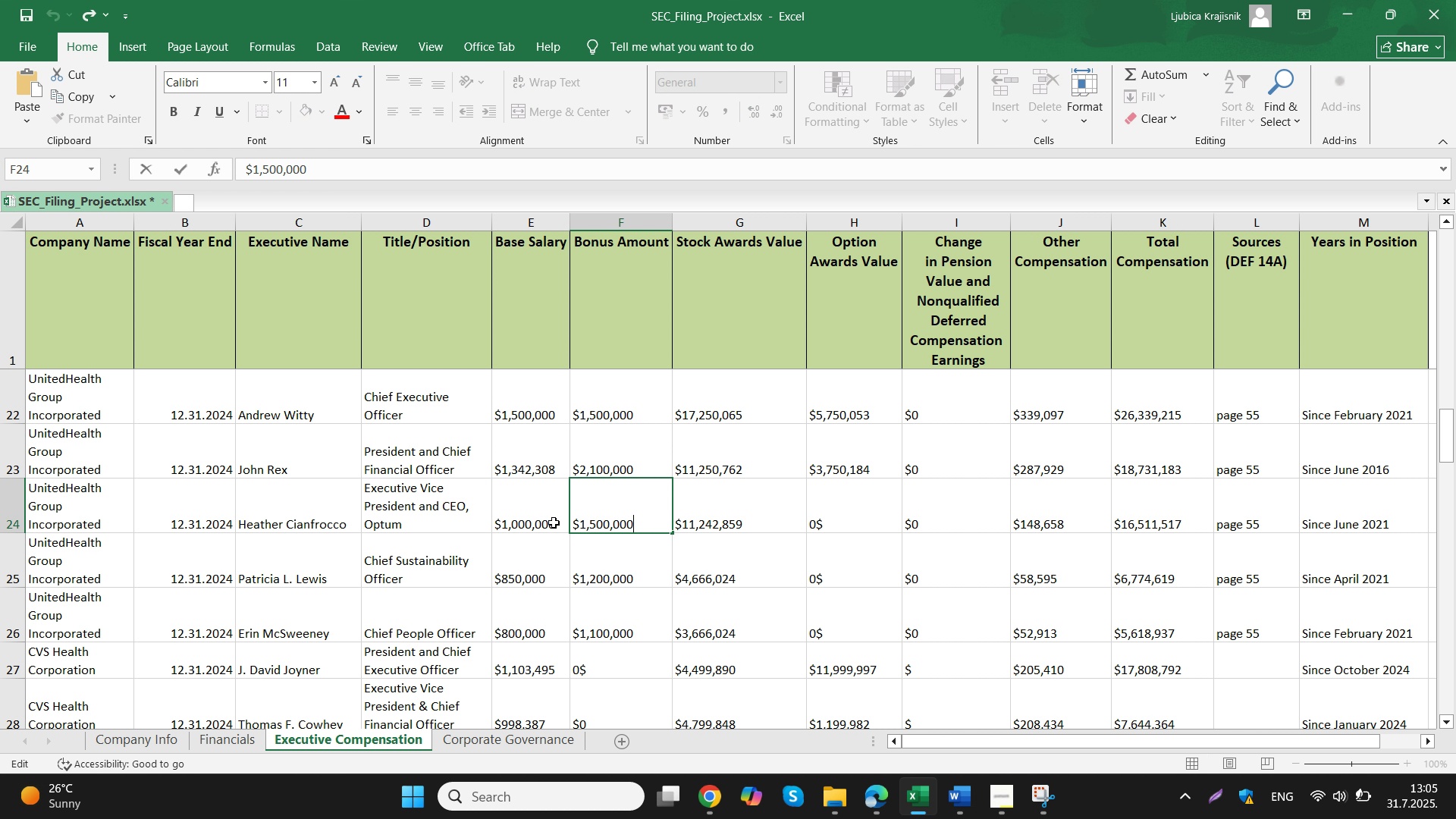 
key(Control+V)
 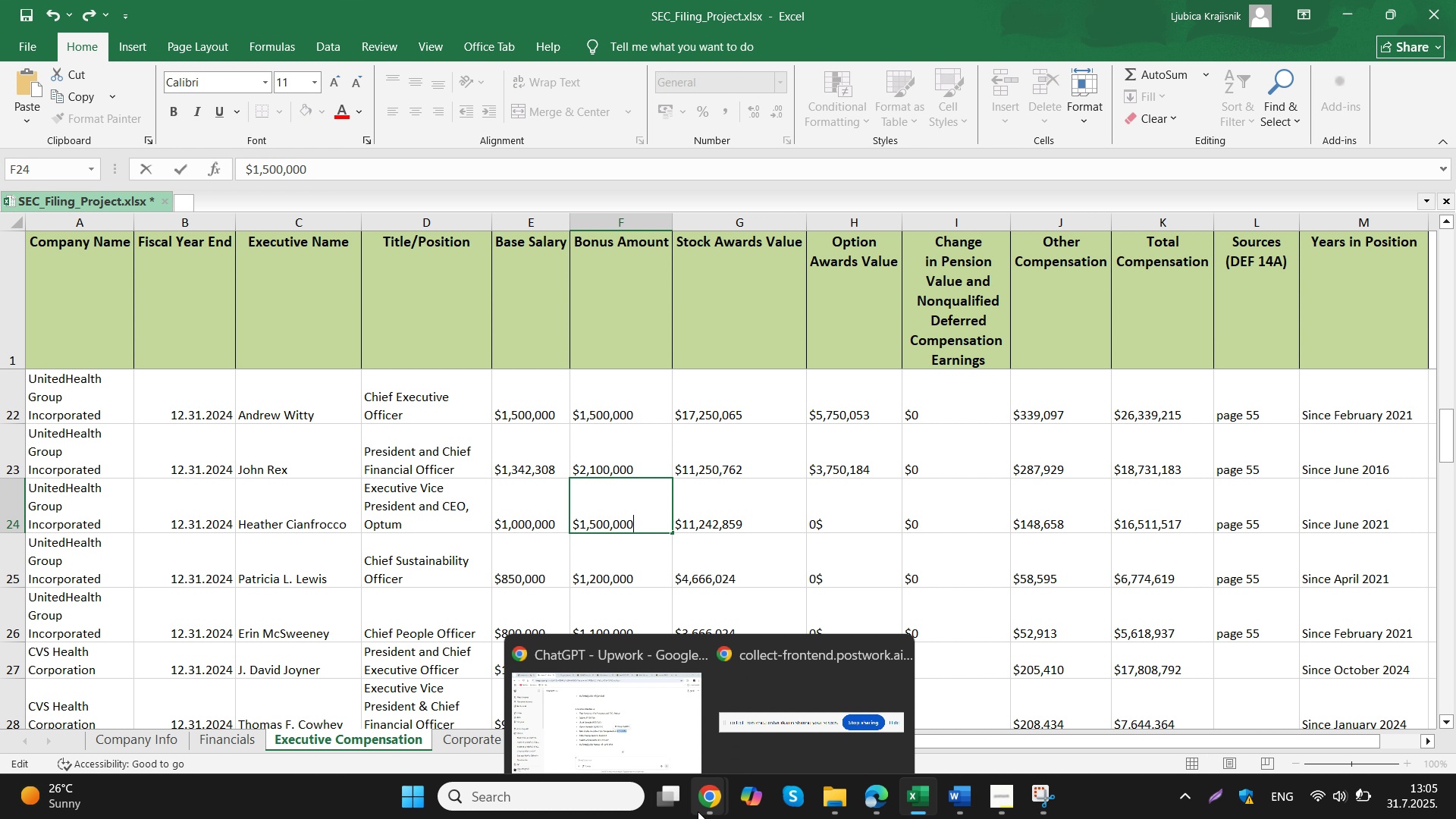 
left_click([677, 752])
 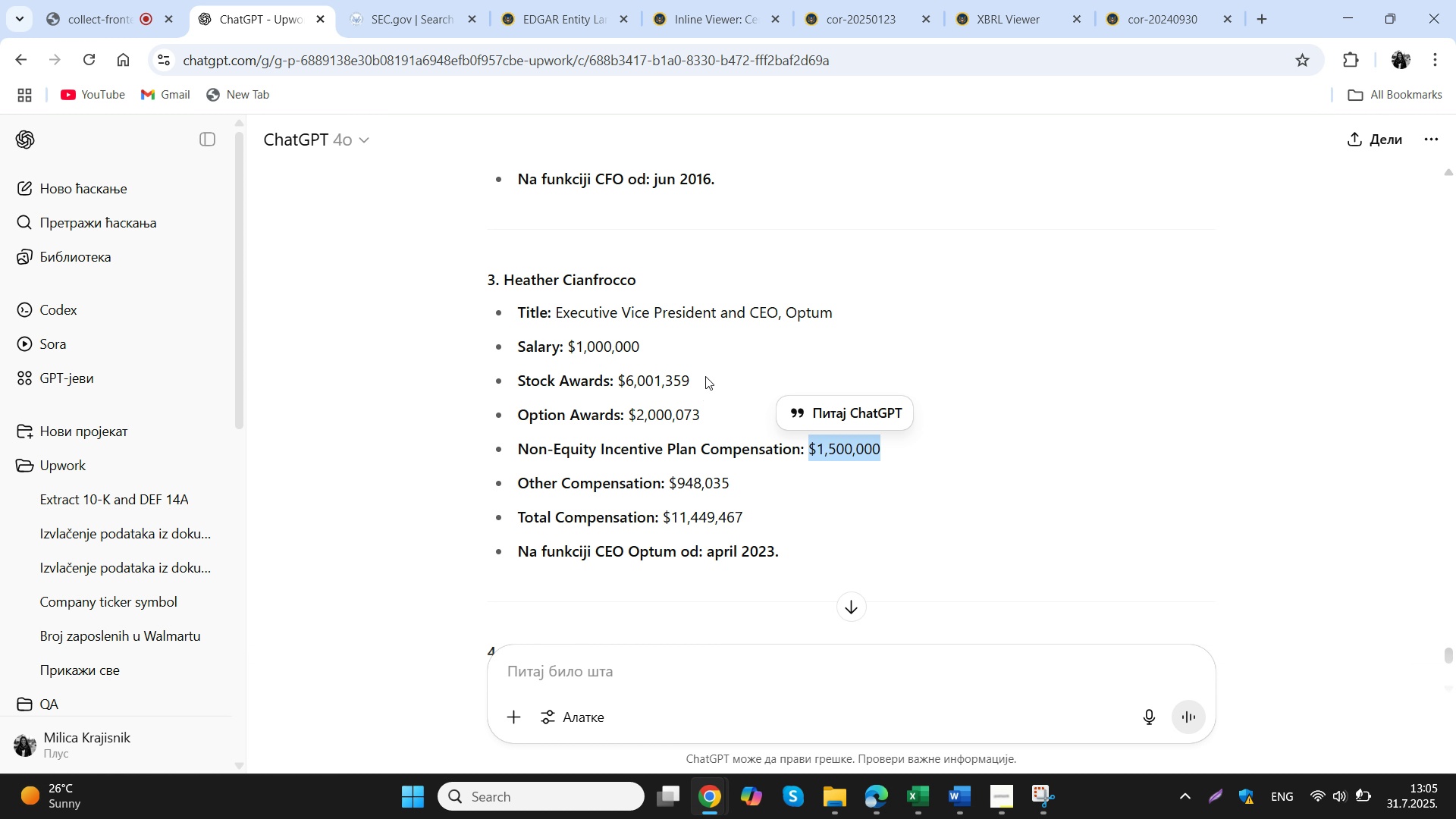 
left_click_drag(start_coordinate=[705, 375], to_coordinate=[619, 380])
 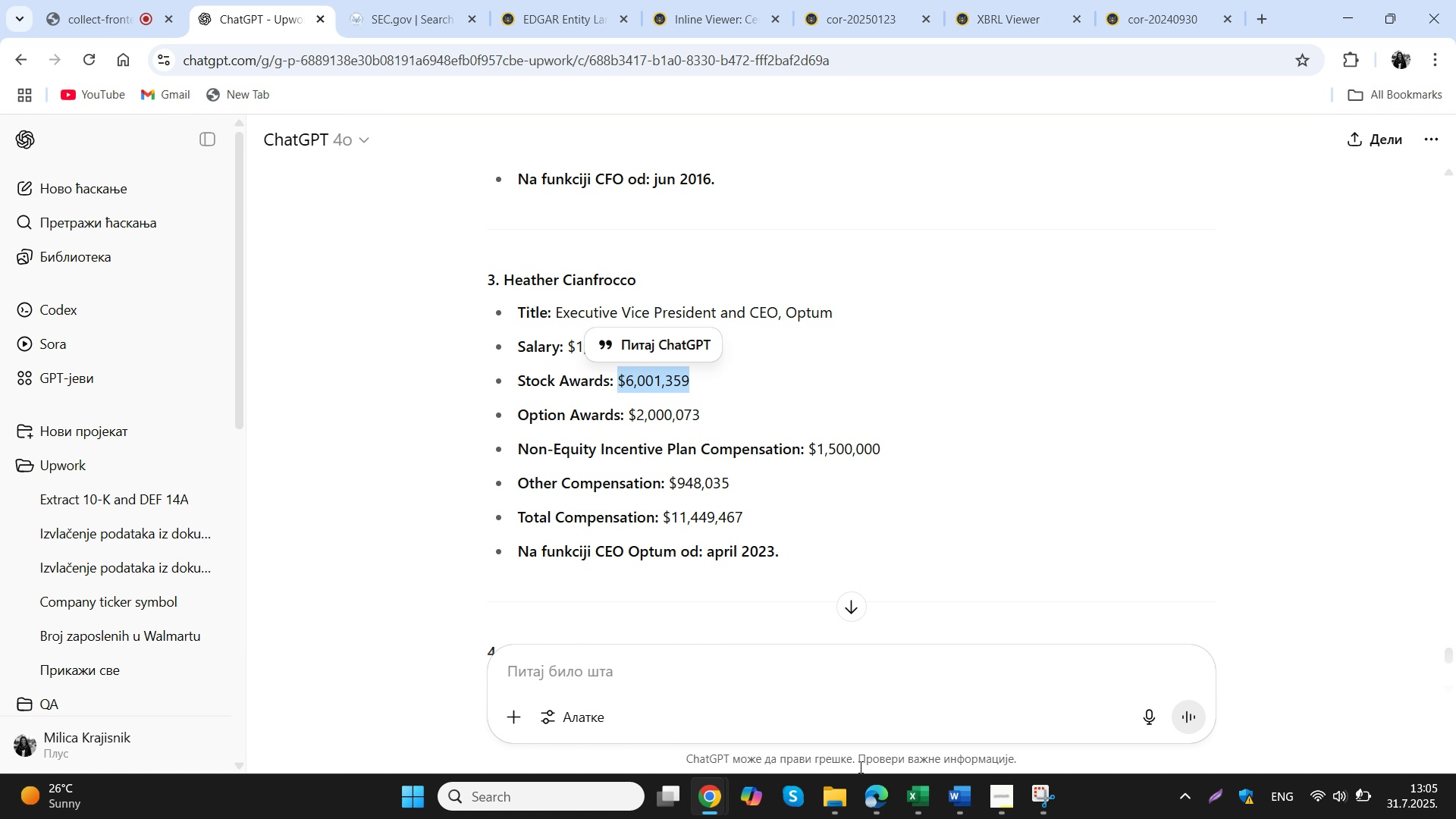 
key(Control+ControlLeft)
 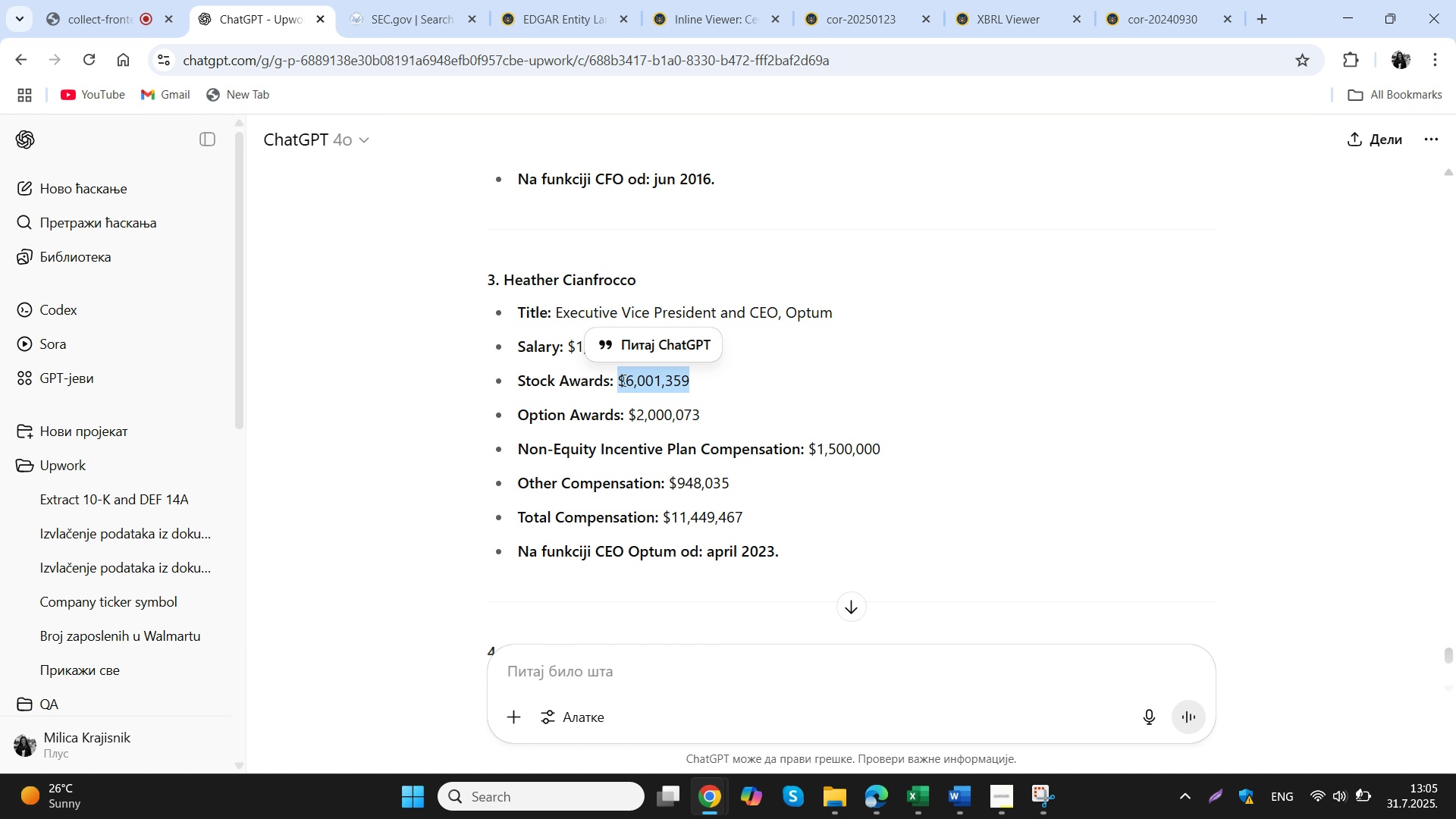 
key(Control+C)
 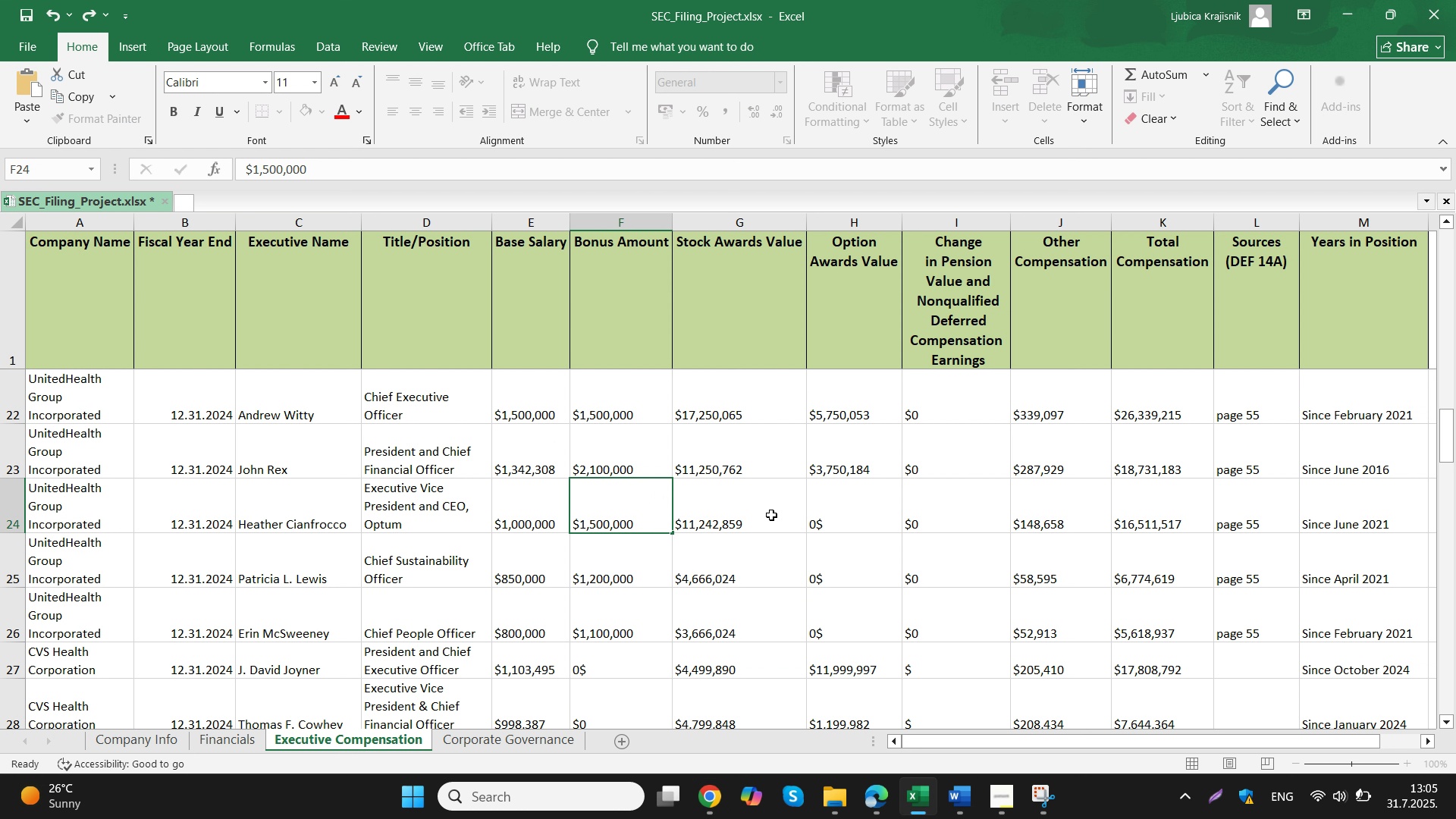 
double_click([771, 515])
 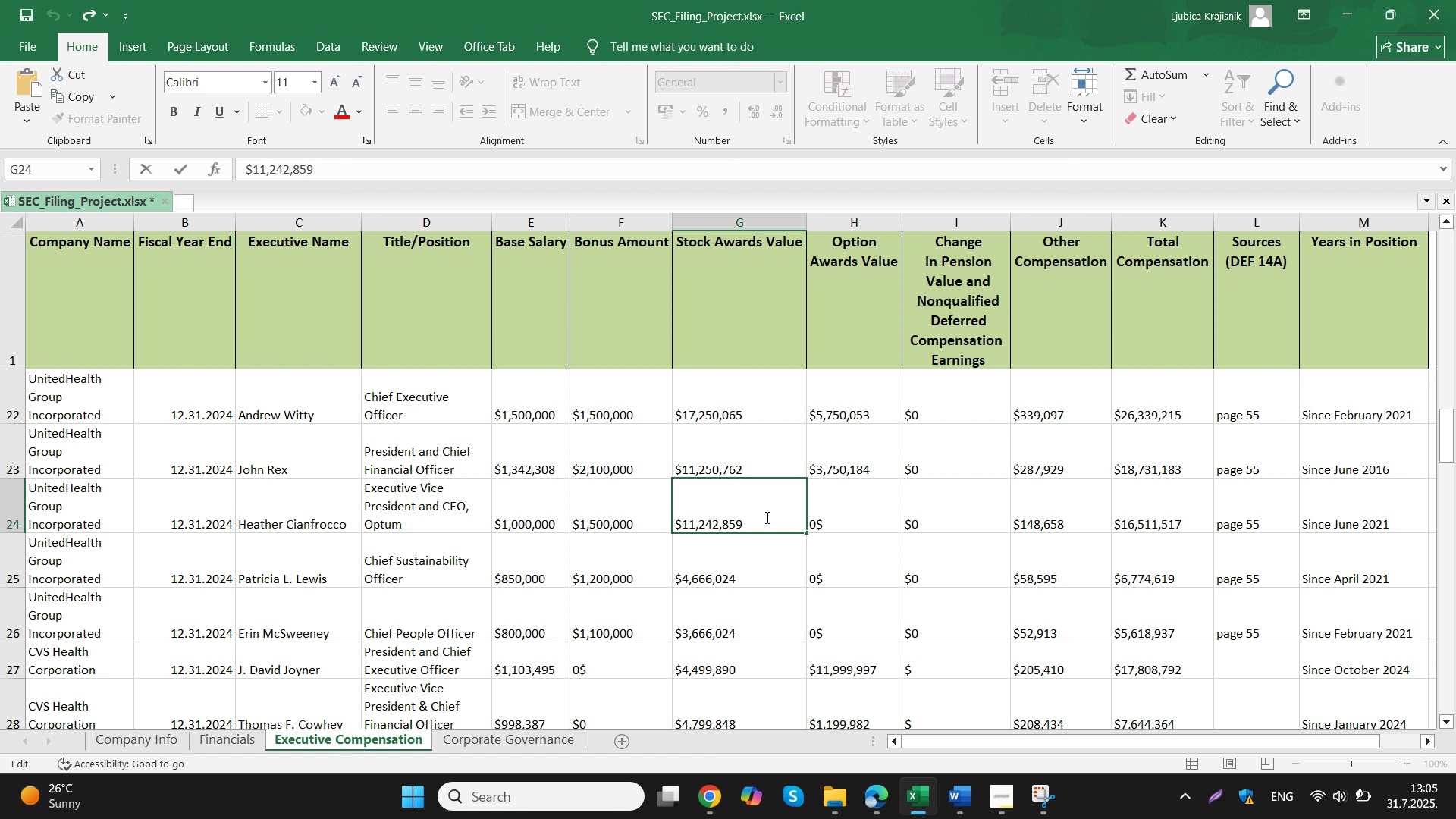 
left_click_drag(start_coordinate=[774, 516], to_coordinate=[645, 517])
 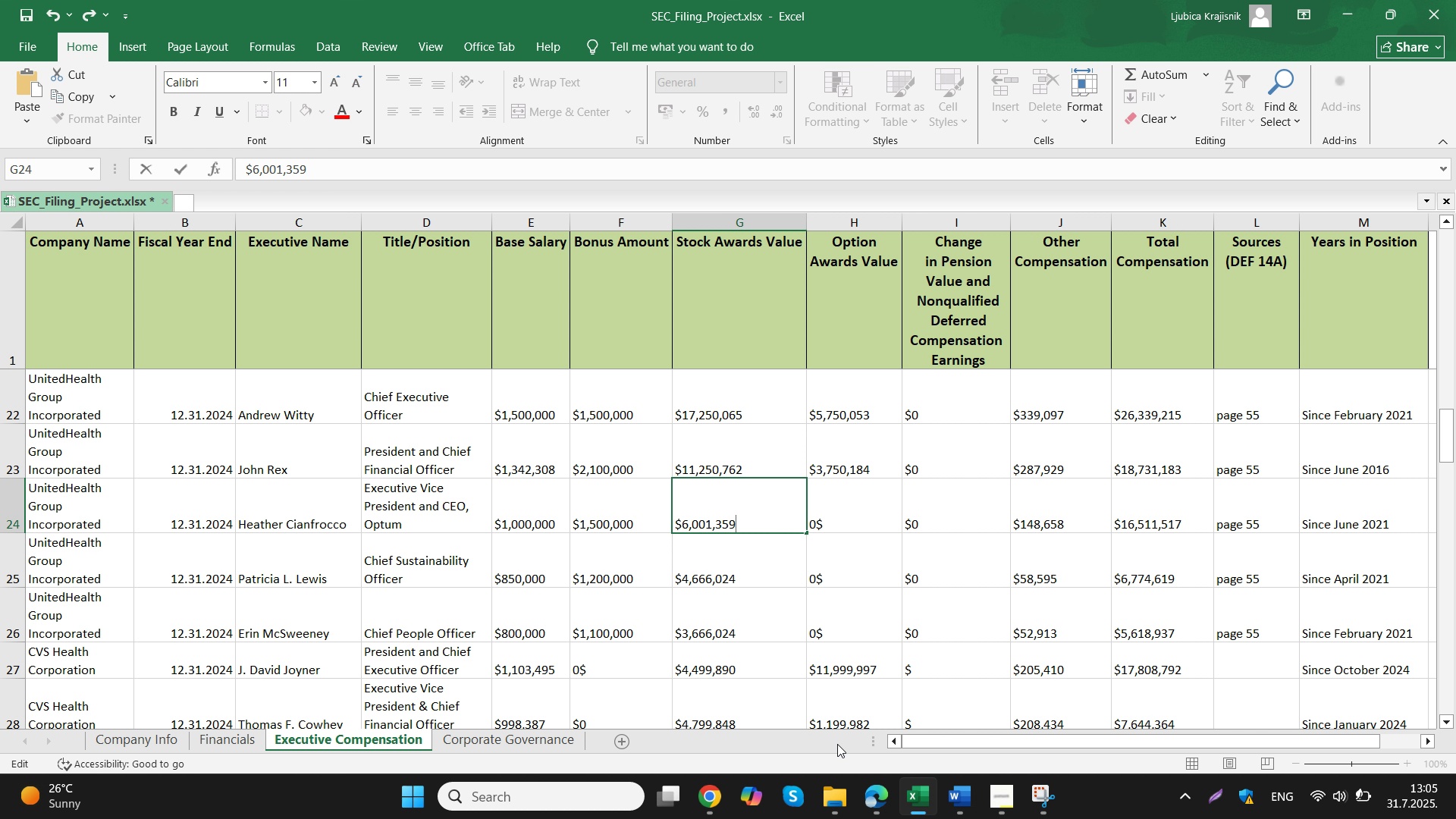 
key(Control+ControlLeft)
 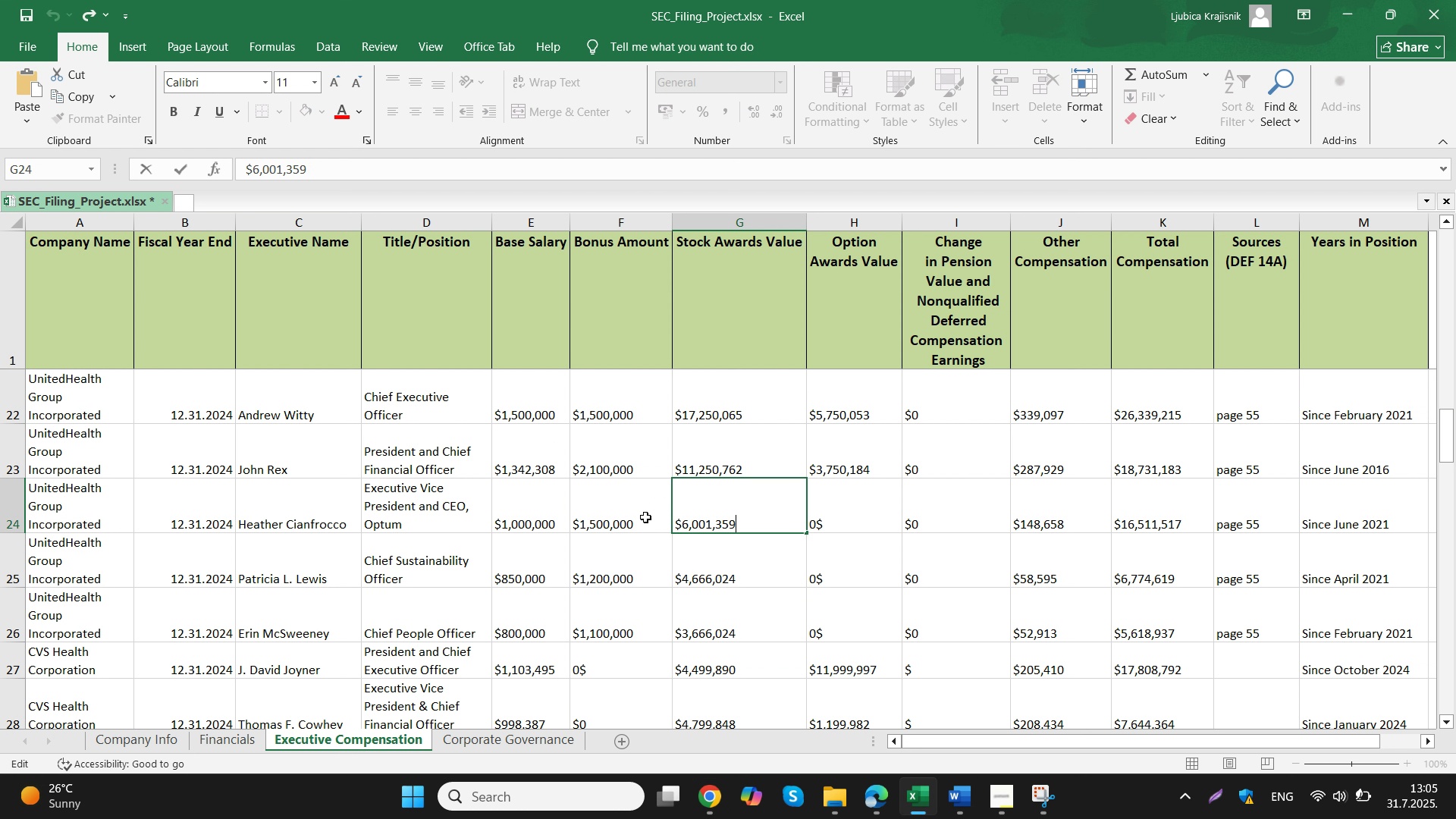 
key(Control+V)
 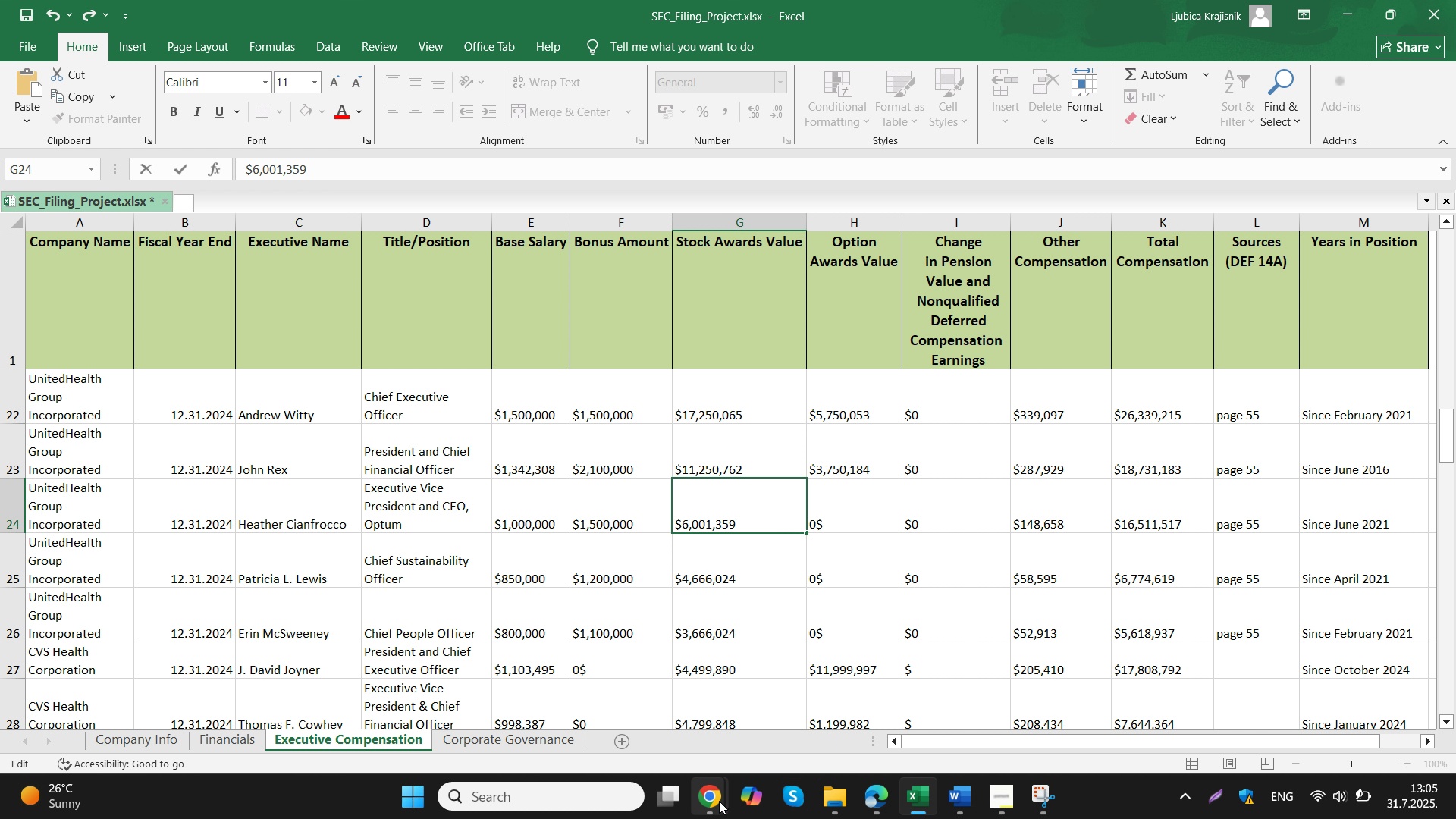 
left_click([648, 695])
 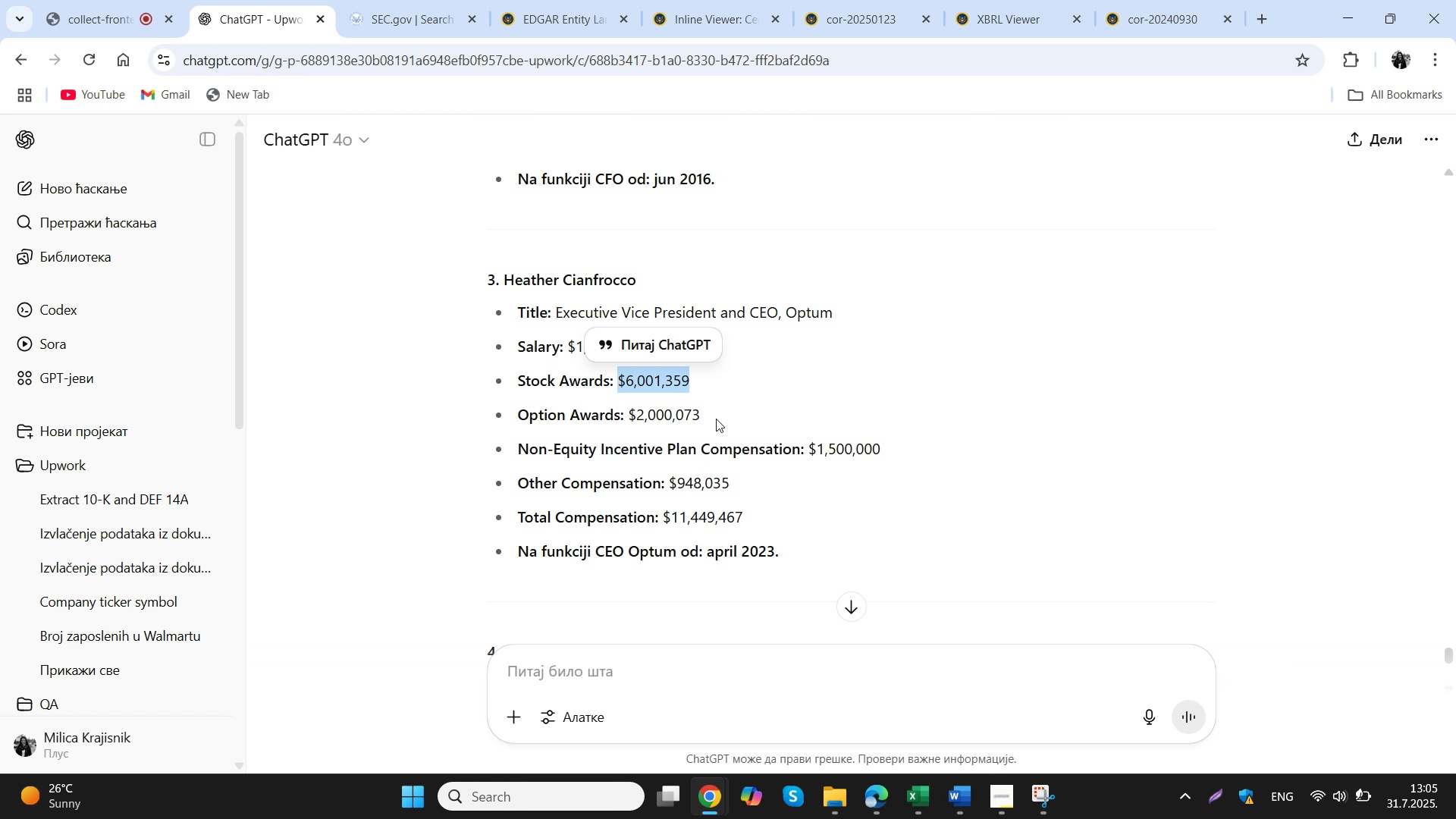 
left_click_drag(start_coordinate=[714, 416], to_coordinate=[627, 414])
 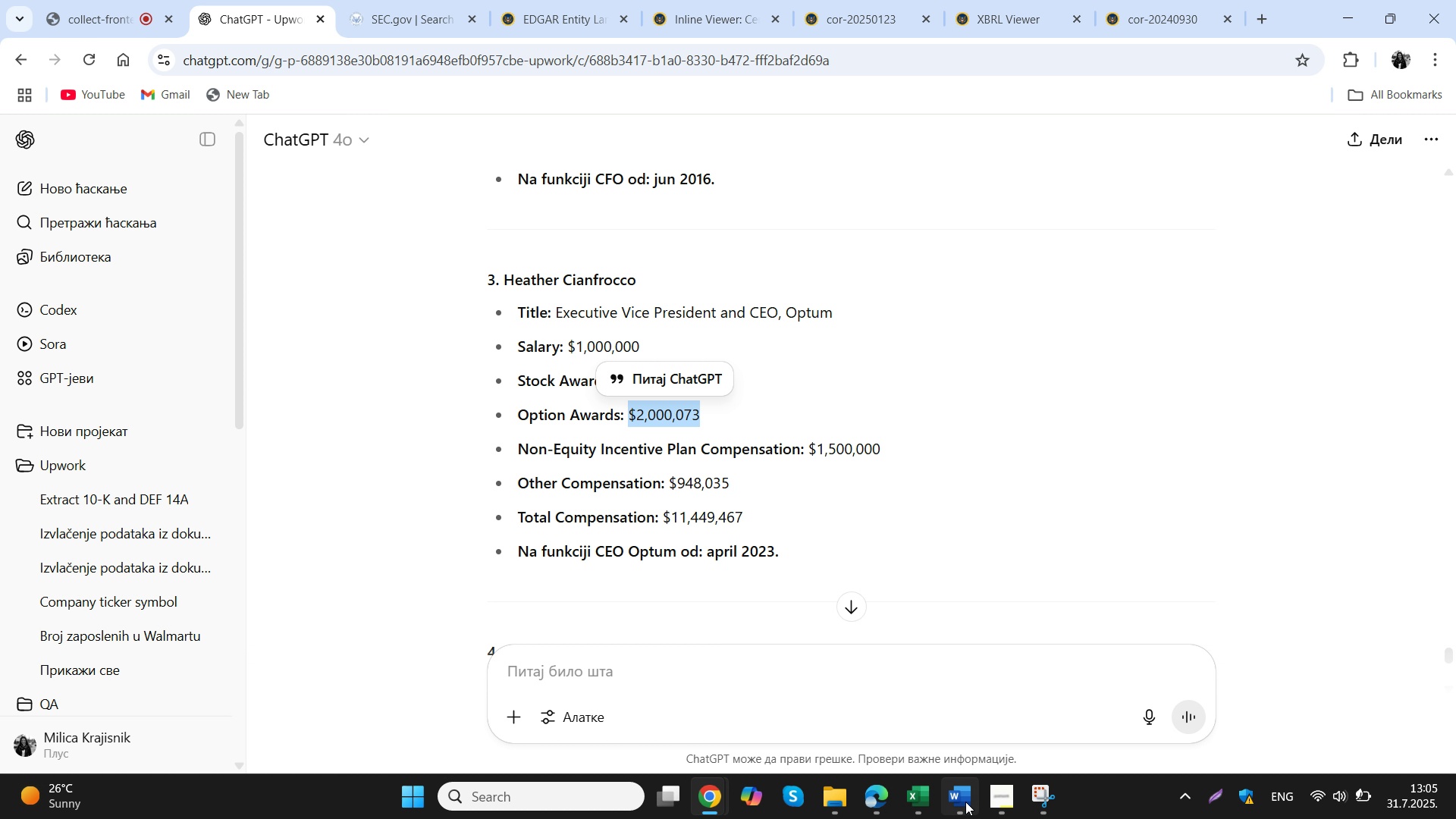 
key(Control+ControlLeft)
 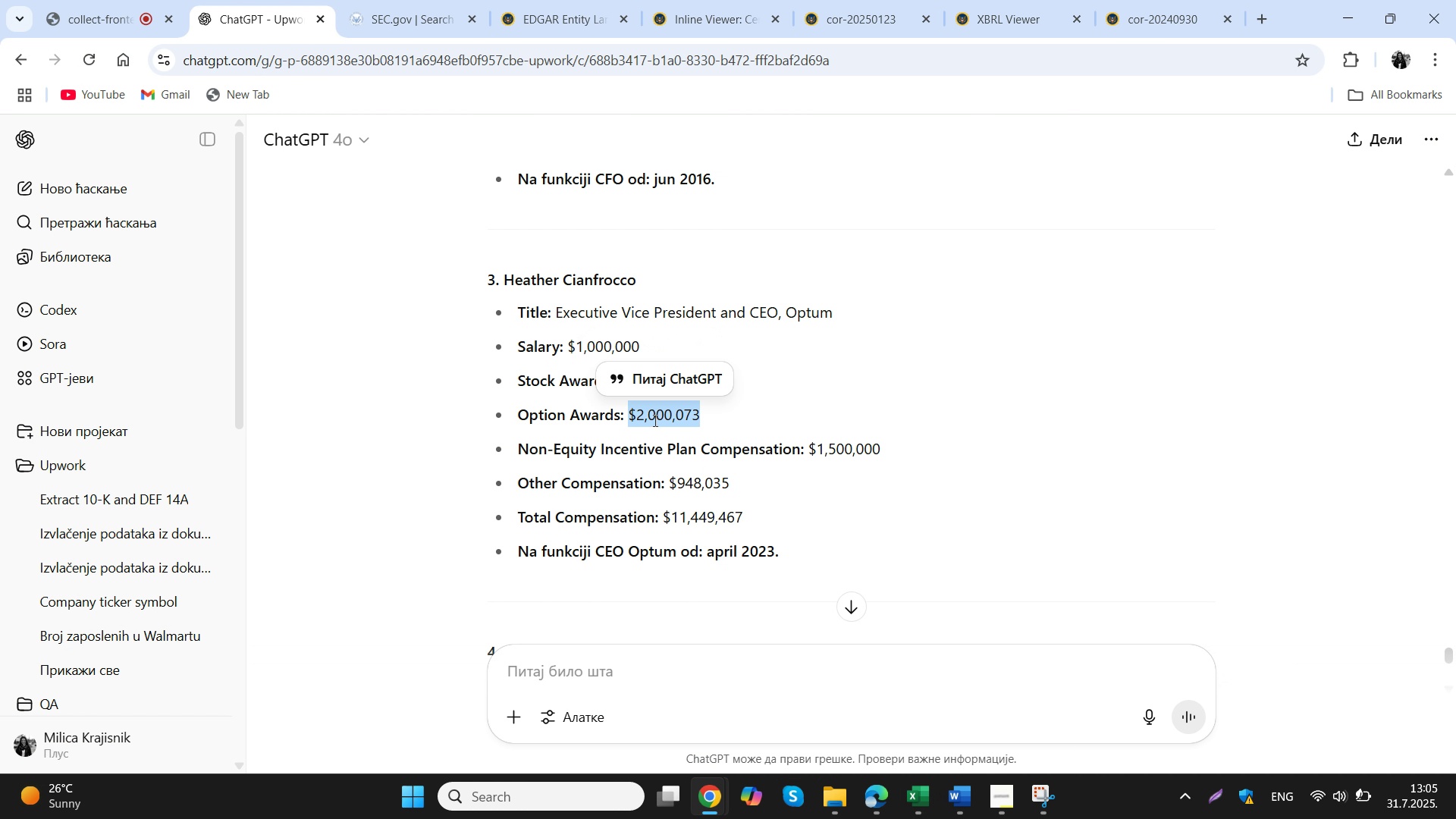 
key(Control+C)
 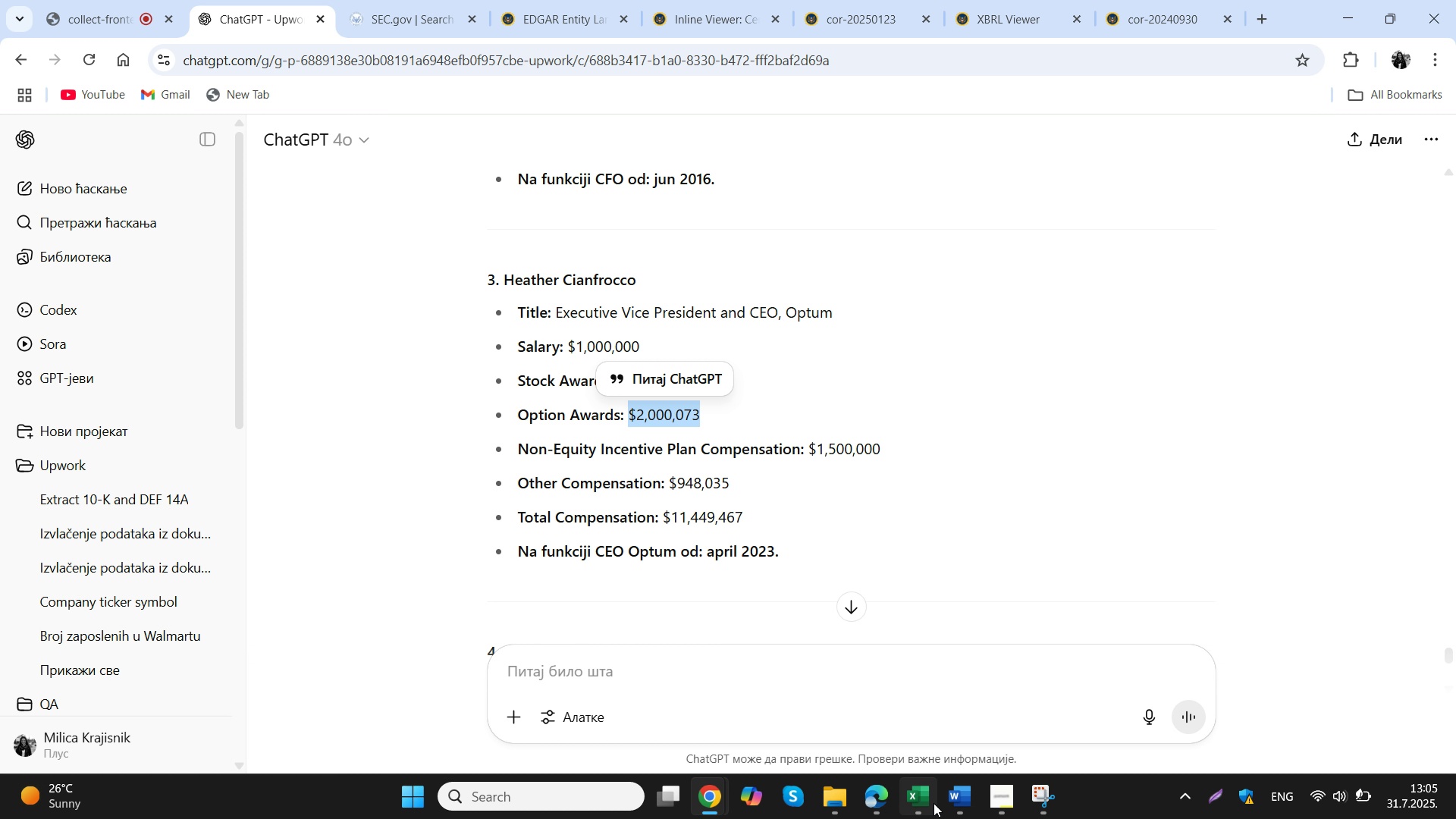 
left_click([934, 803])
 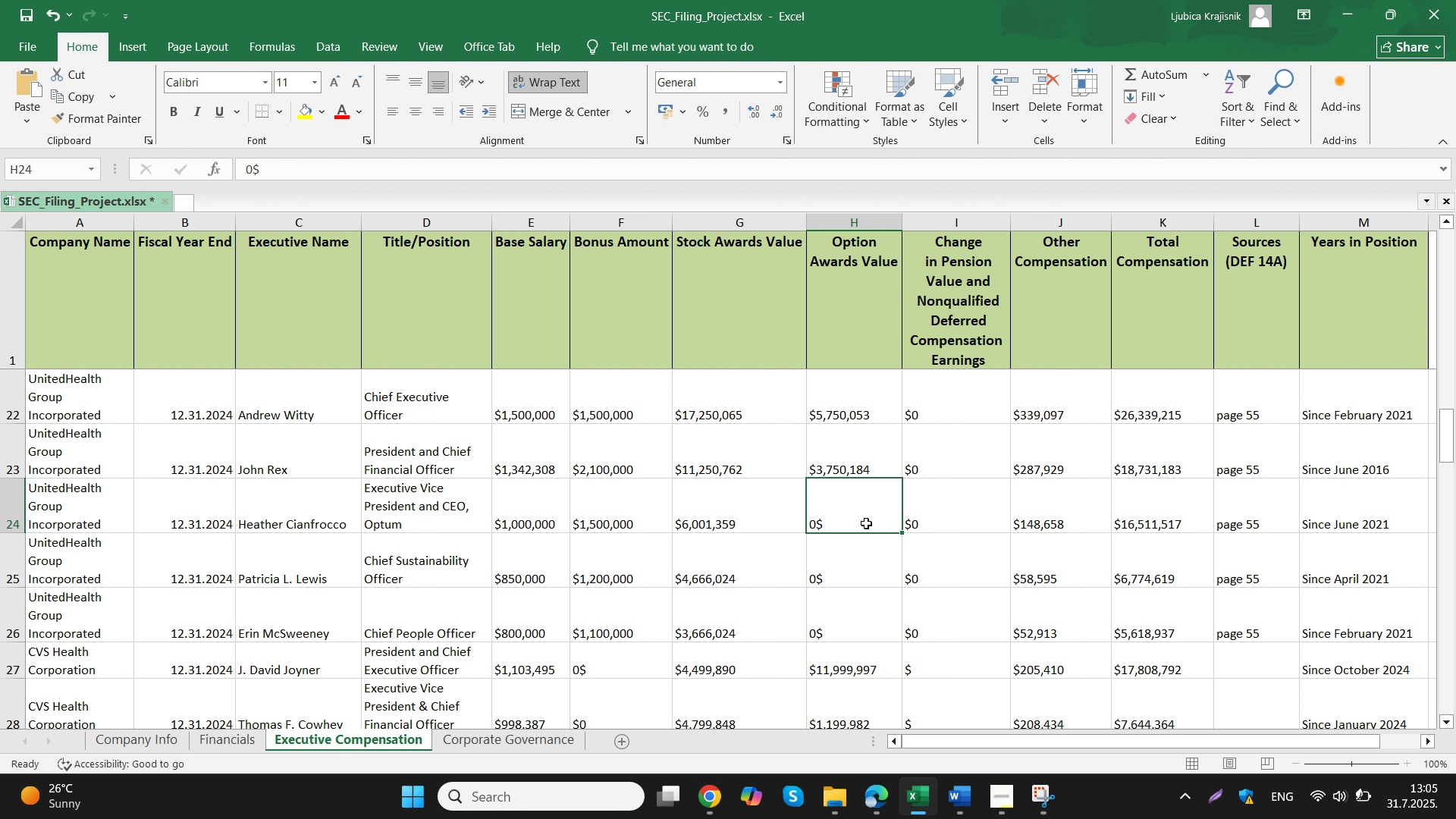 
double_click([866, 523])
 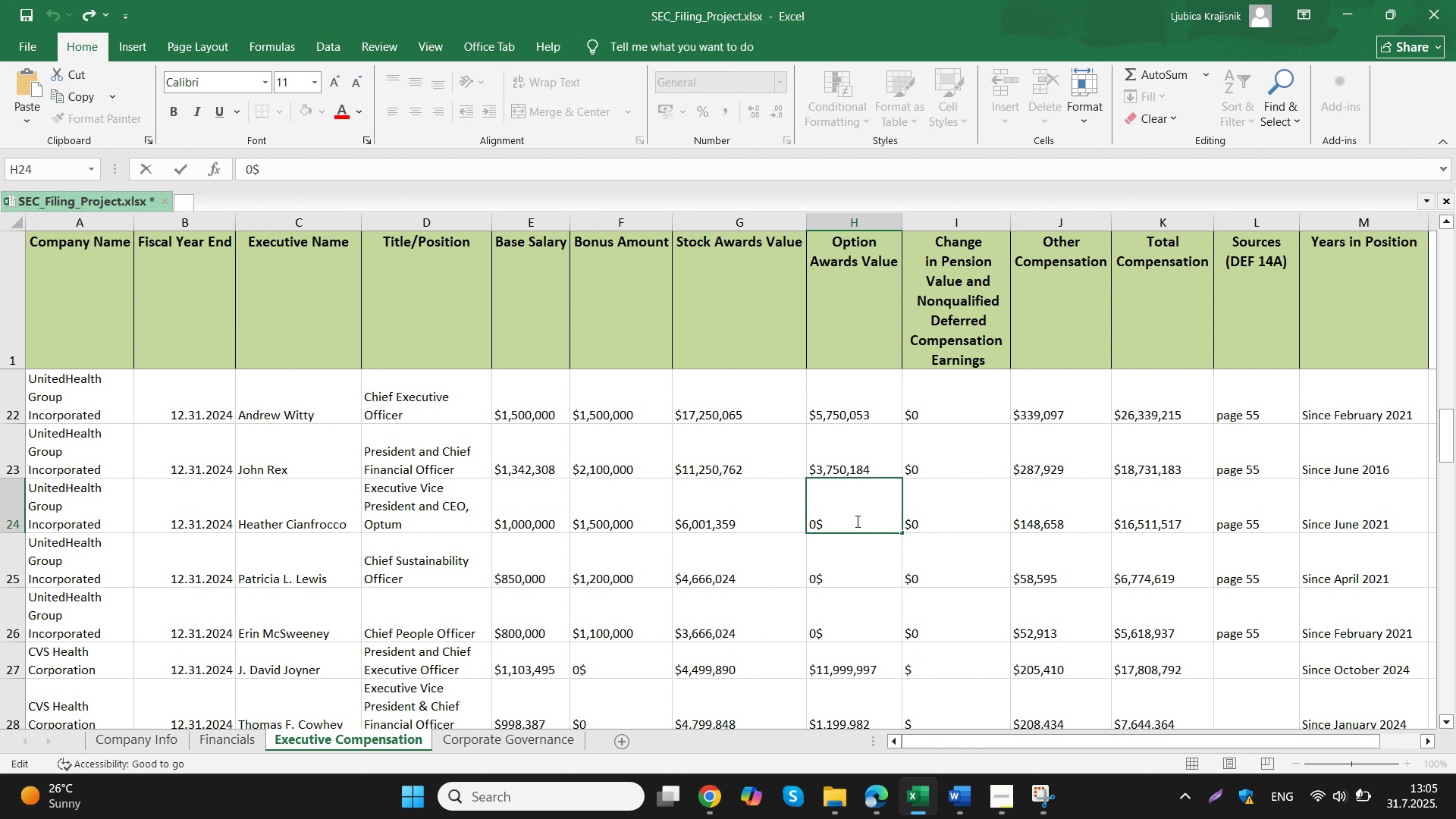 
left_click_drag(start_coordinate=[870, 518], to_coordinate=[792, 521])
 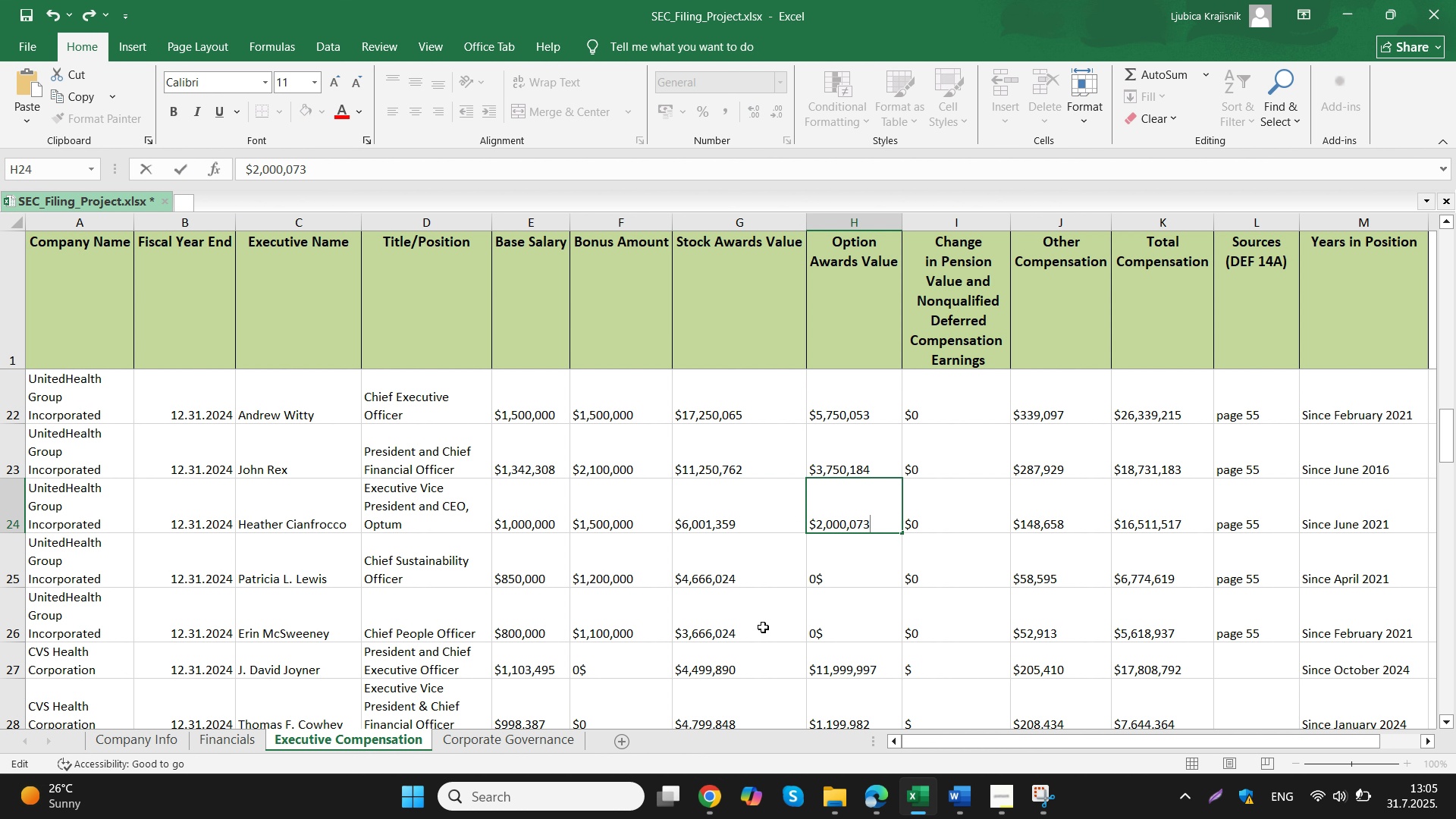 
key(Control+V)
 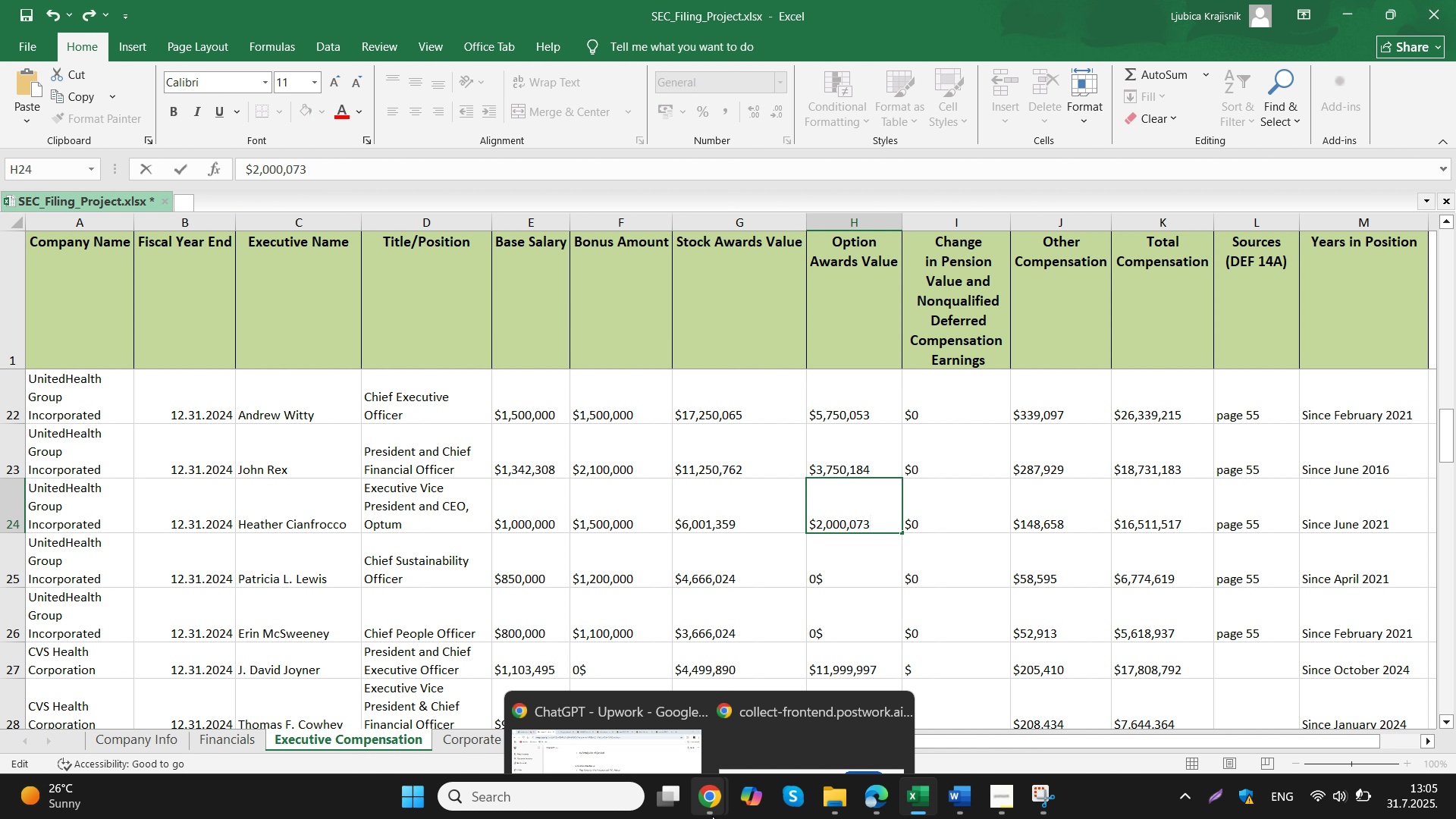 
left_click([679, 732])
 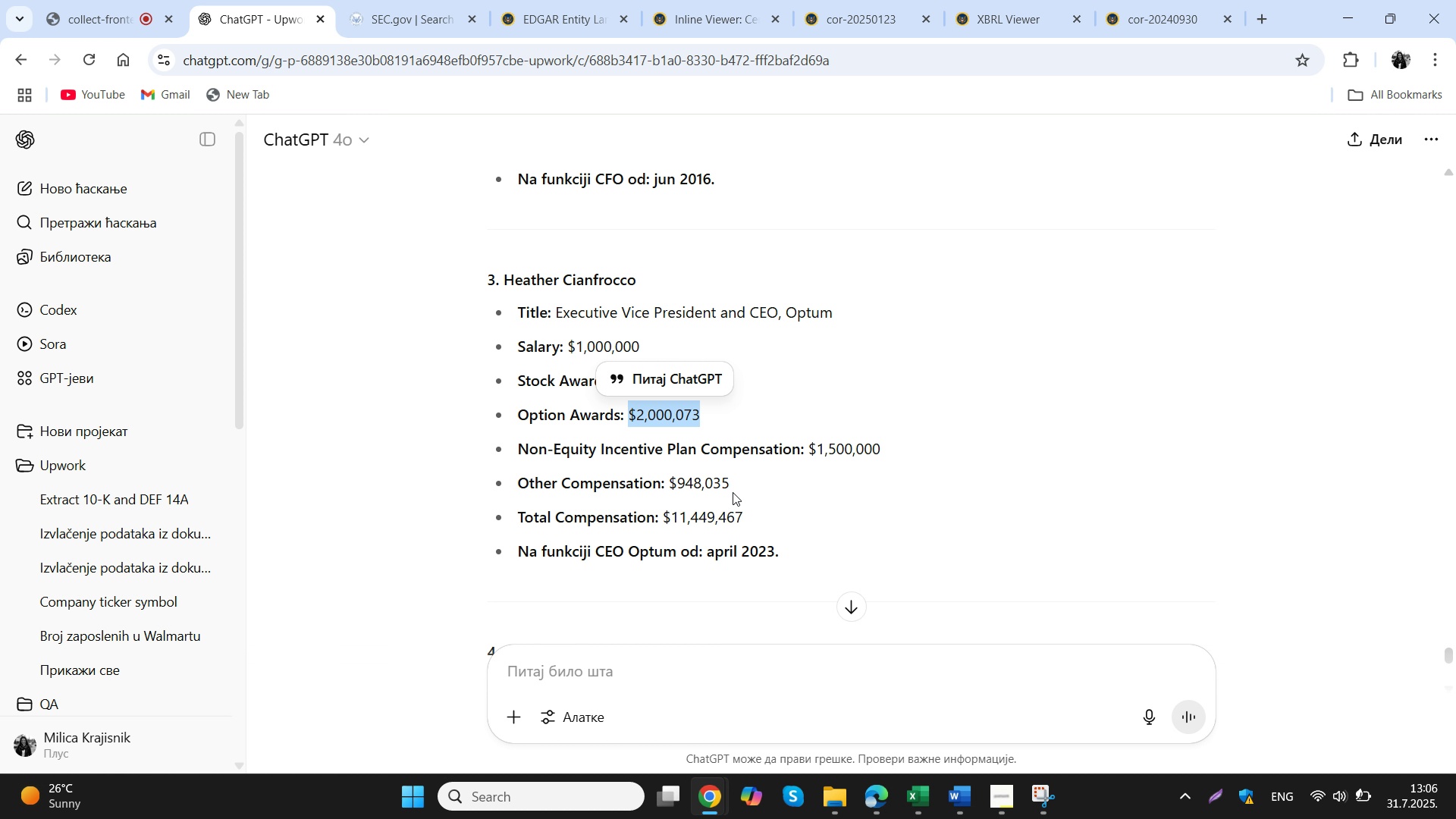 
left_click_drag(start_coordinate=[741, 485], to_coordinate=[669, 494])
 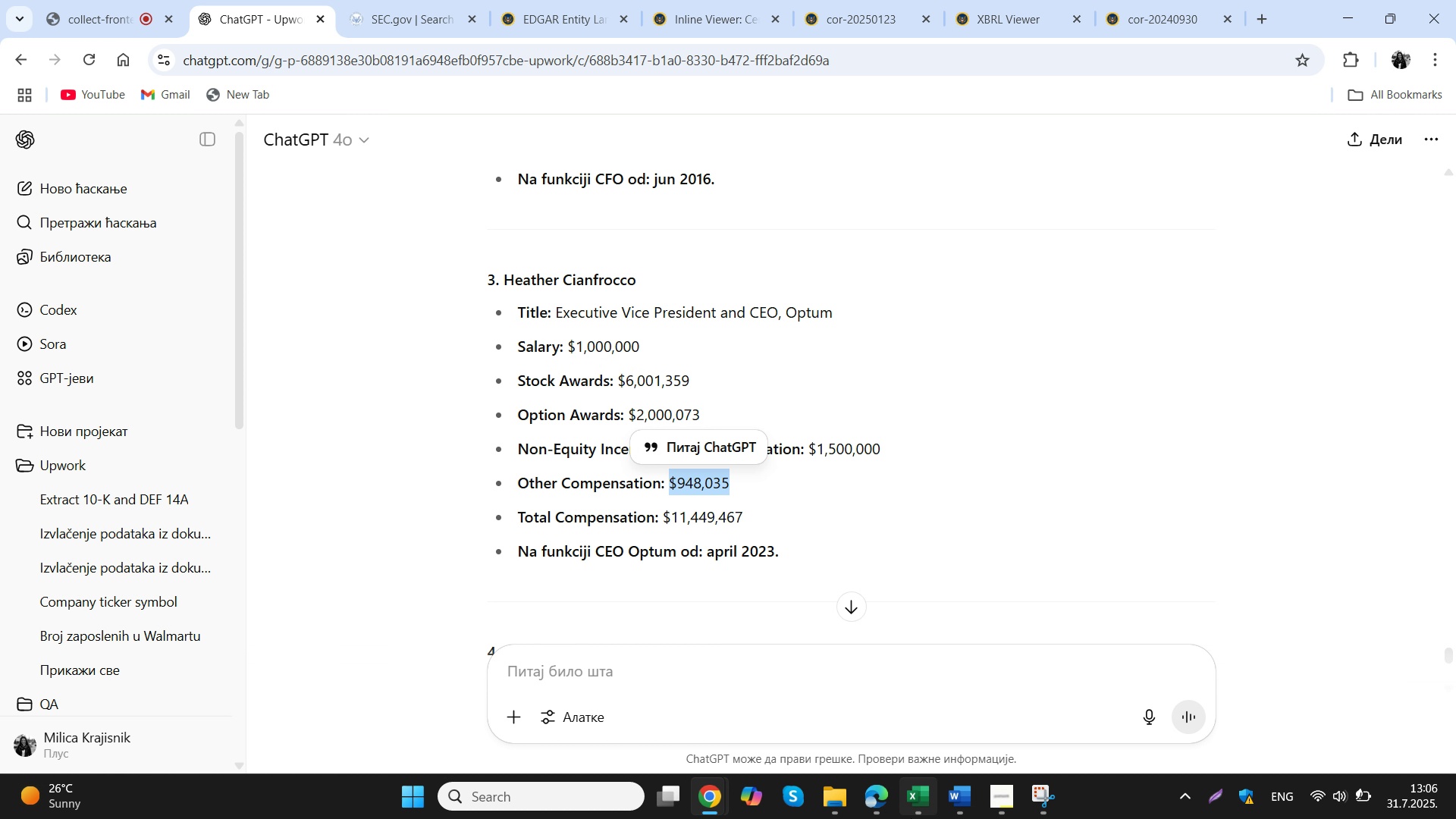 
key(Control+ControlLeft)
 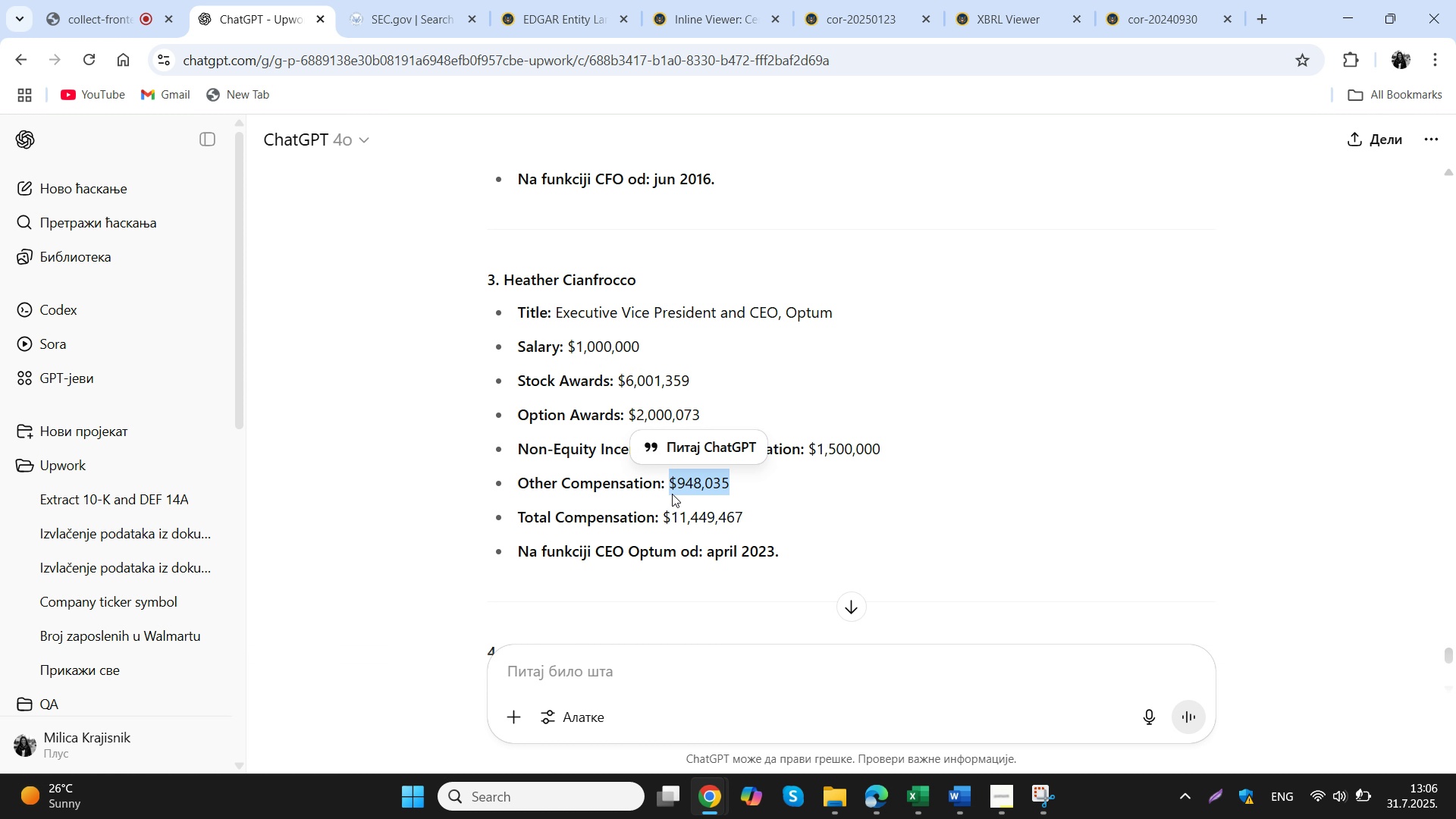 
key(Control+C)
 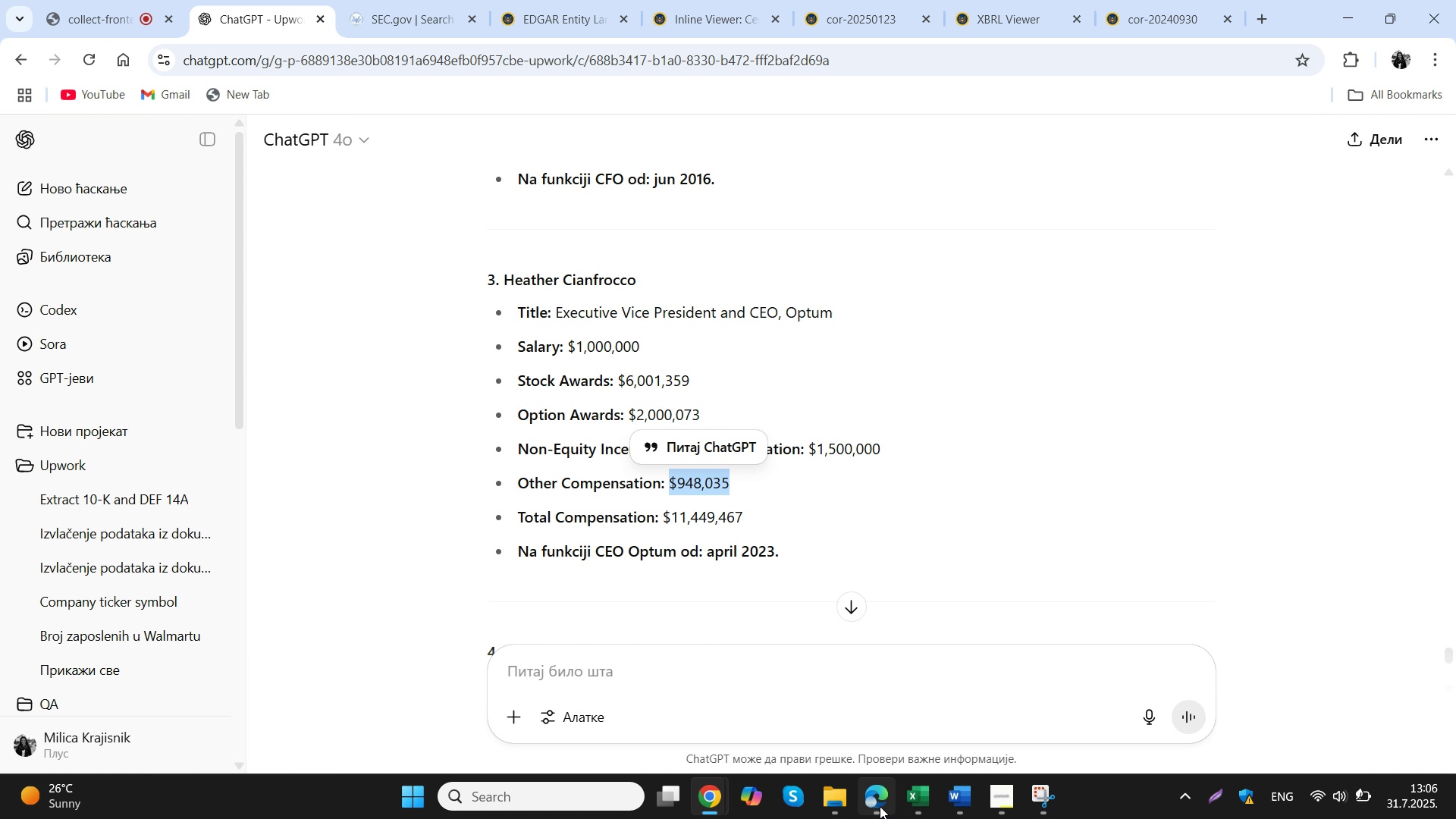 
left_click([880, 806])
 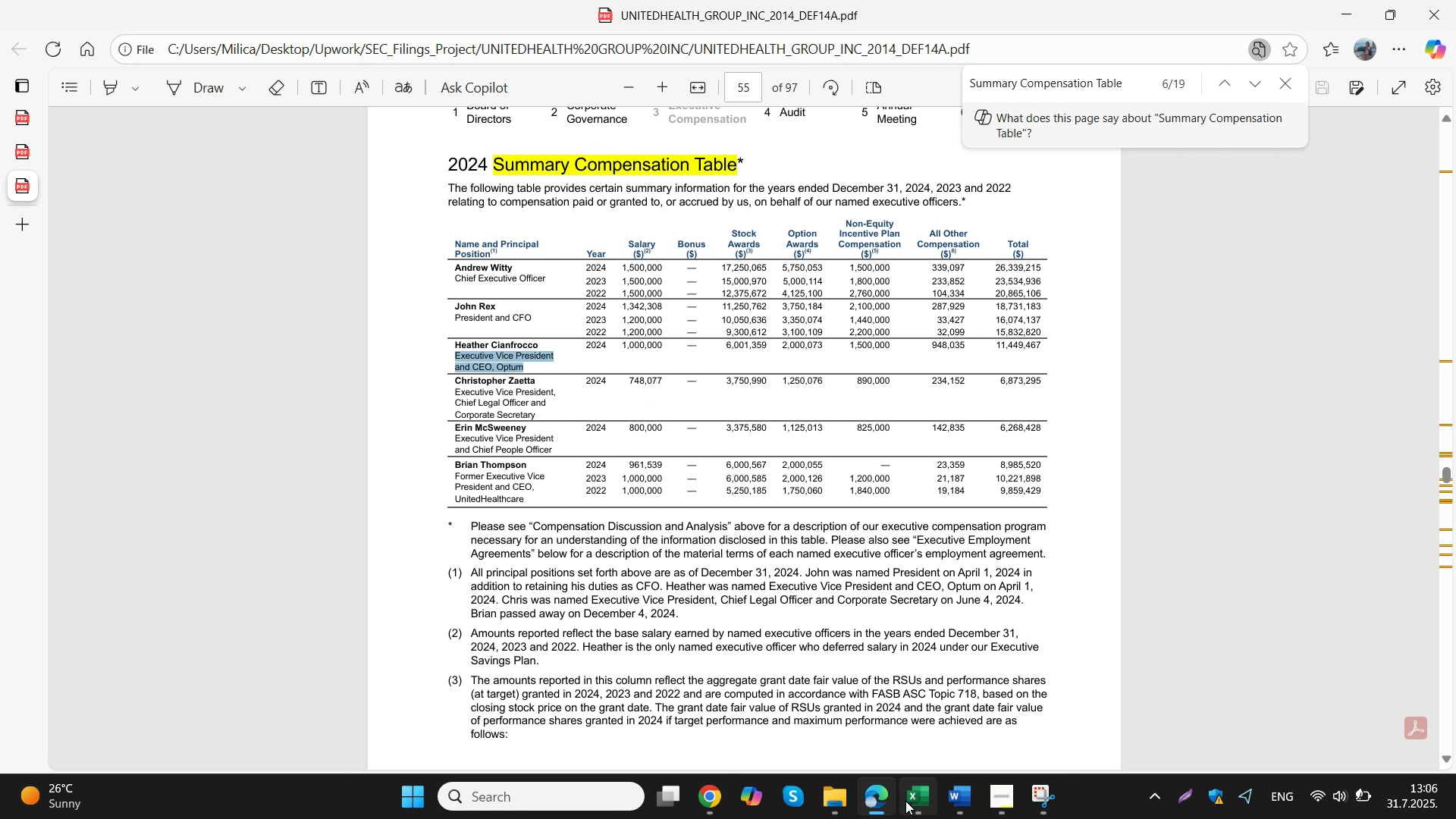 
left_click([906, 801])
 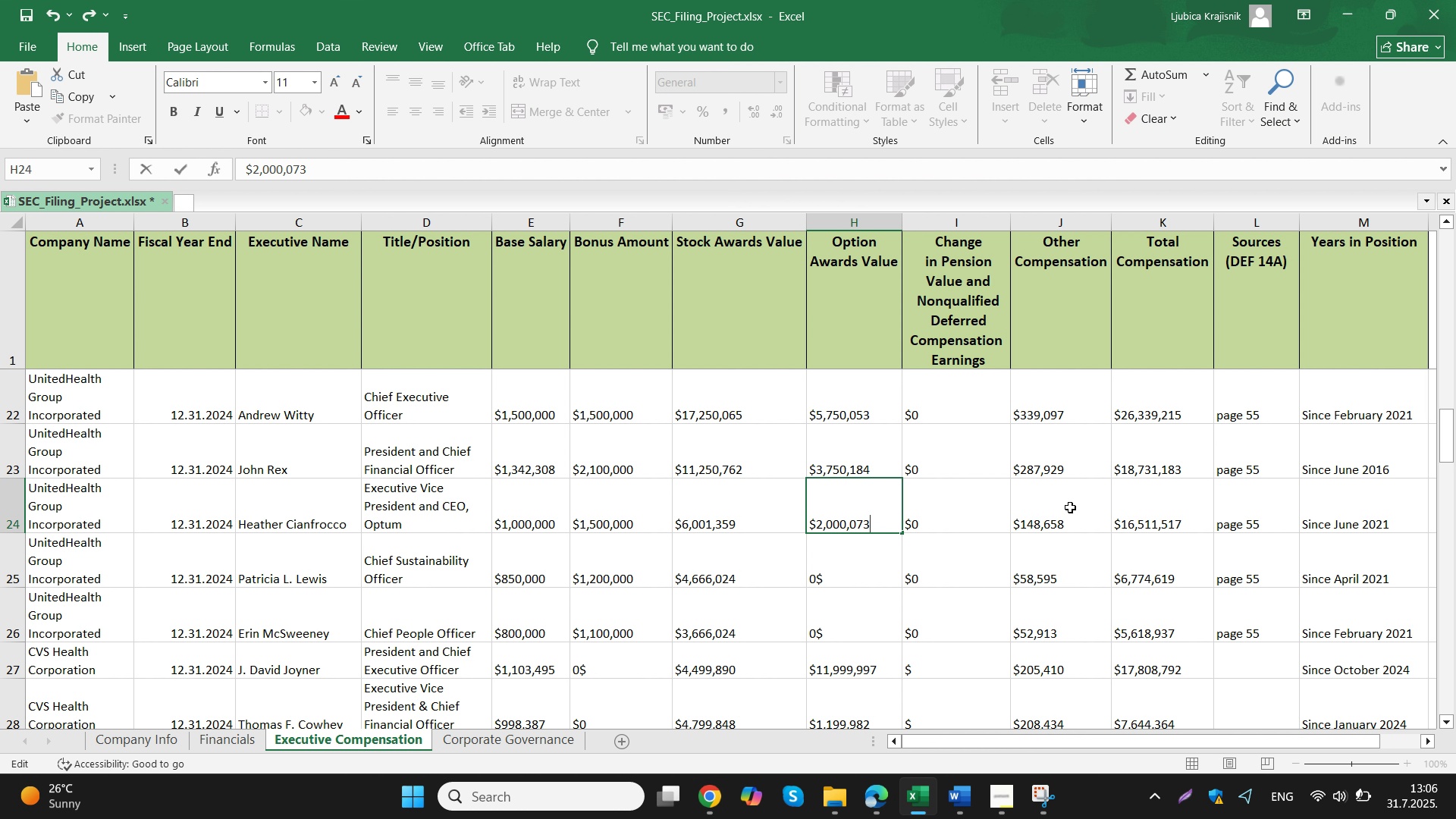 
double_click([1070, 507])
 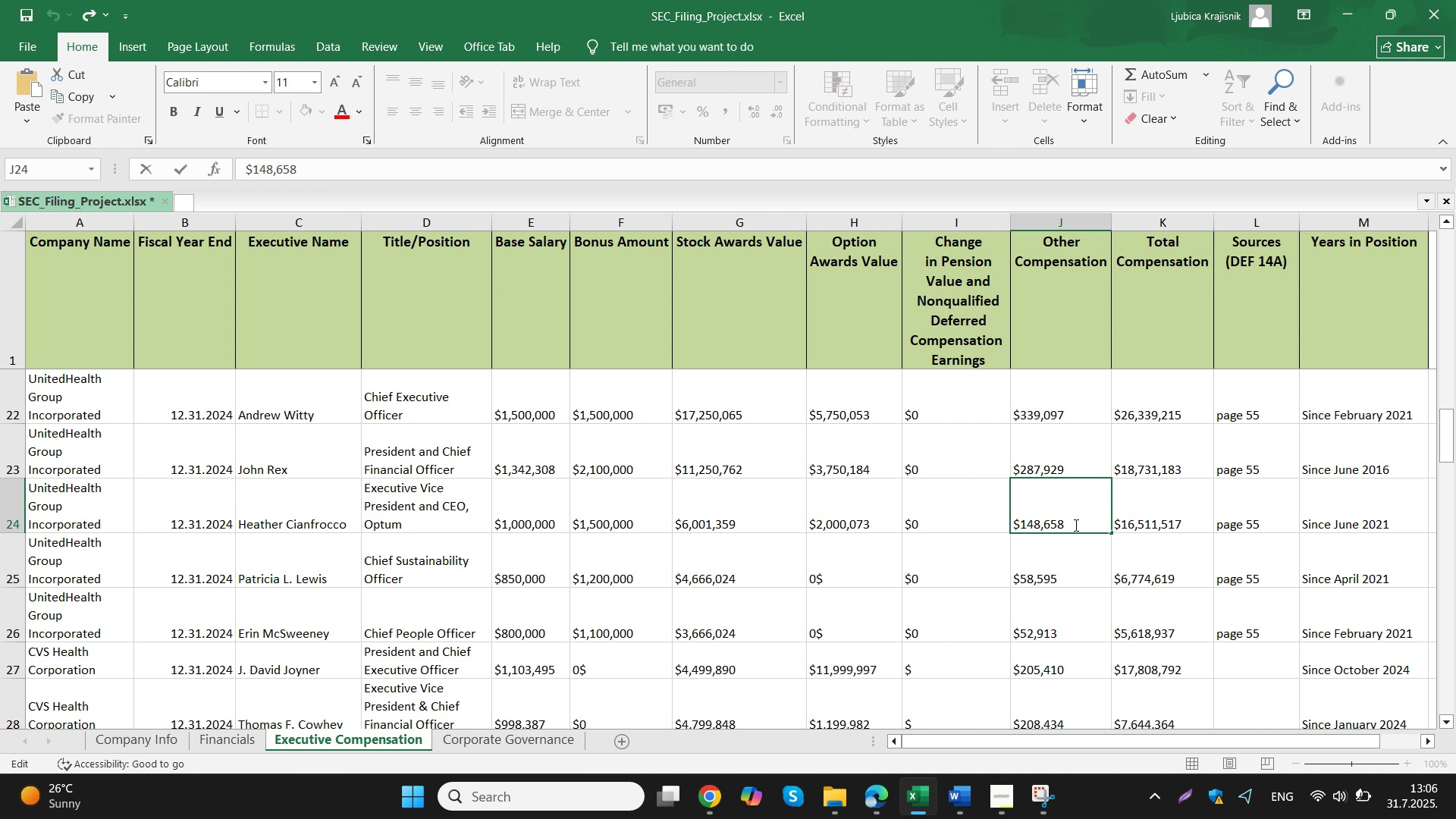 
left_click_drag(start_coordinate=[1077, 521], to_coordinate=[986, 525])
 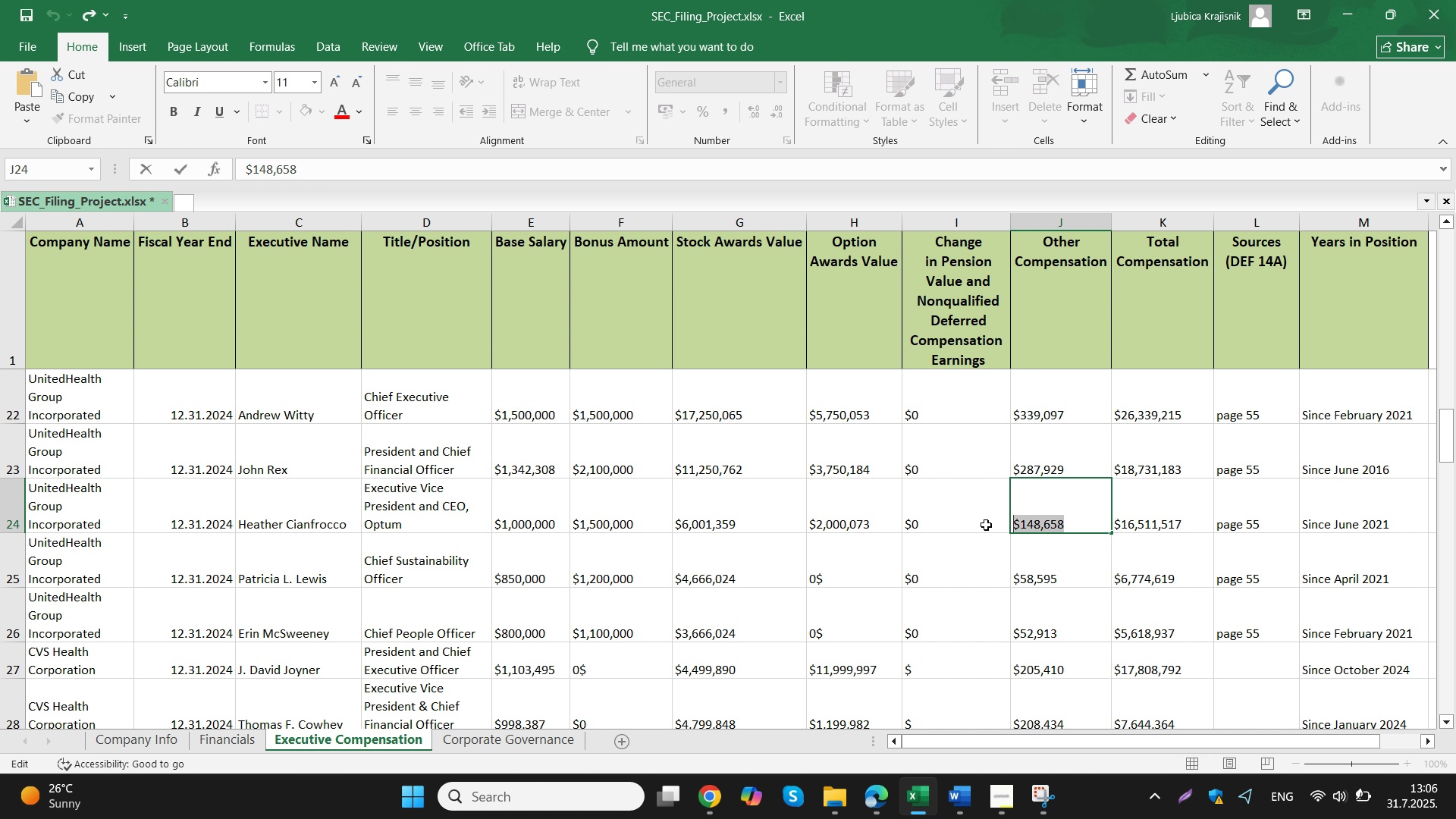 
key(Control+V)
 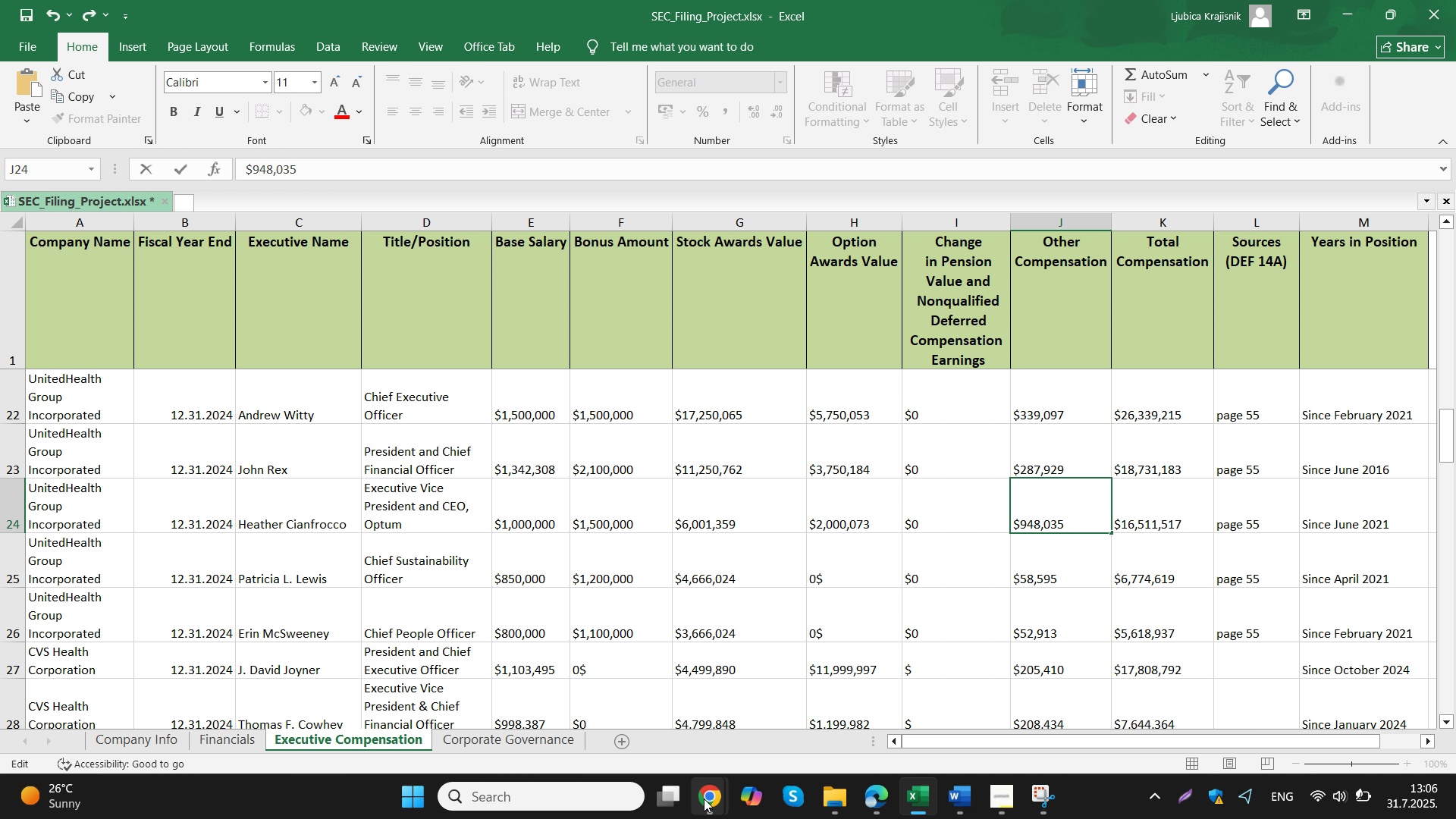 
left_click([650, 721])
 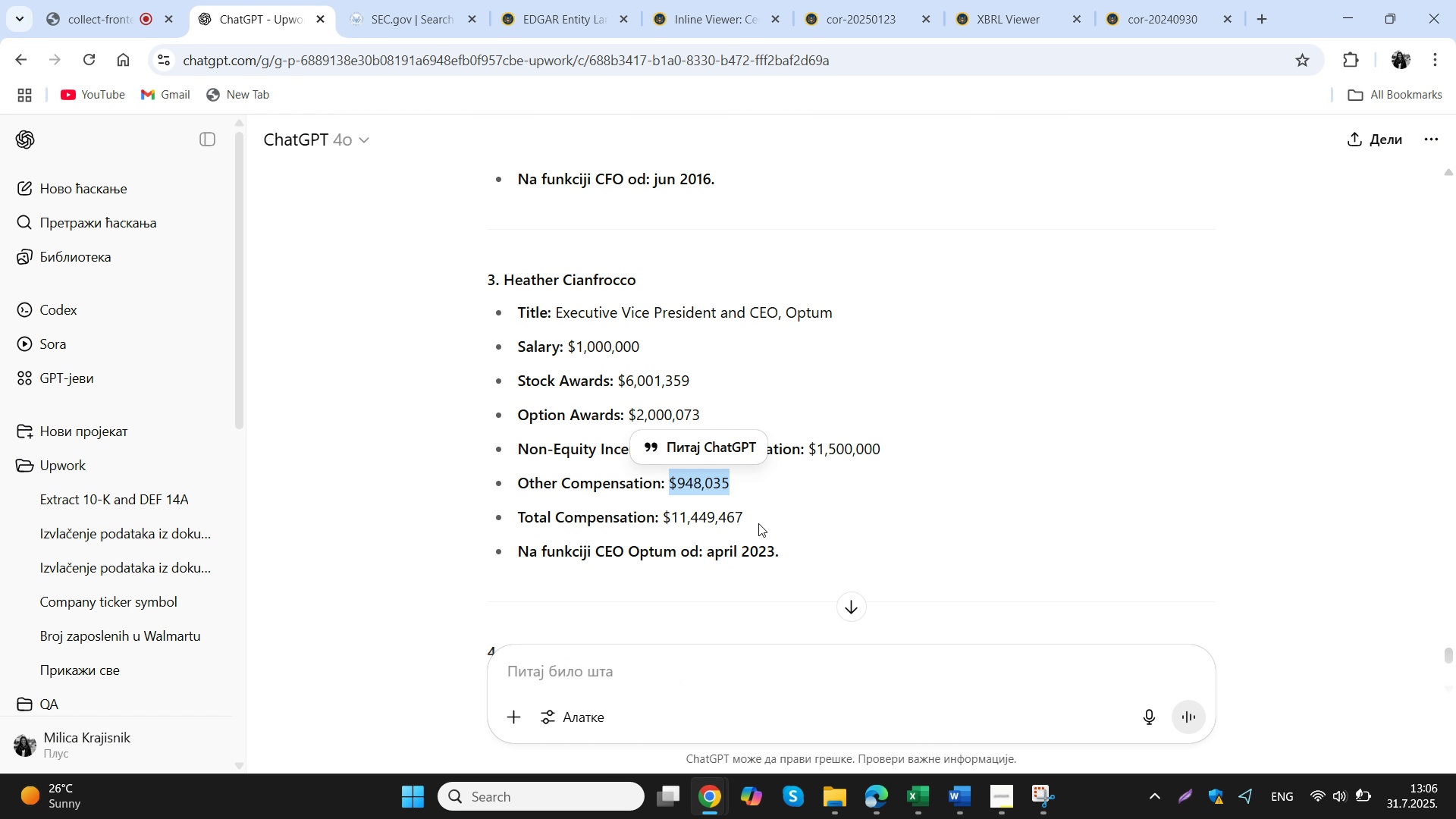 
left_click_drag(start_coordinate=[761, 524], to_coordinate=[665, 529])
 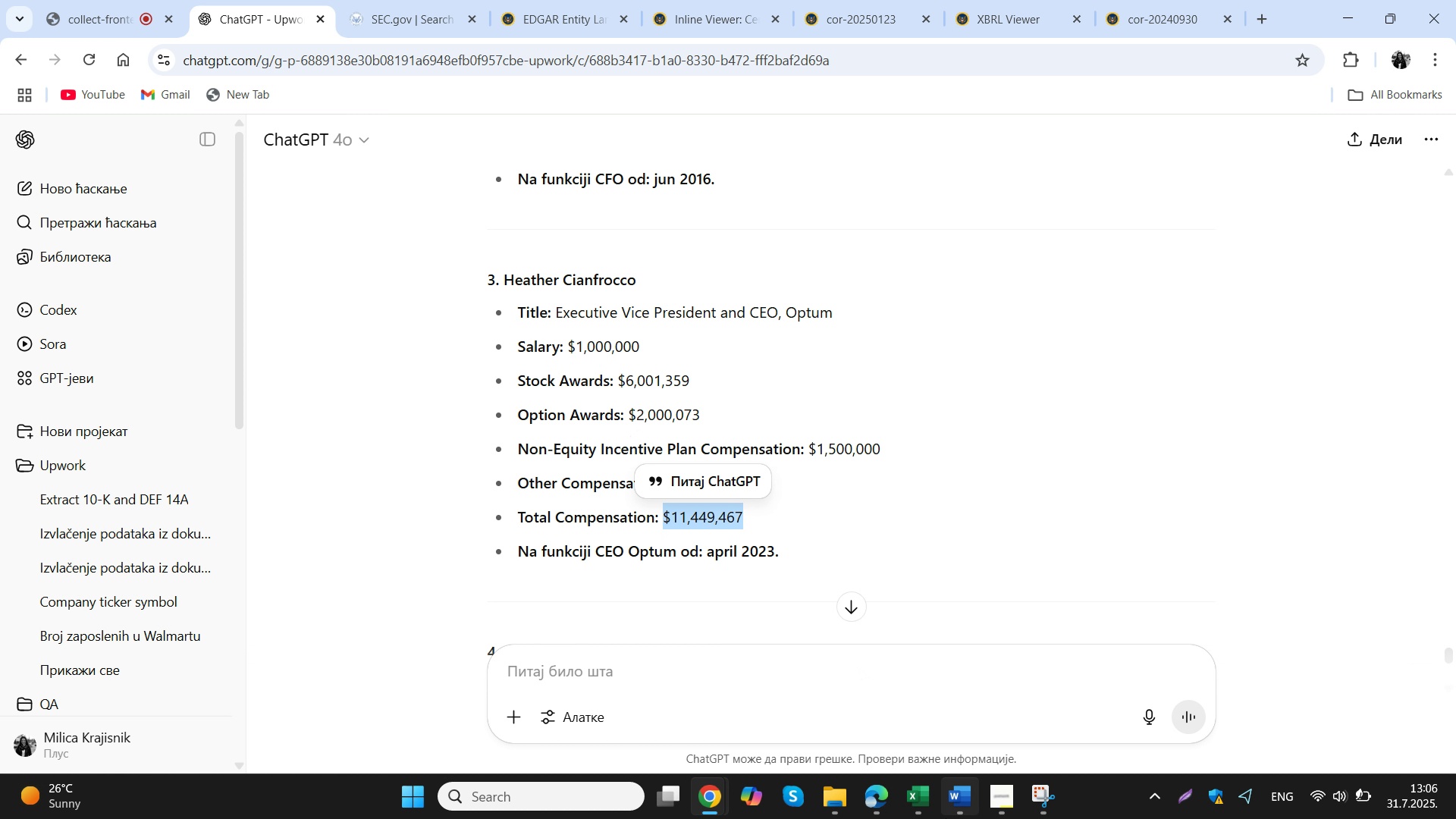 
key(Control+ControlLeft)
 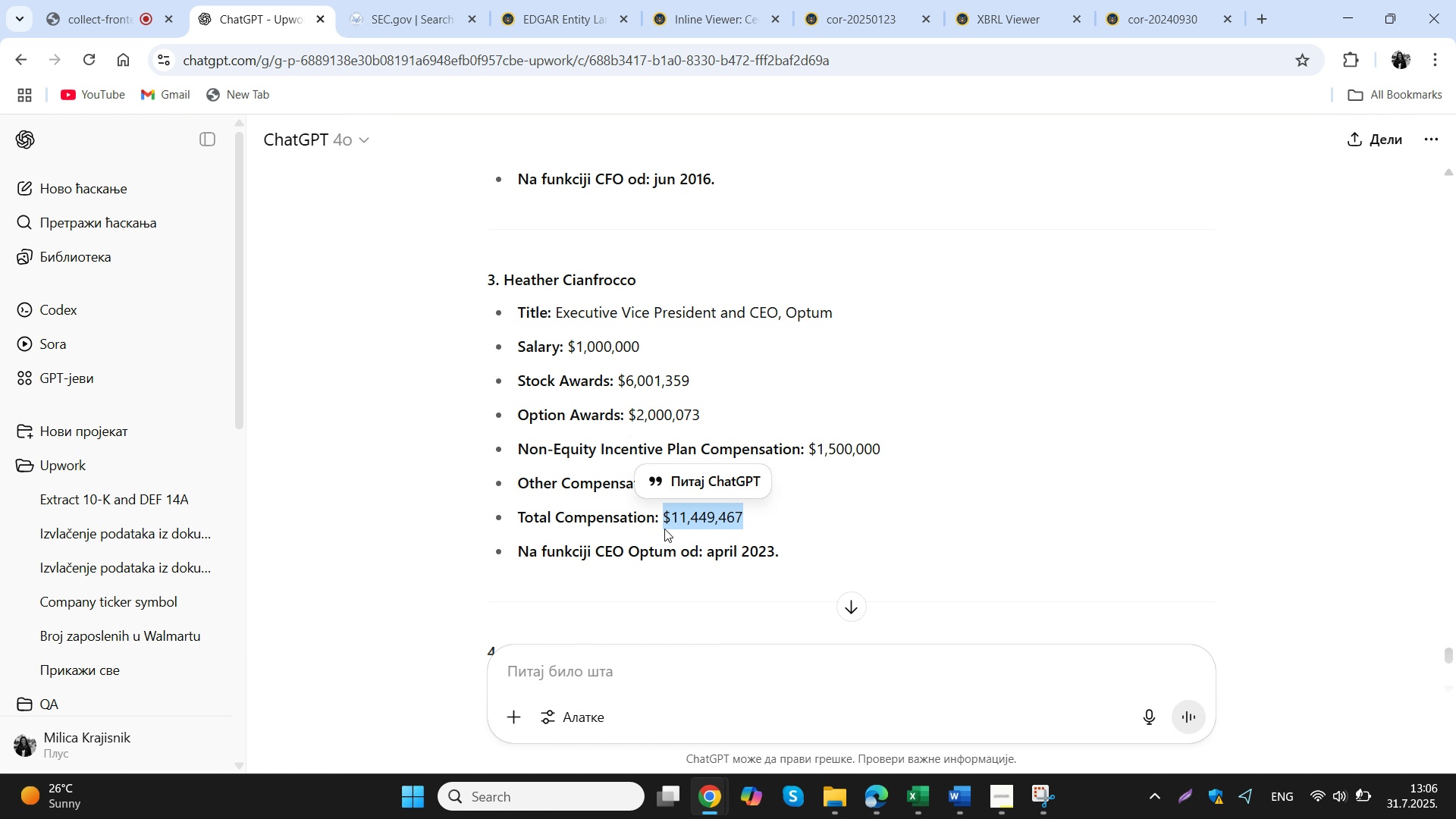 
key(Control+C)
 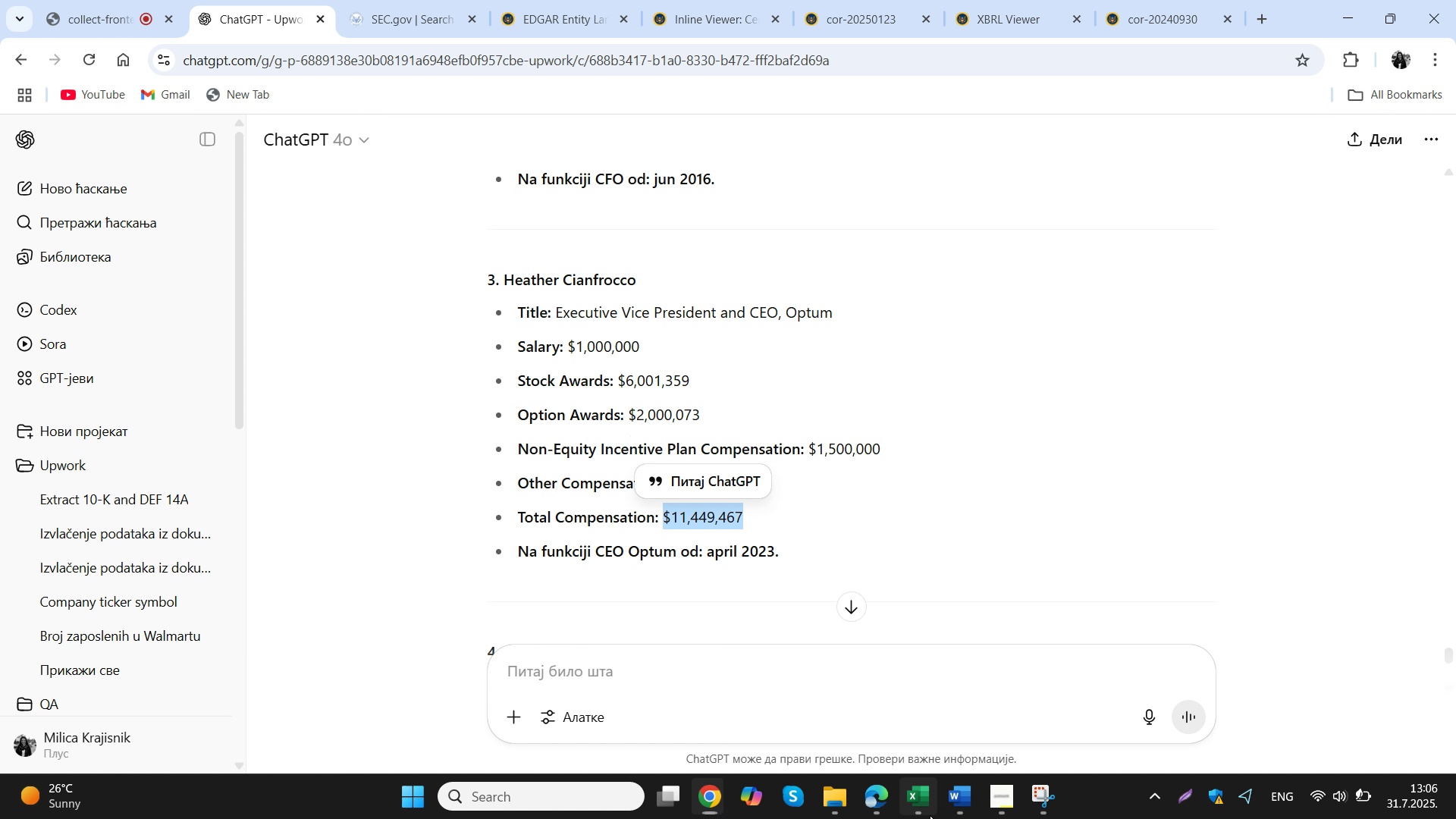 
left_click([930, 815])
 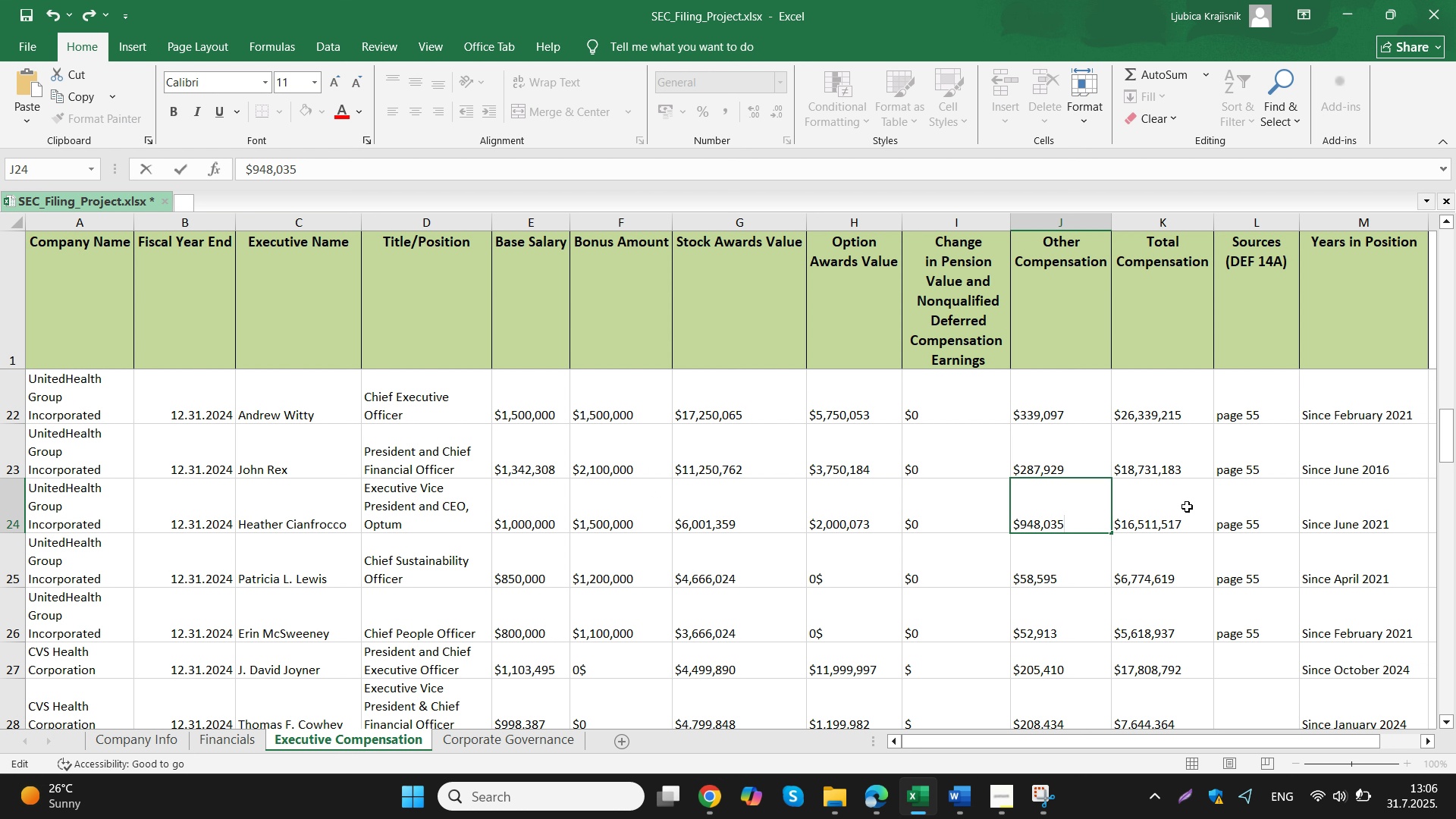 
double_click([1185, 515])
 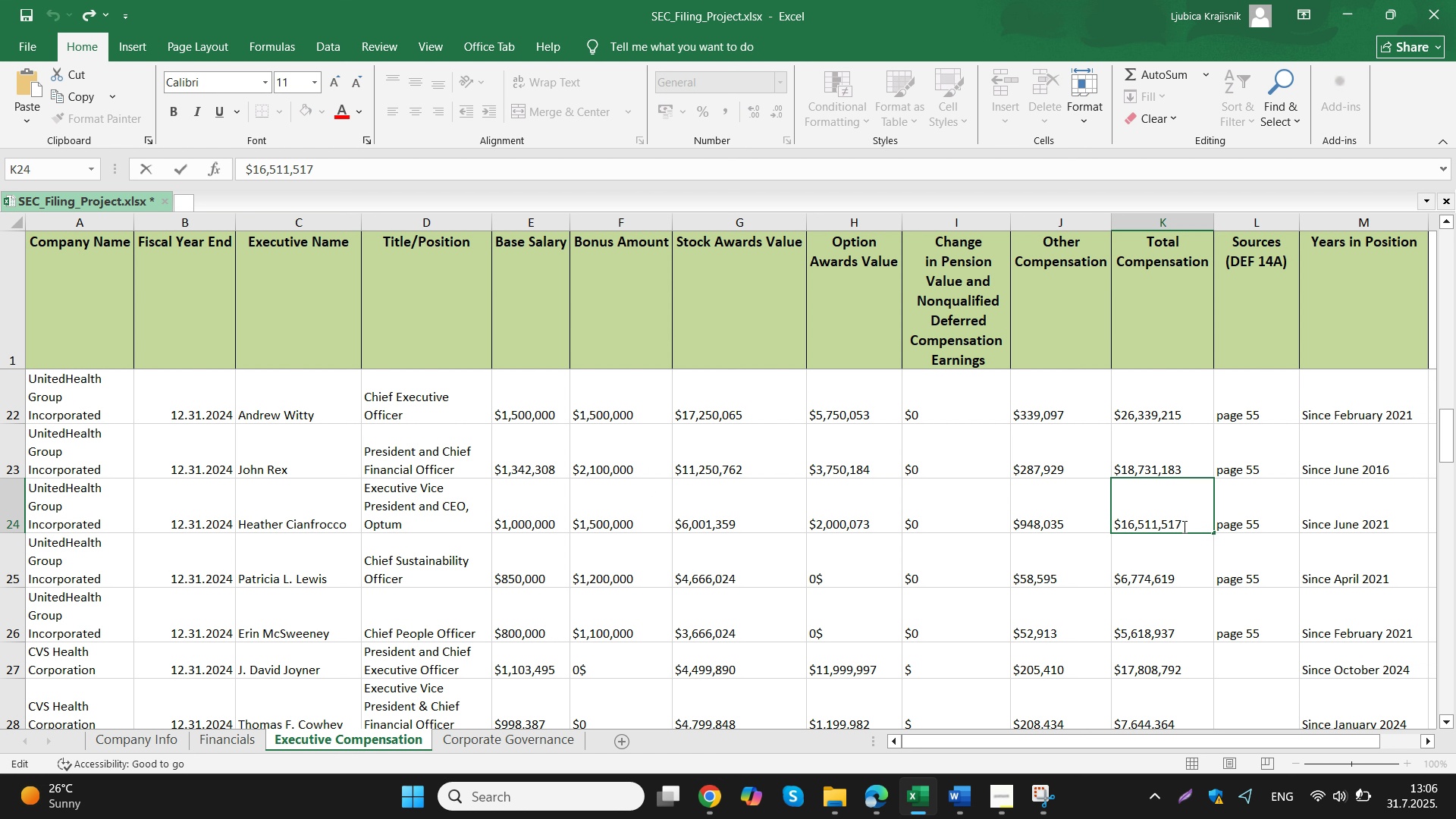 
left_click_drag(start_coordinate=[1191, 522], to_coordinate=[1100, 528])
 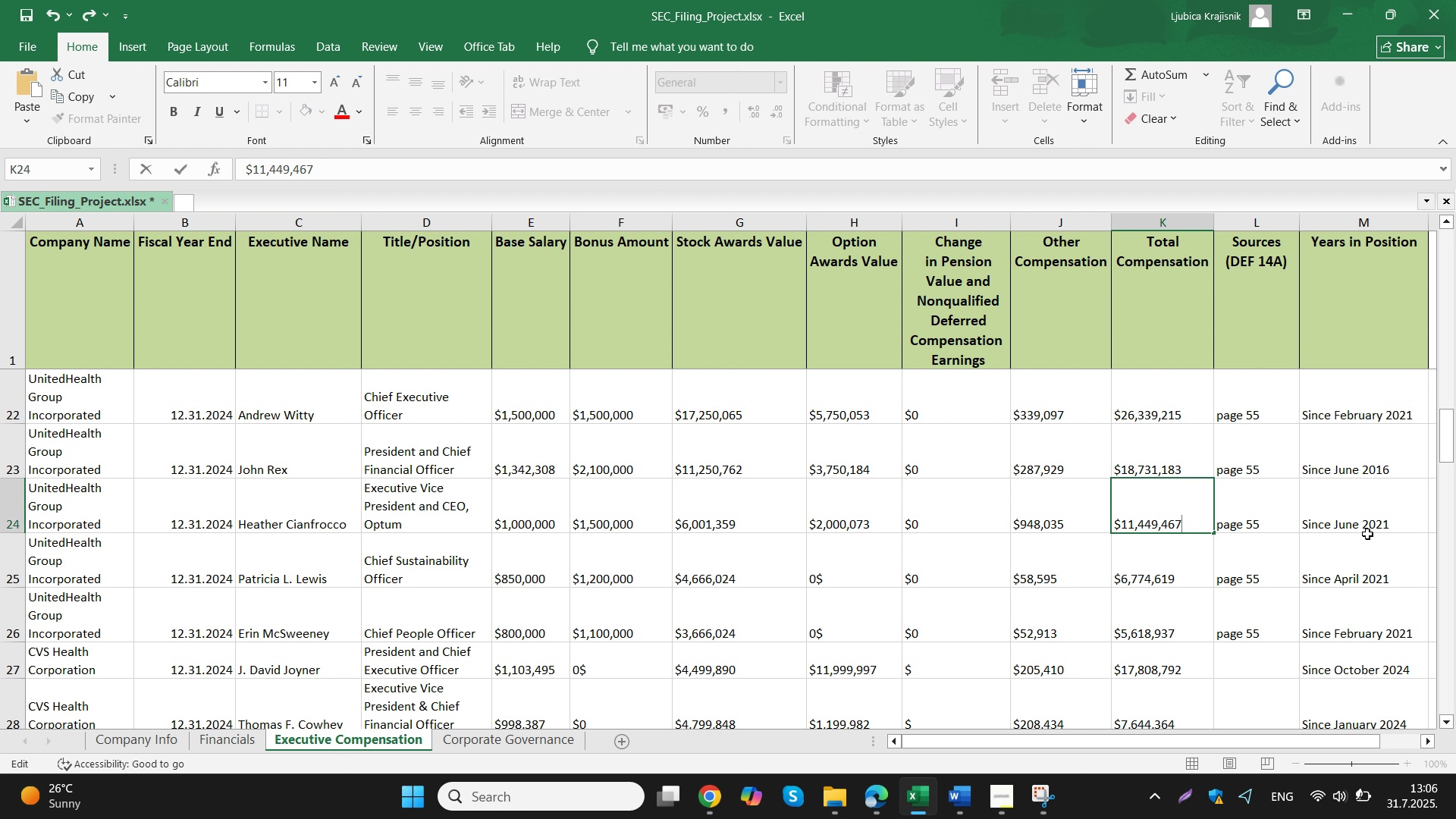 
key(Control+ControlLeft)
 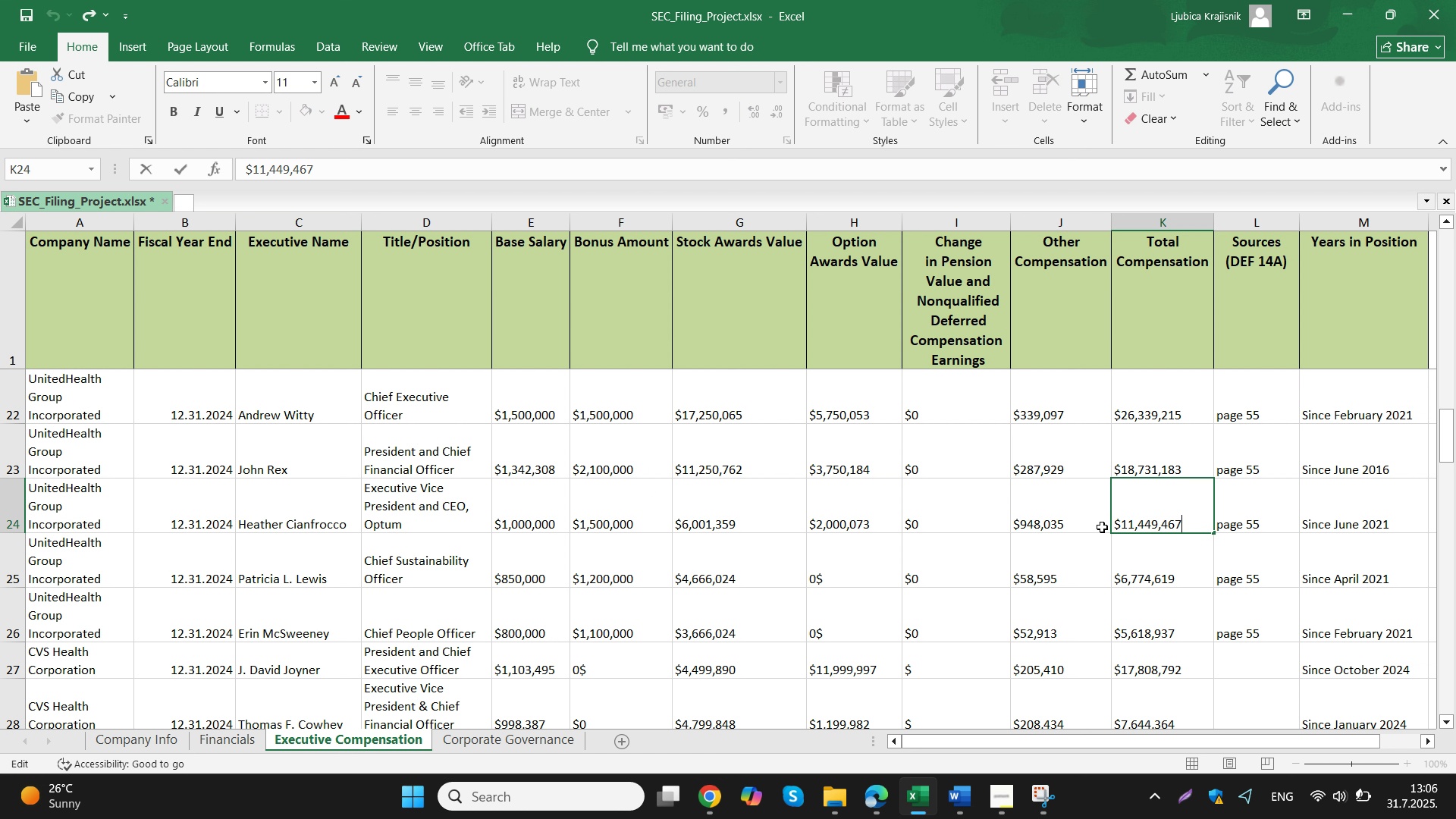 
key(Control+V)
 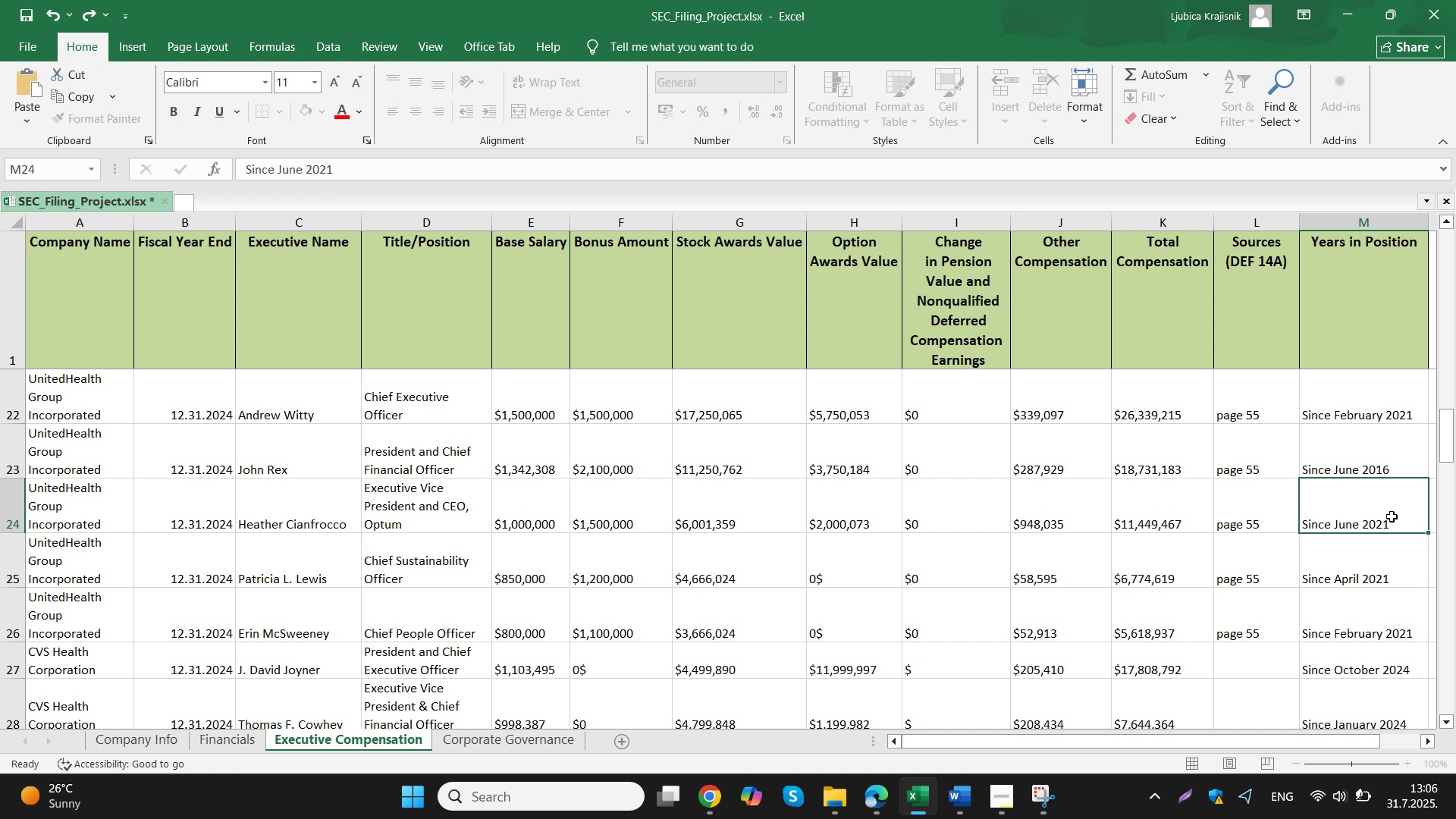 
double_click([1392, 516])
 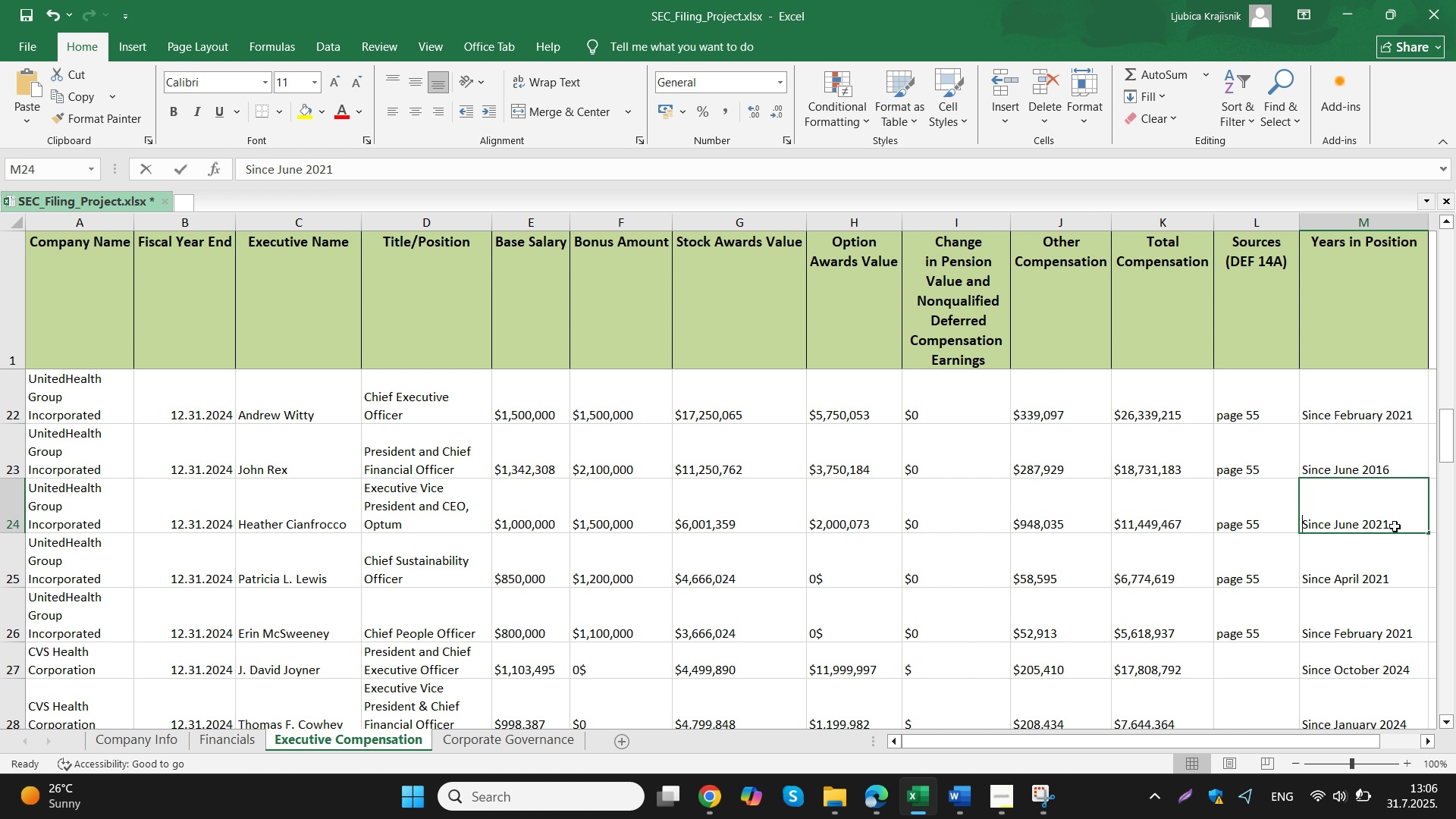 
triple_click([1395, 526])
 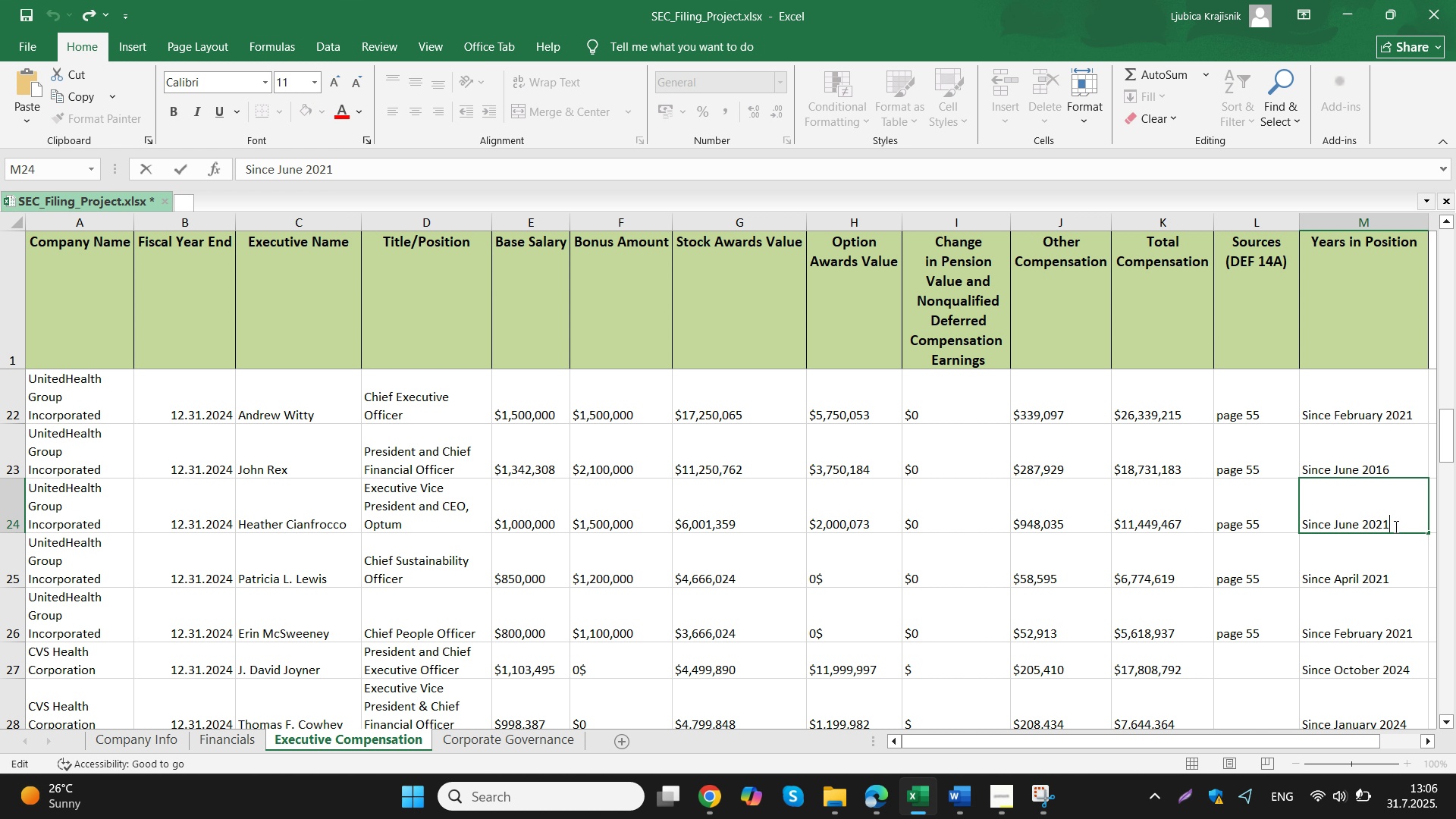 
triple_click([1395, 526])
 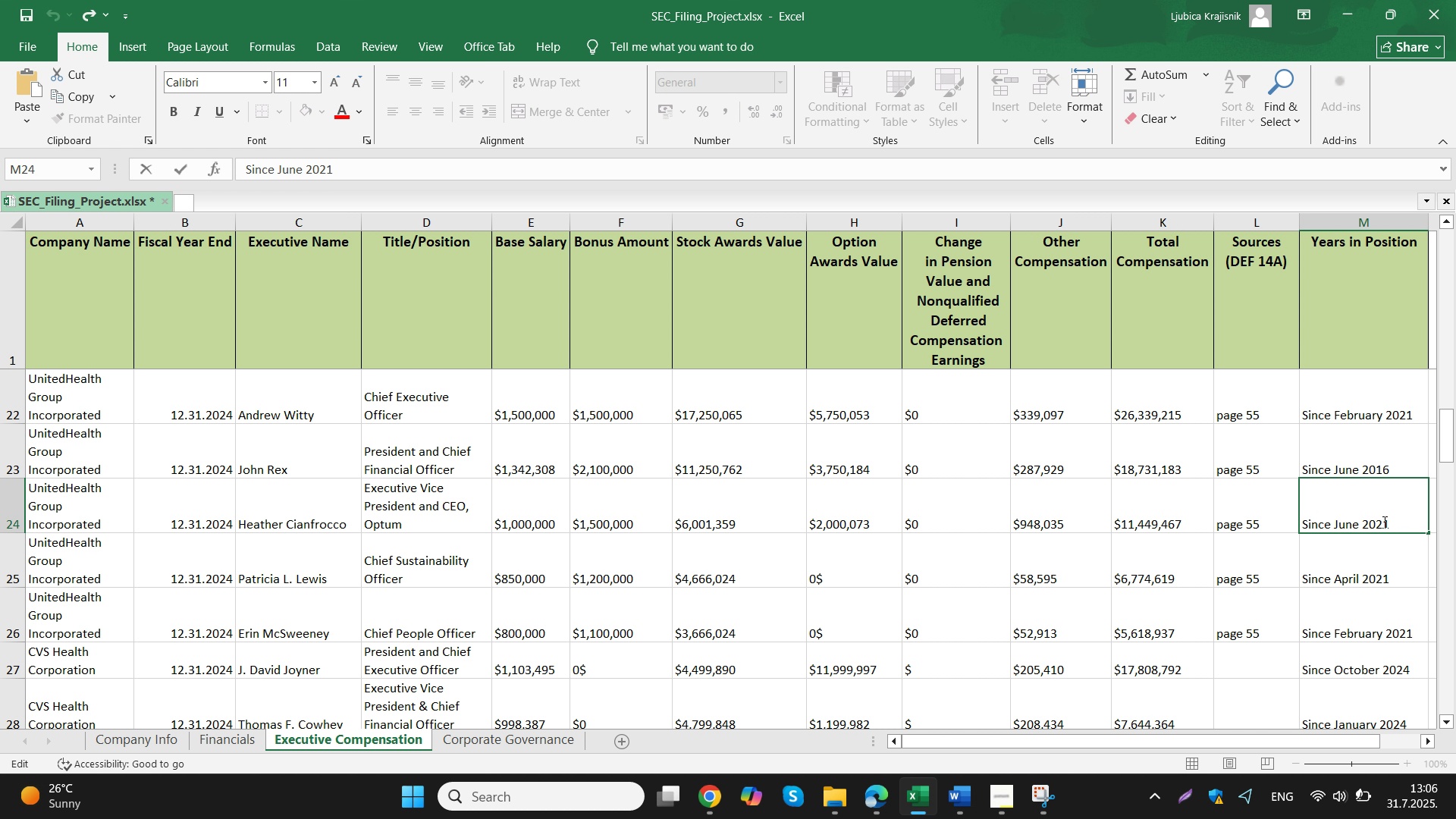 
left_click_drag(start_coordinate=[1395, 522], to_coordinate=[1332, 524])
 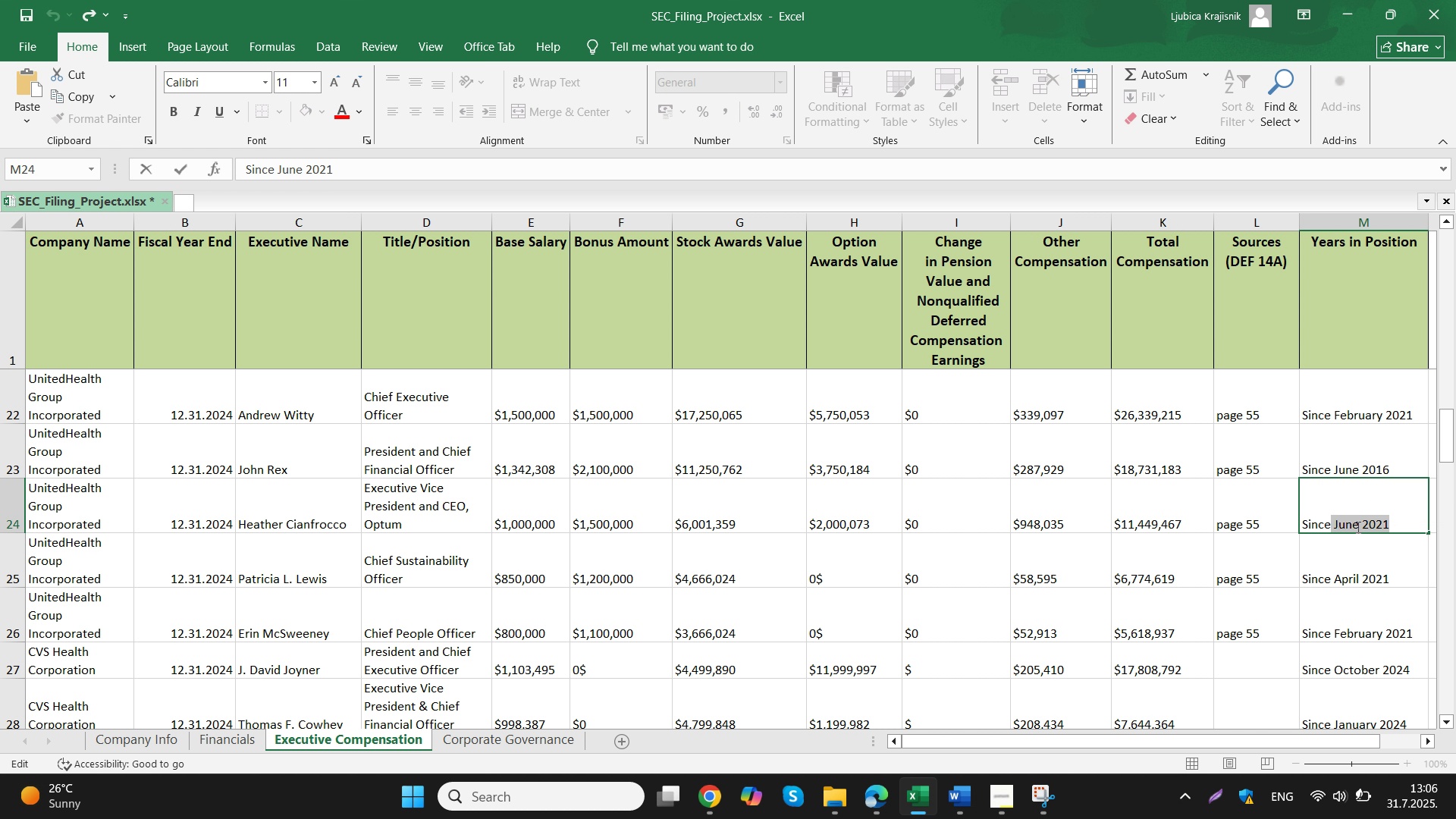 
type( April 2023)
 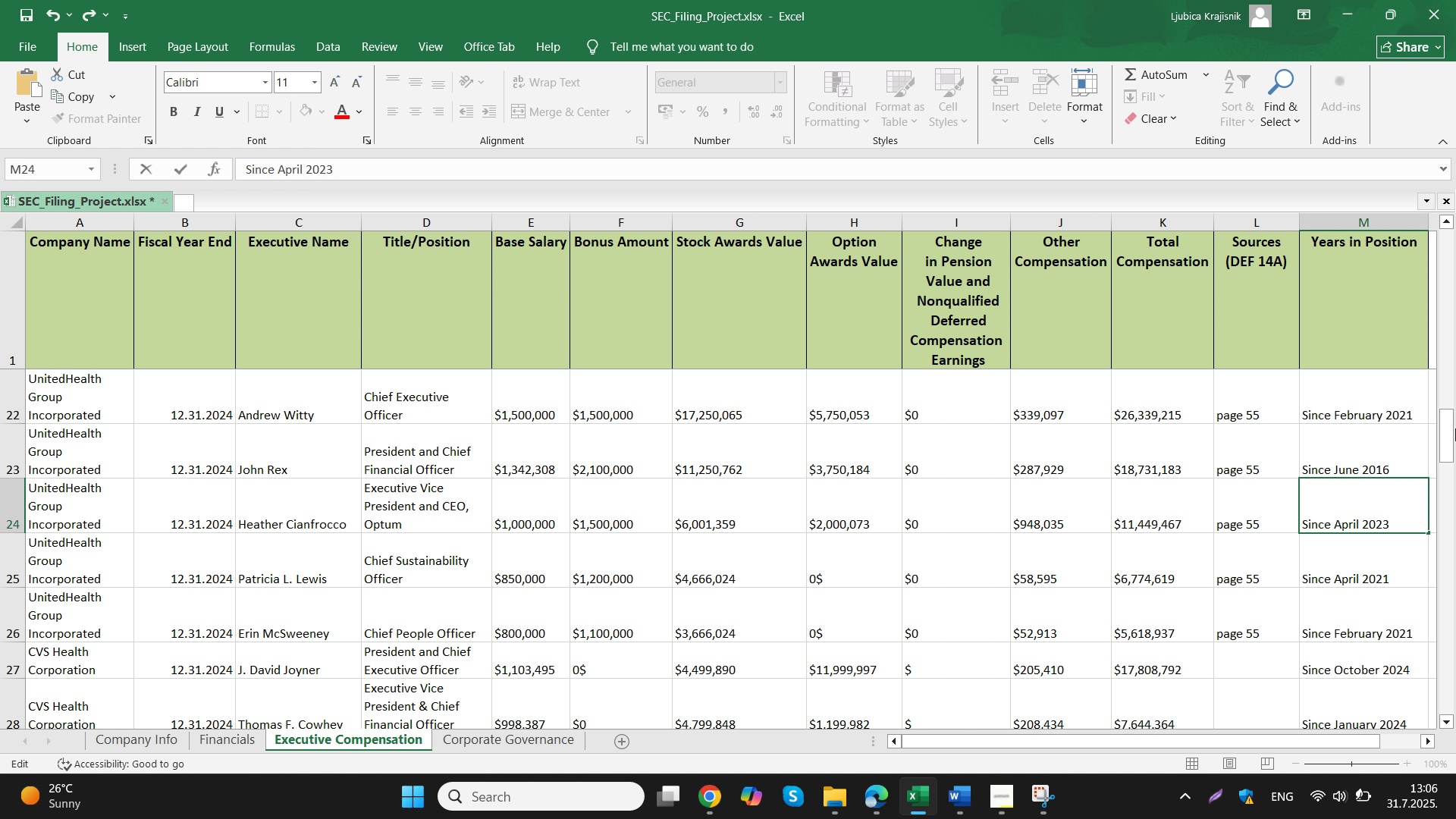 
left_click([462, 564])
 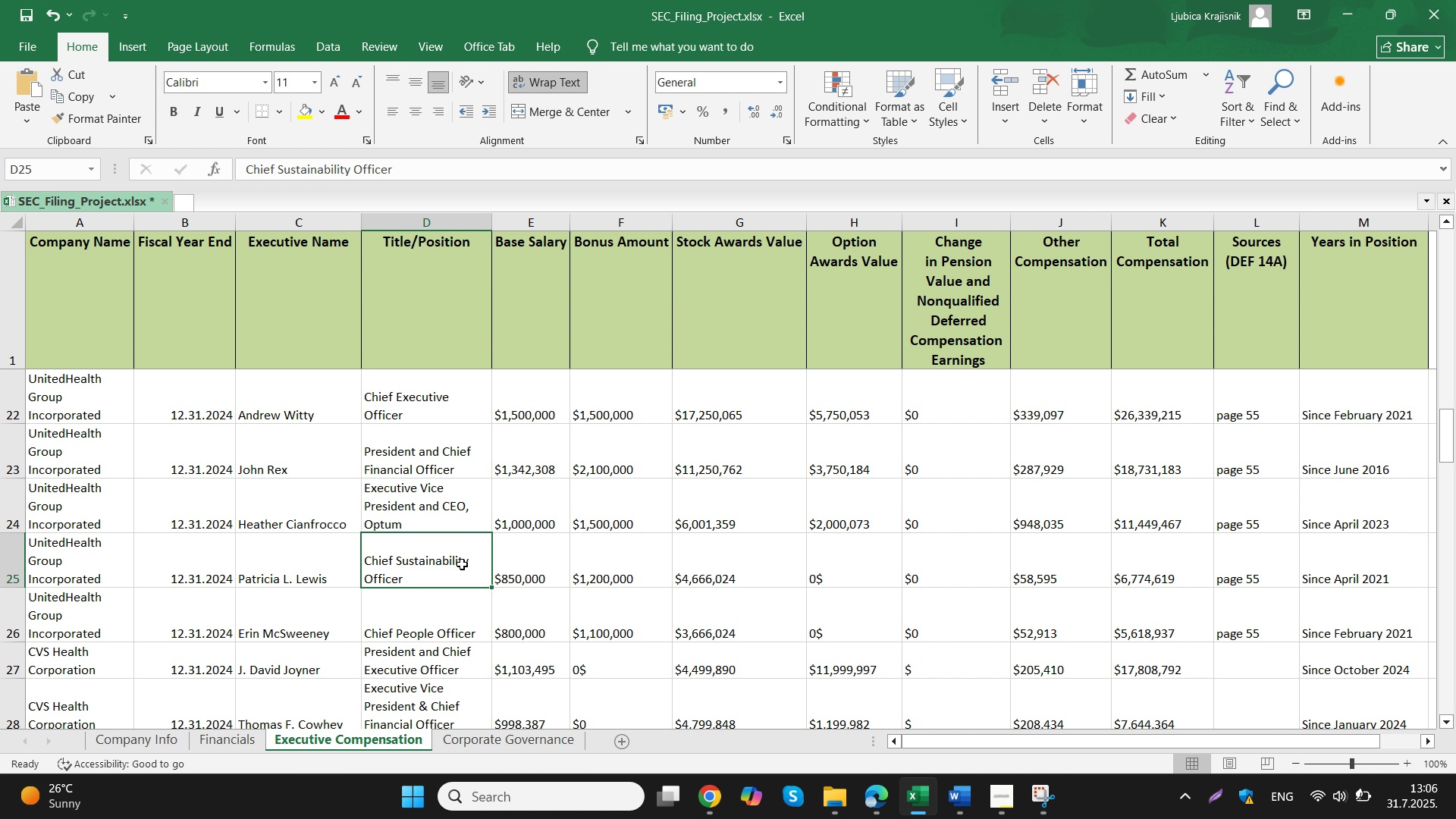 
hold_key(key=ControlLeft, duration=0.51)
 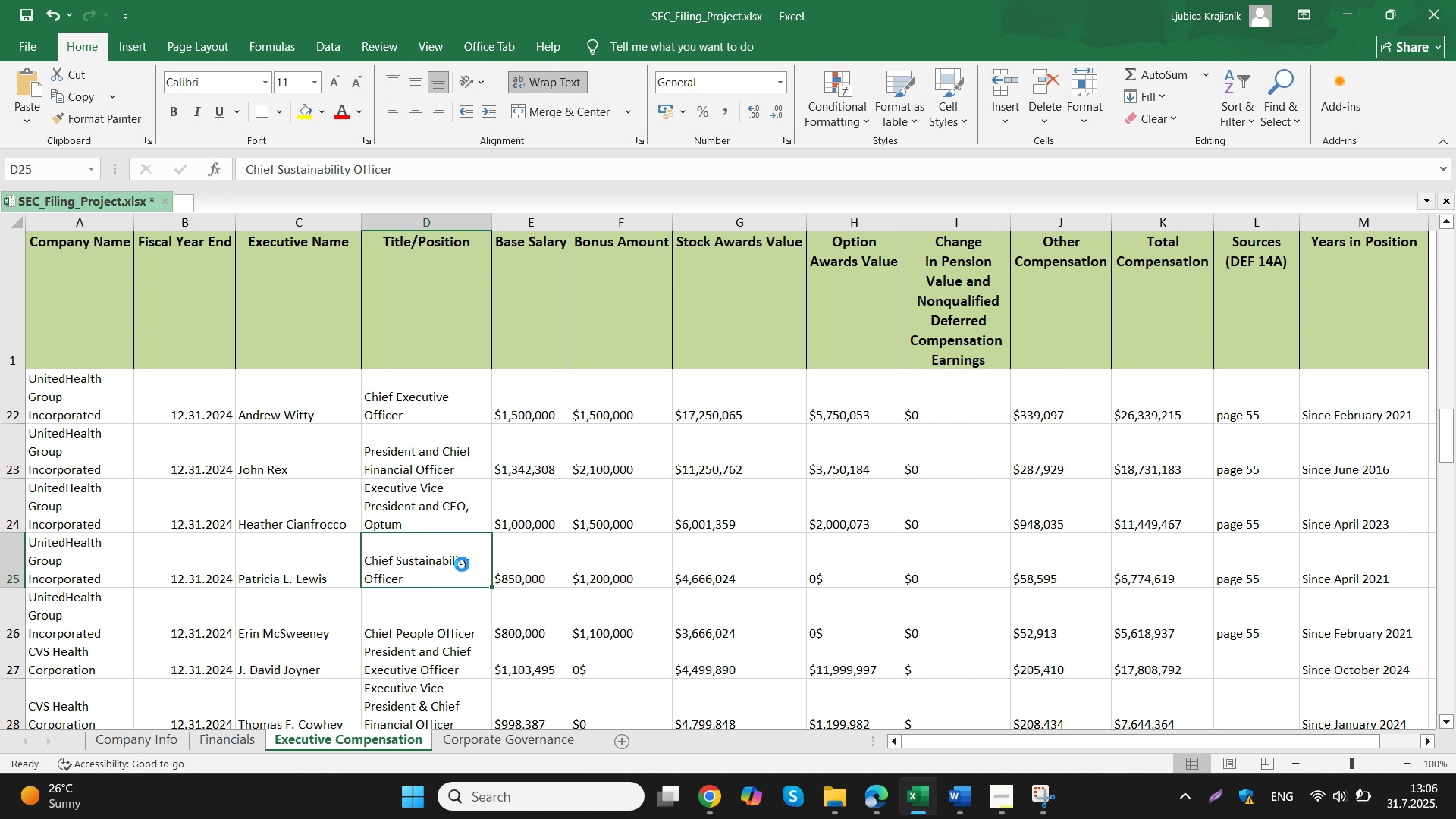 
key(Control+S)
 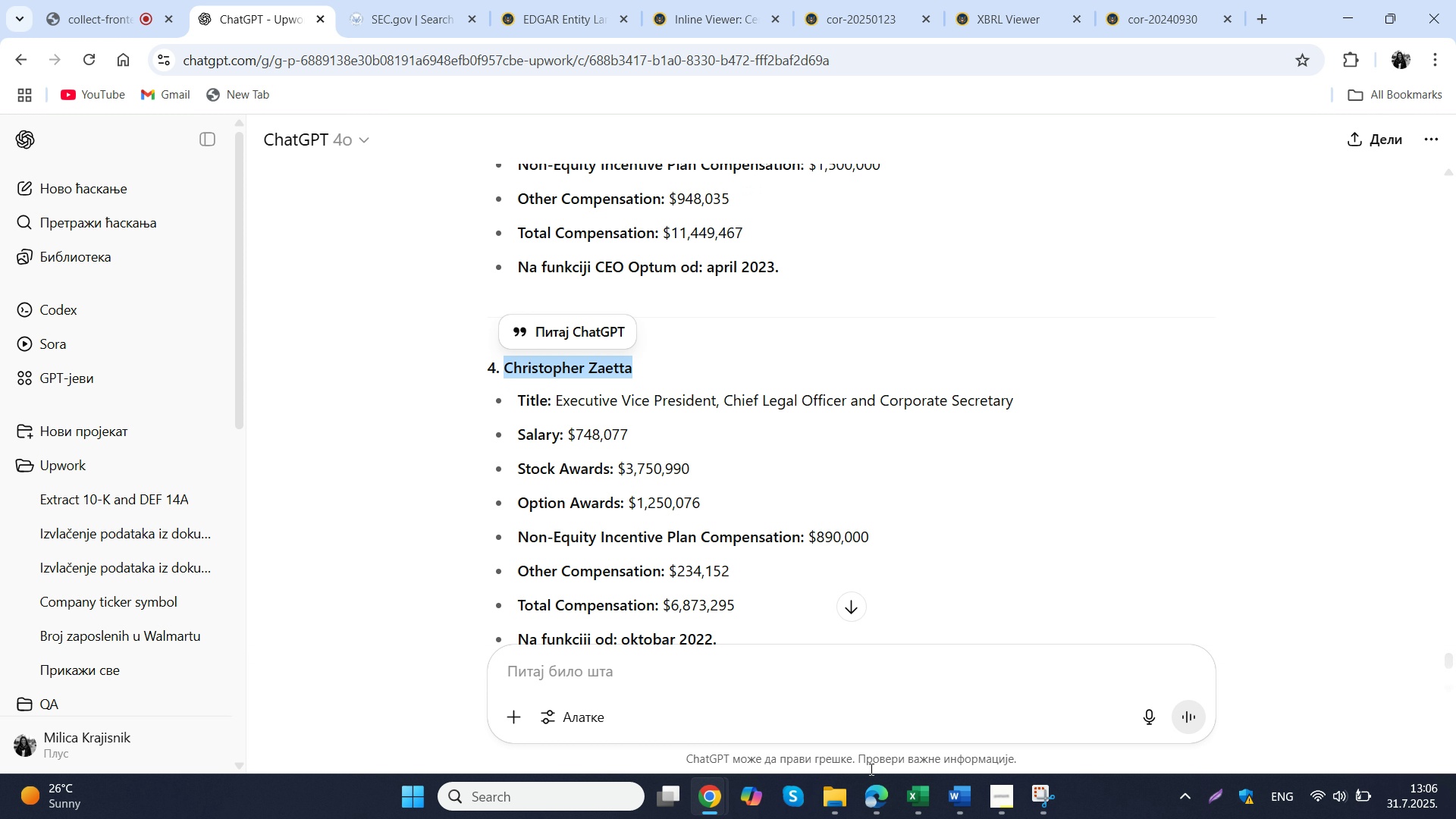 
wait(19.52)
 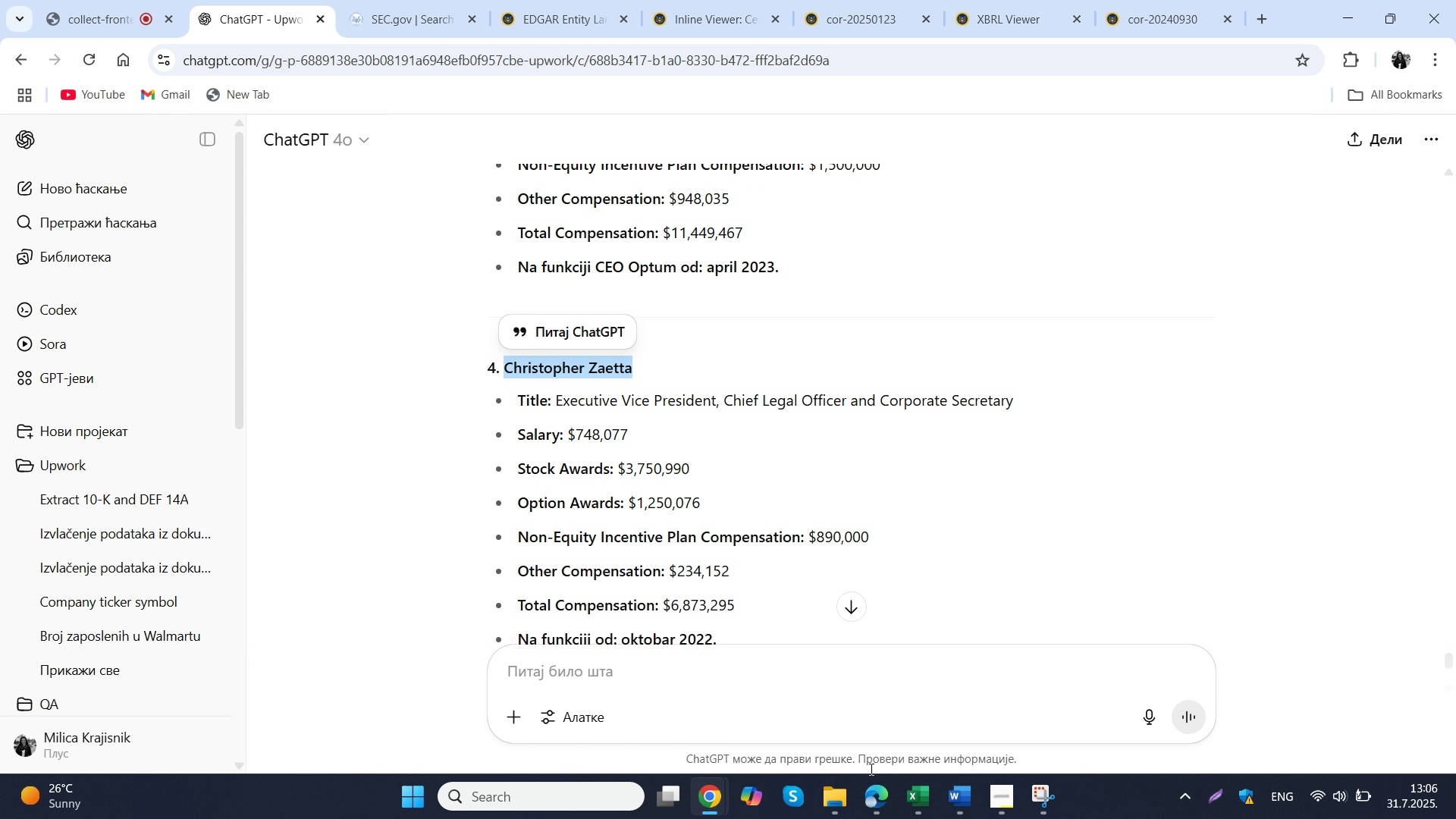 
left_click([644, 700])
 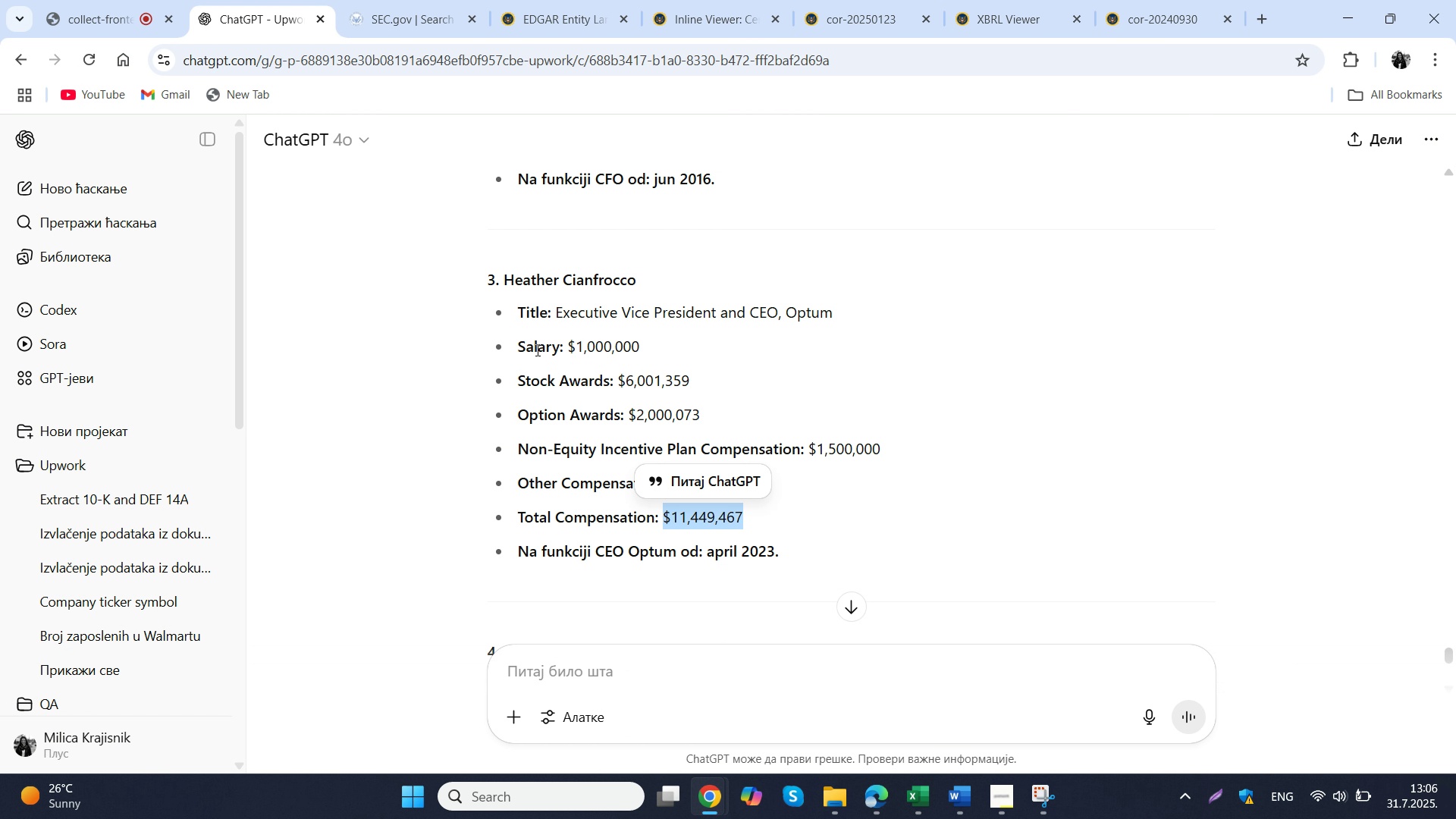 
scroll: coordinate [536, 350], scroll_direction: down, amount: 2.0
 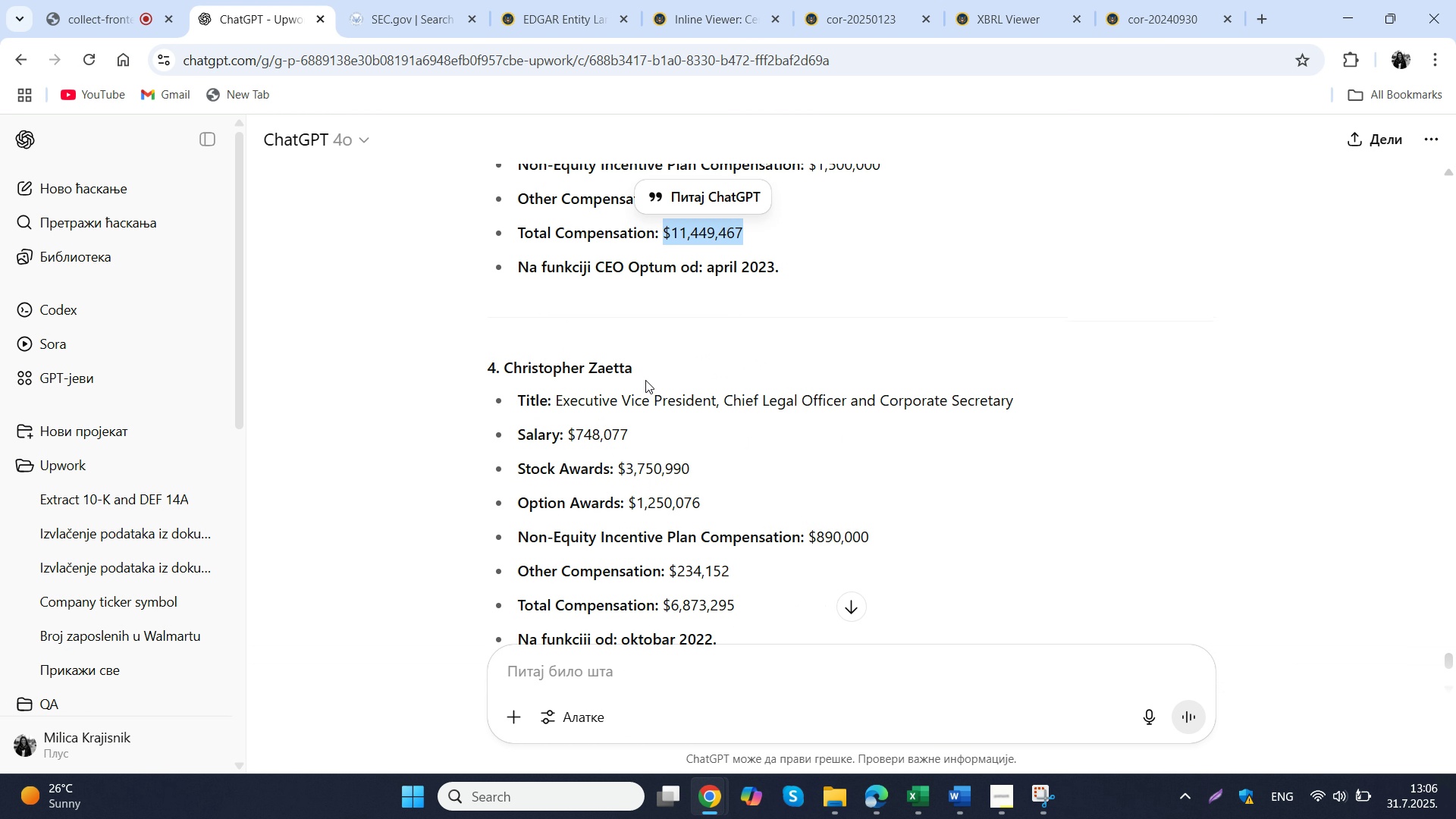 
left_click_drag(start_coordinate=[640, 371], to_coordinate=[505, 378])
 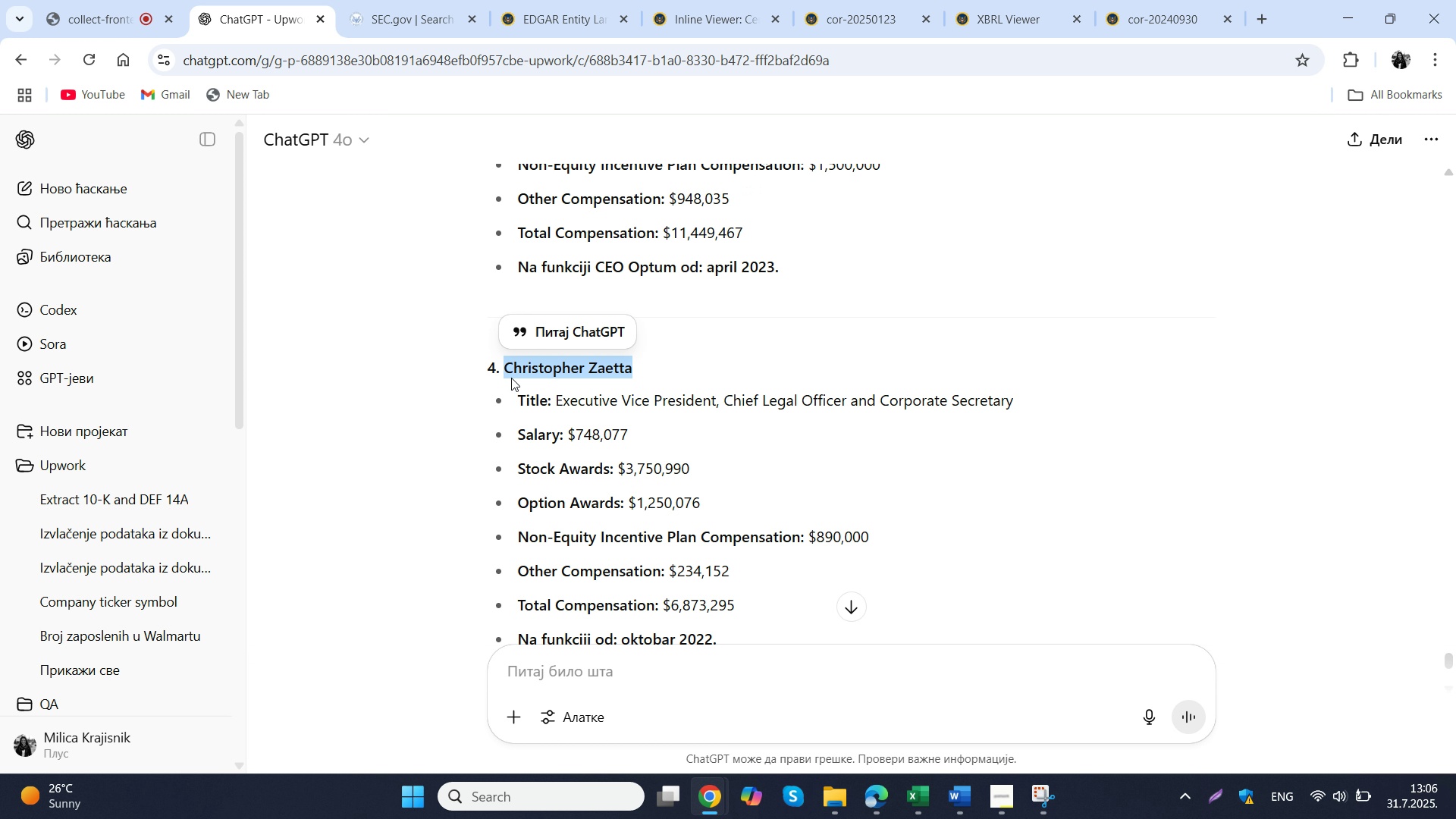 
key(Control+ControlLeft)
 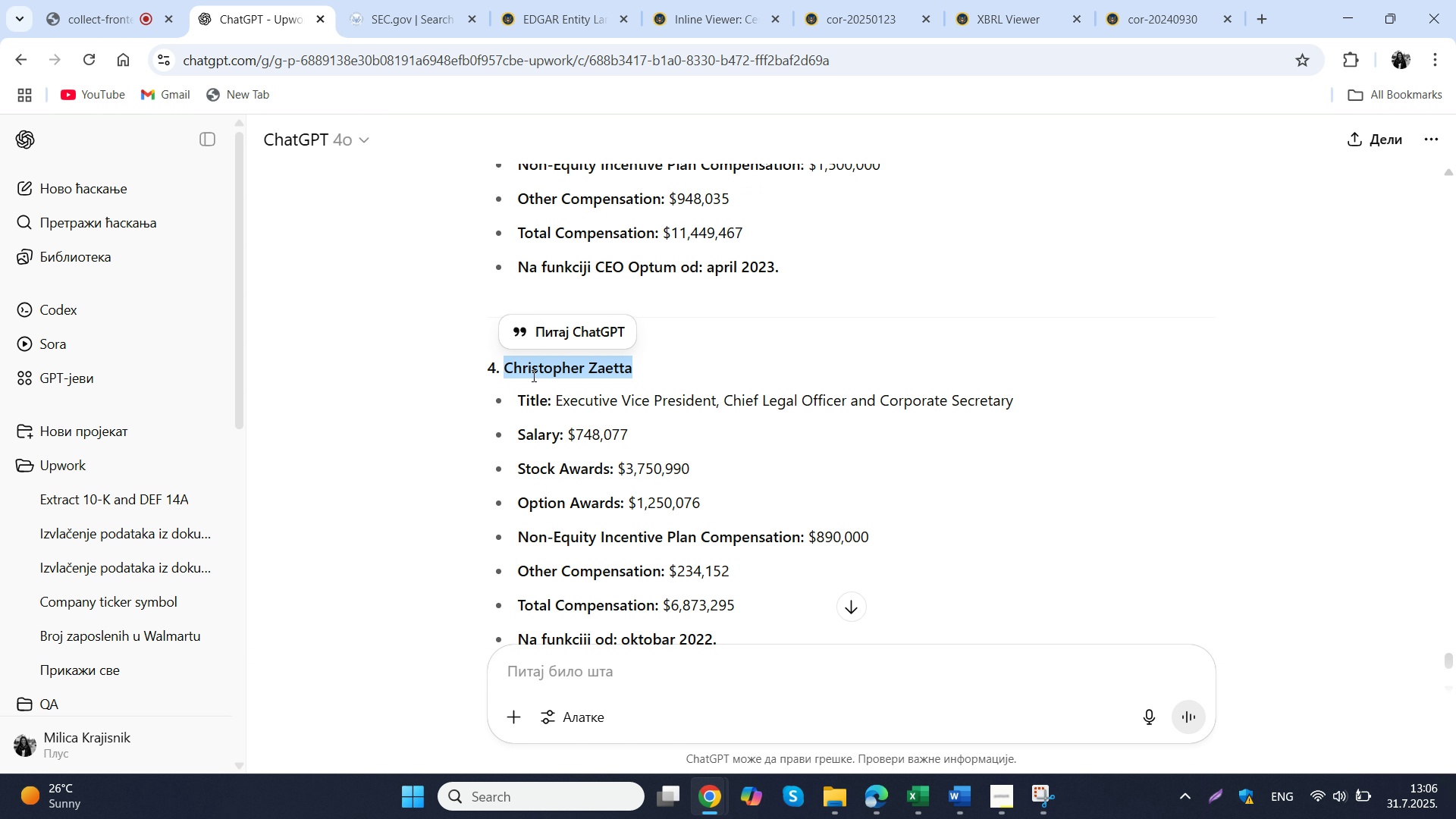 
key(Control+C)
 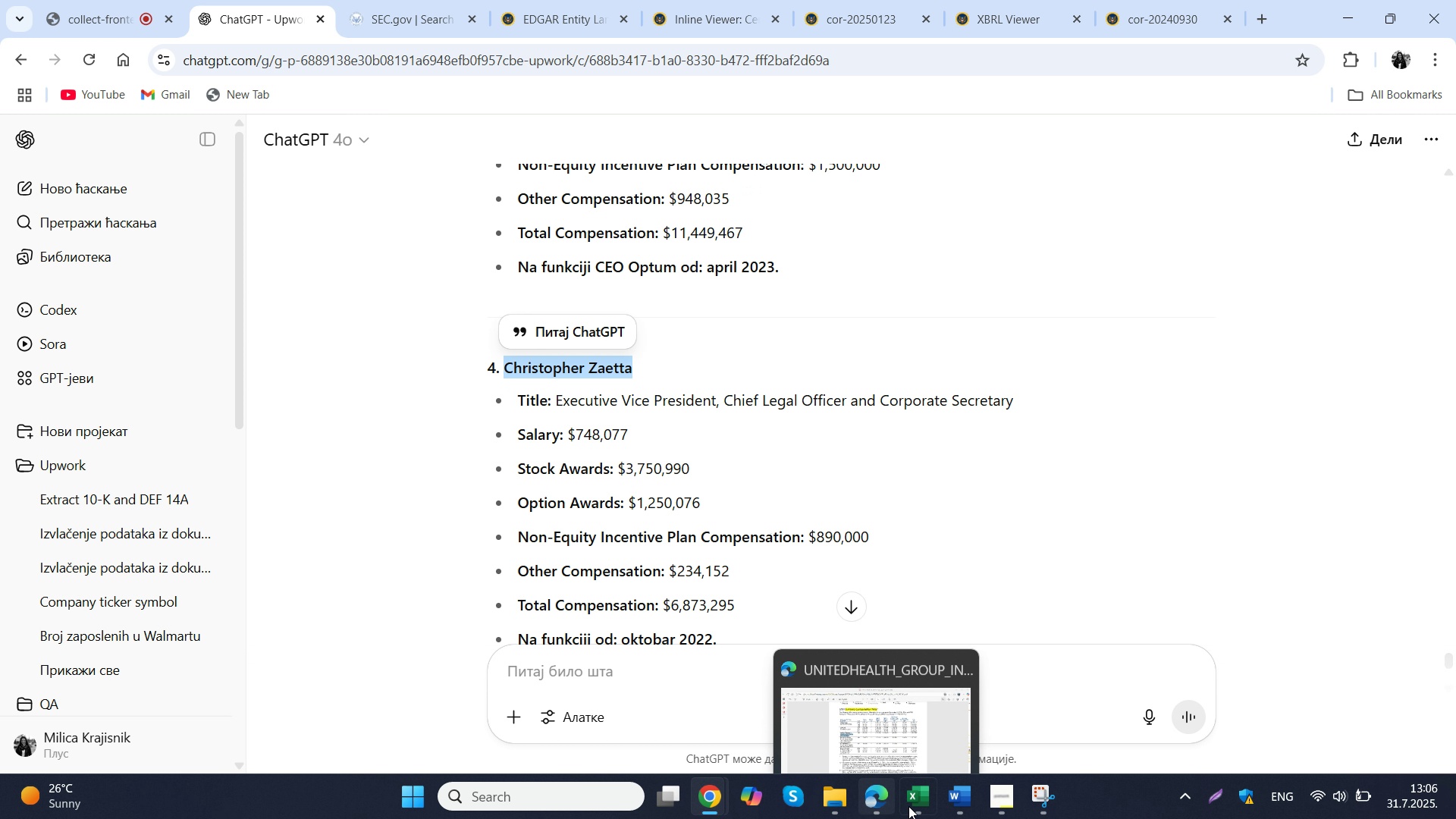 
left_click([914, 806])
 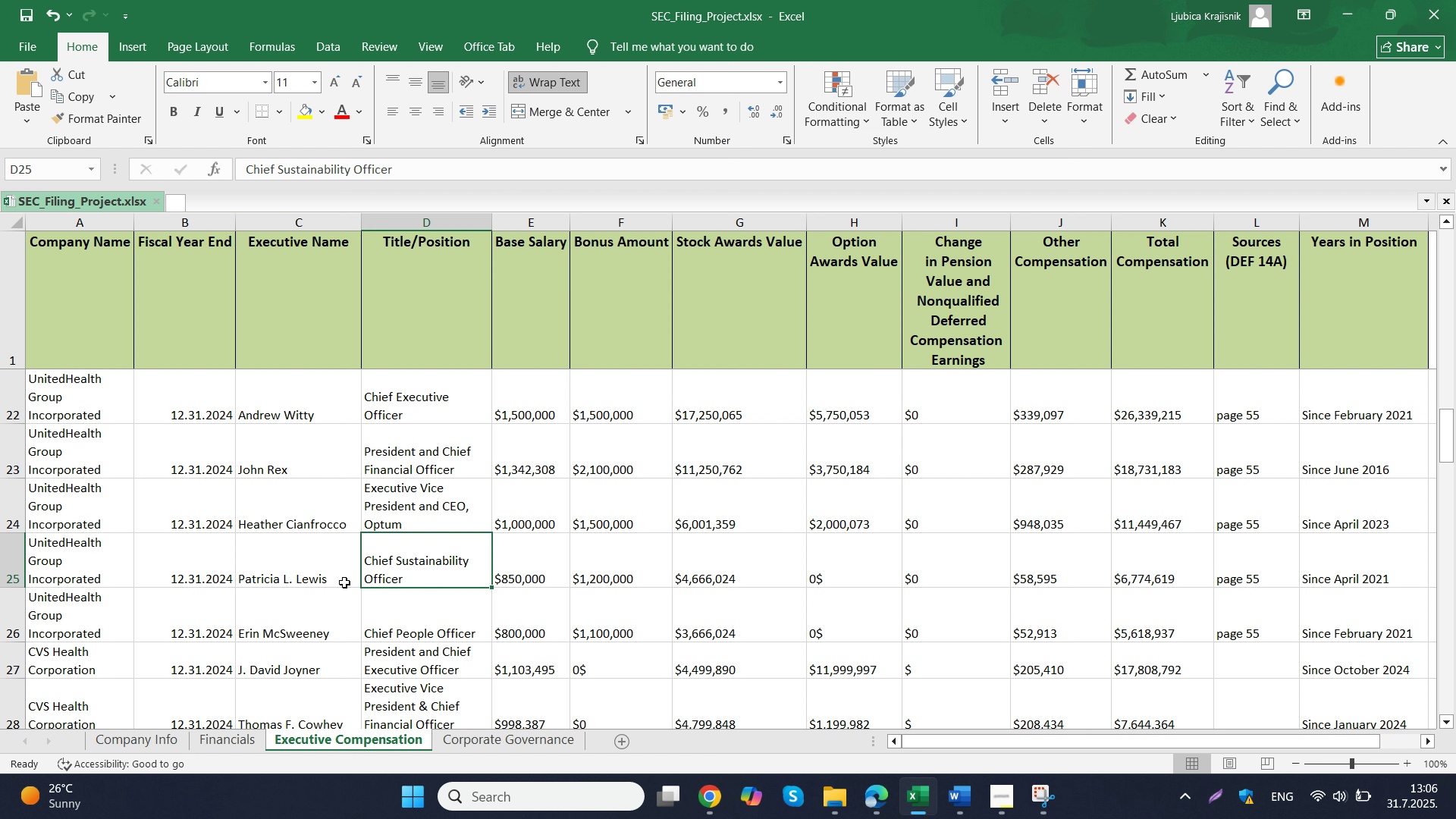 
scroll: coordinate [325, 570], scroll_direction: down, amount: 1.0
 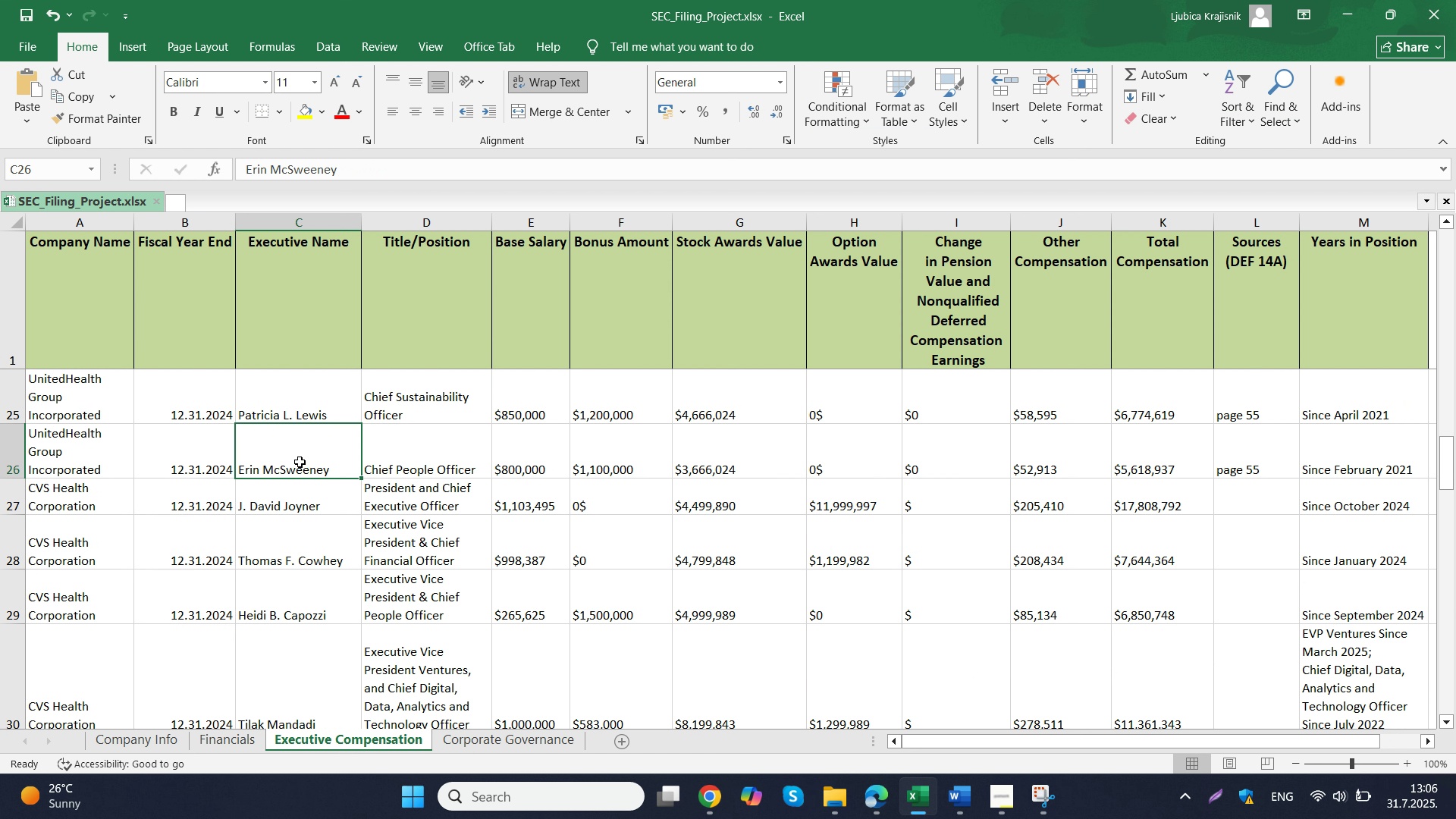 
double_click([300, 462])
 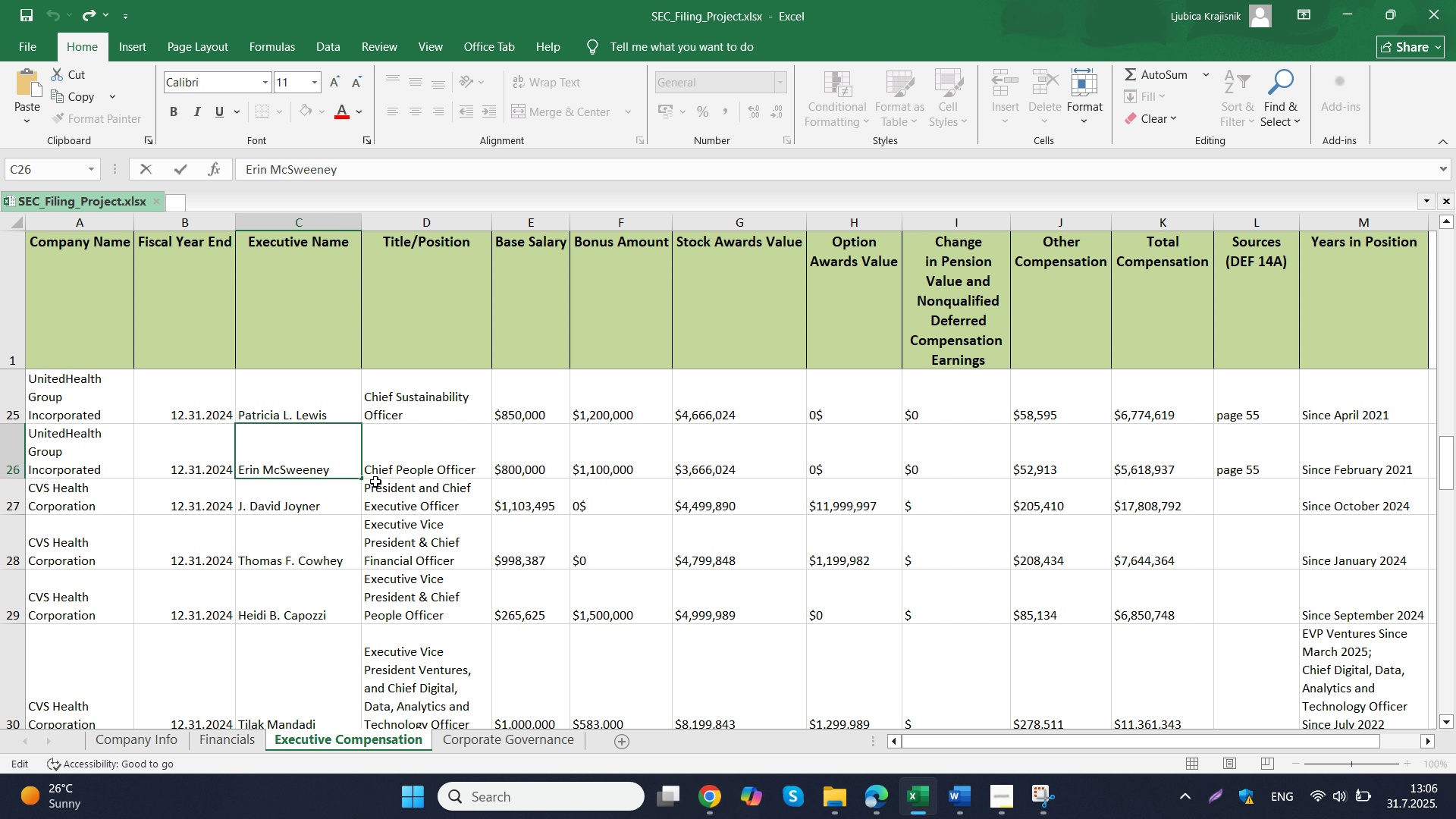 
left_click([315, 393])
 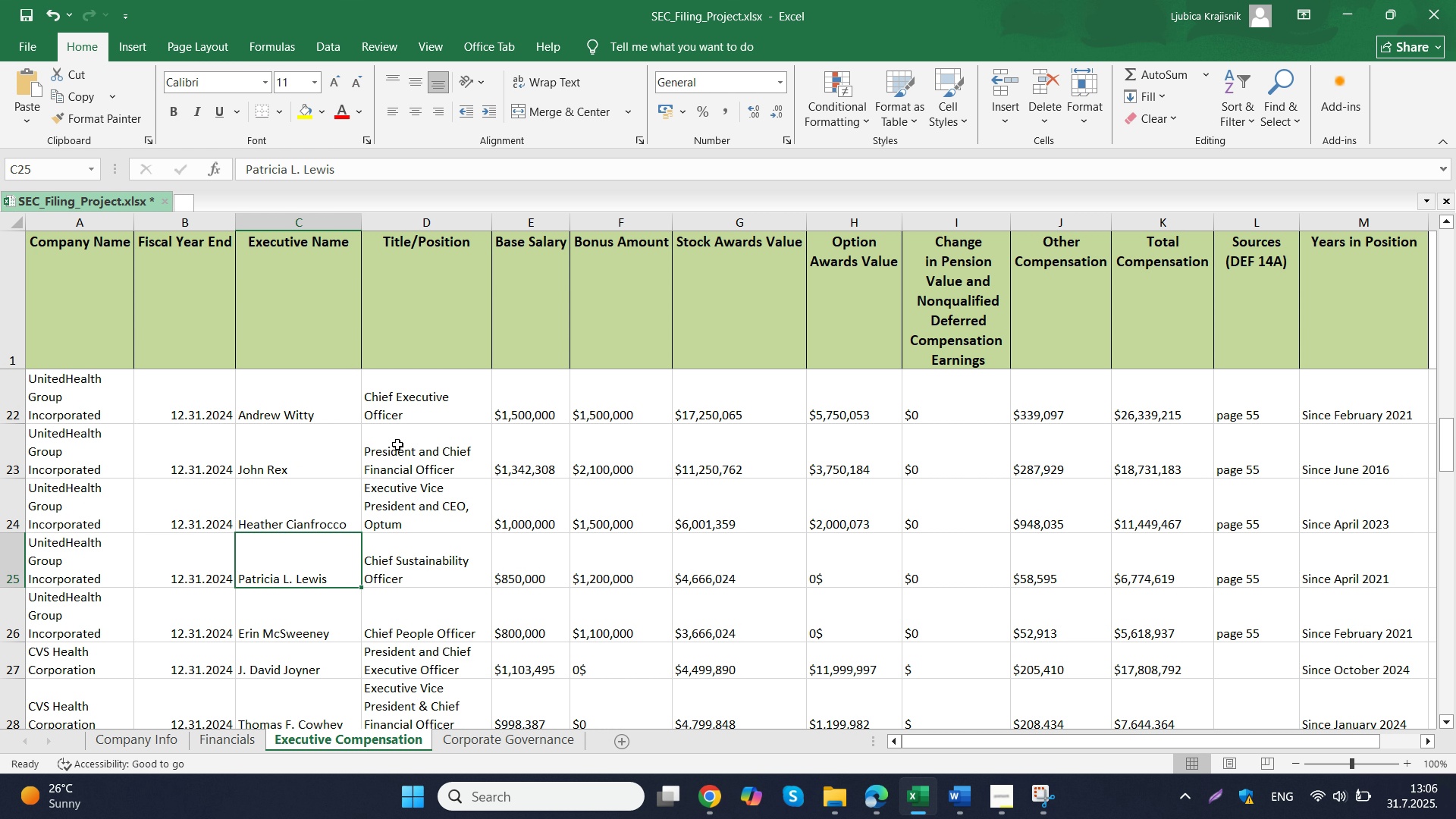 
scroll: coordinate [397, 444], scroll_direction: none, amount: 0.0
 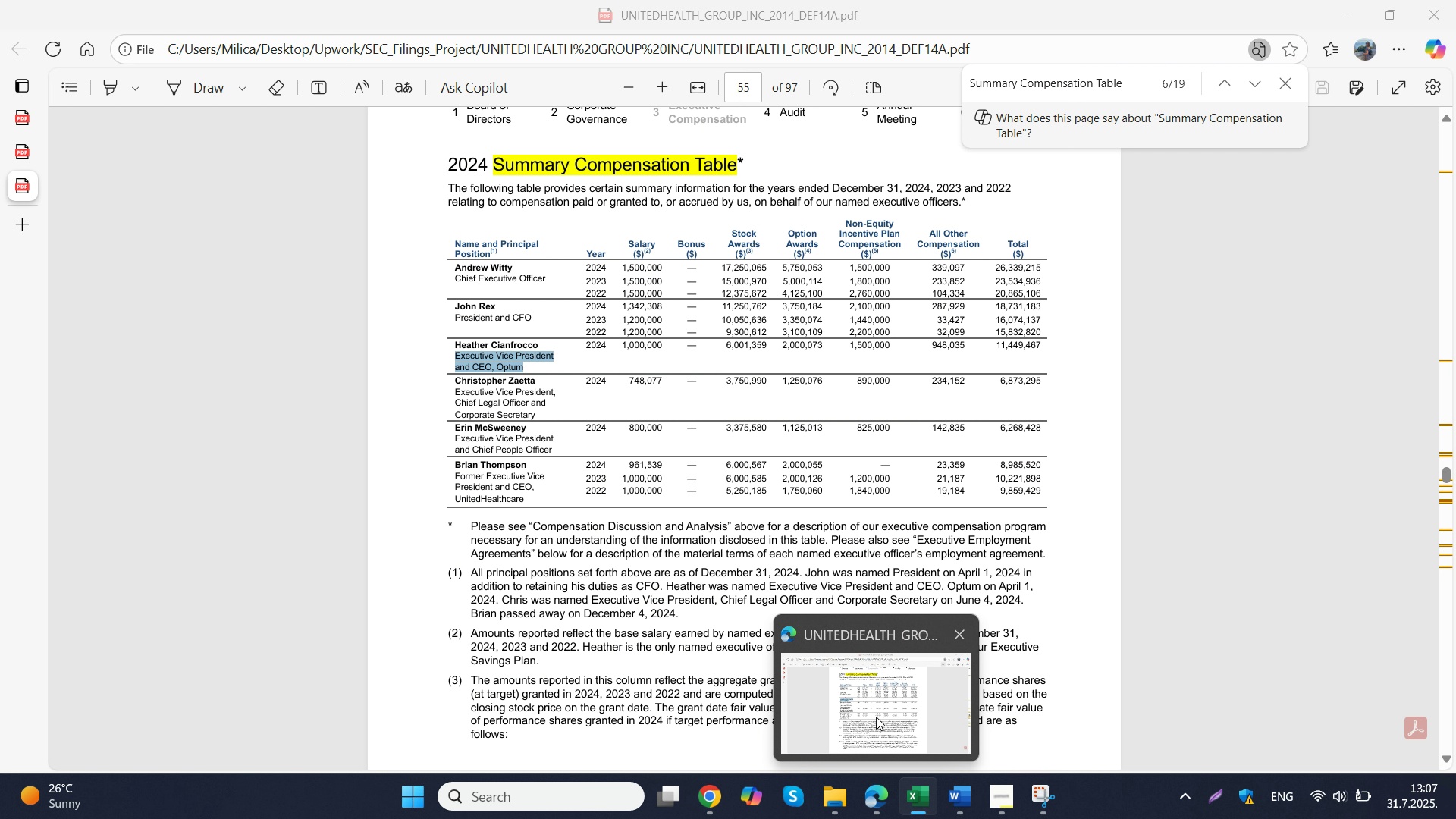 
wait(7.42)
 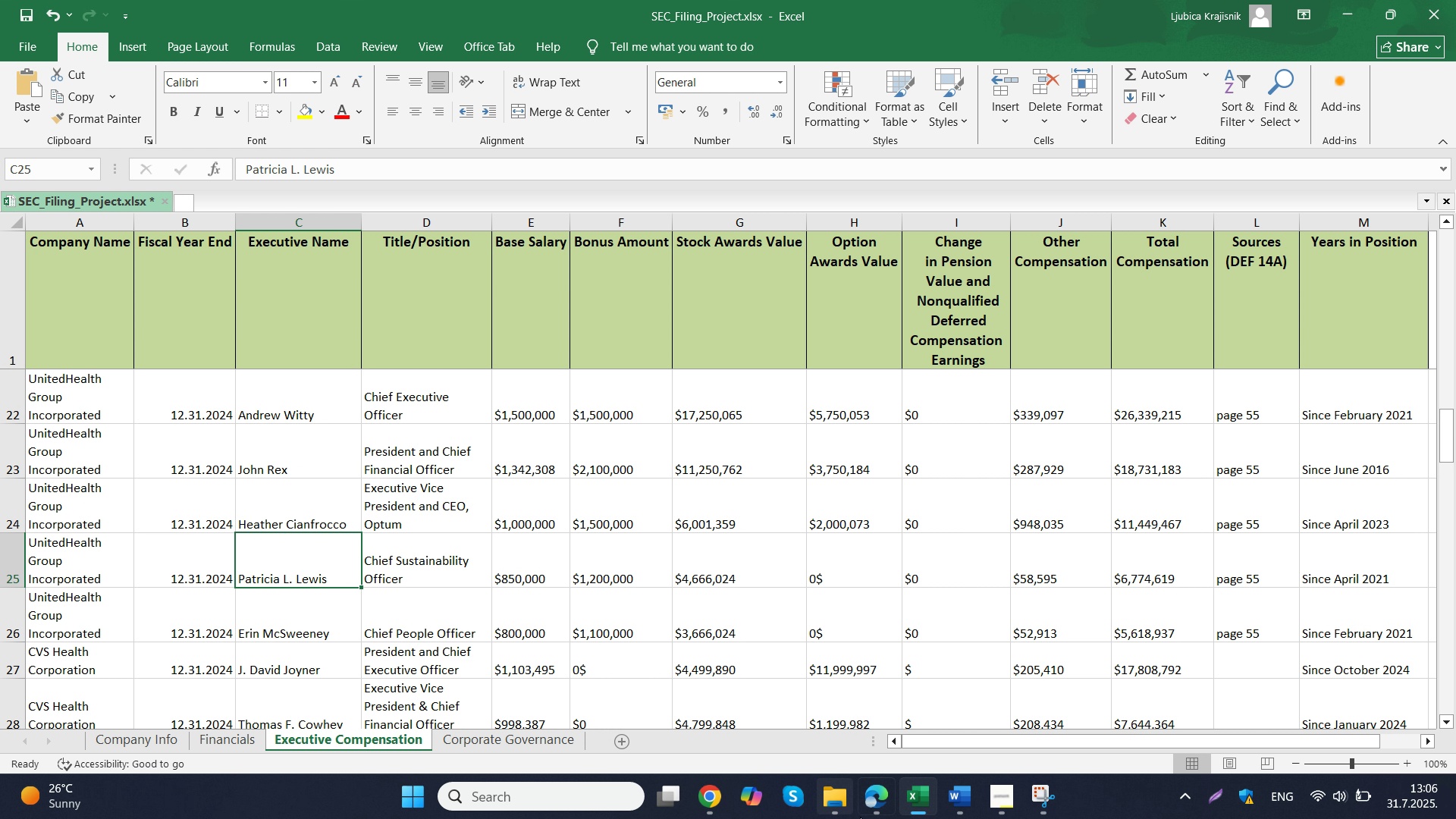 
double_click([288, 557])
 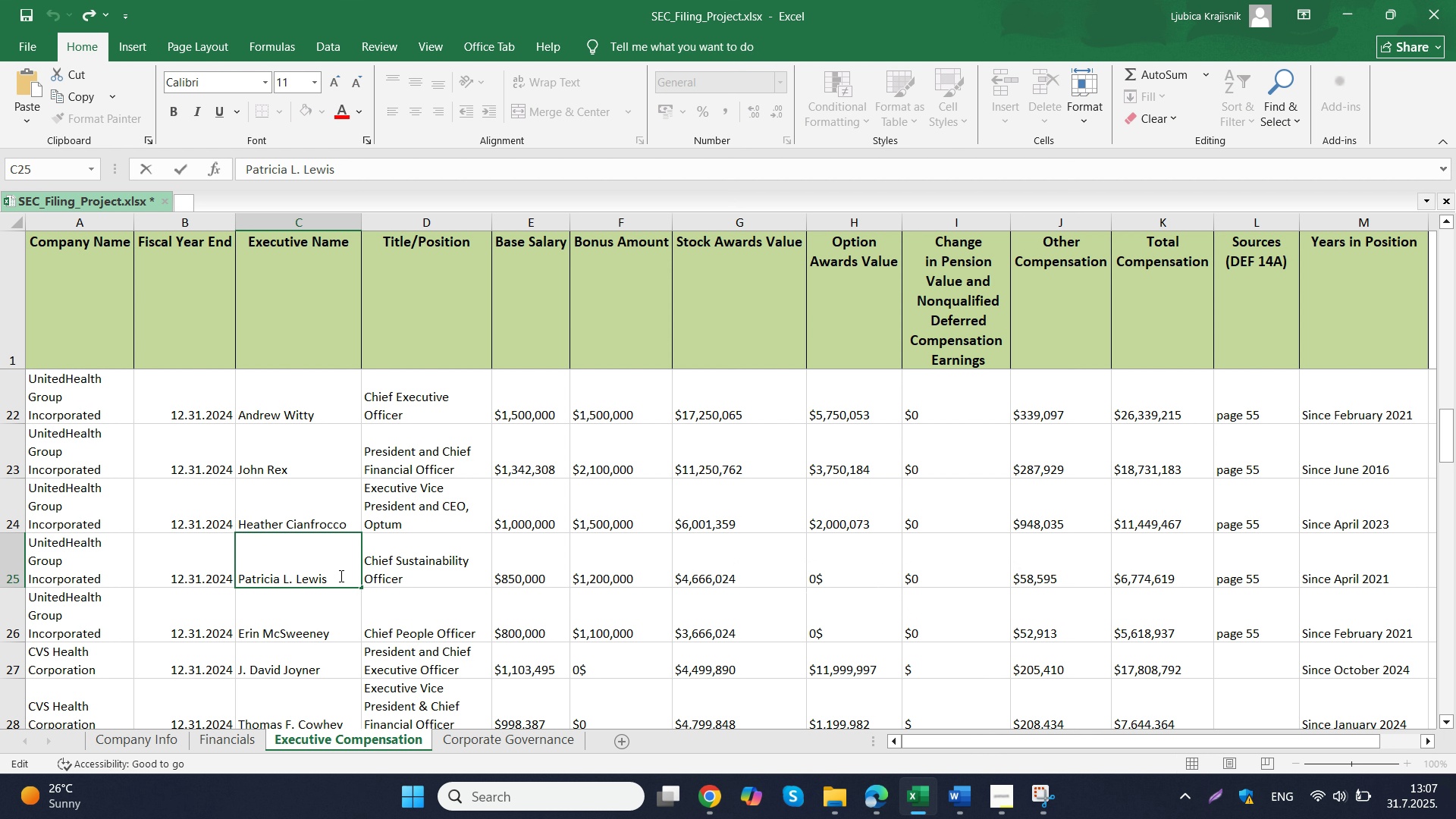 
left_click_drag(start_coordinate=[340, 576], to_coordinate=[228, 576])
 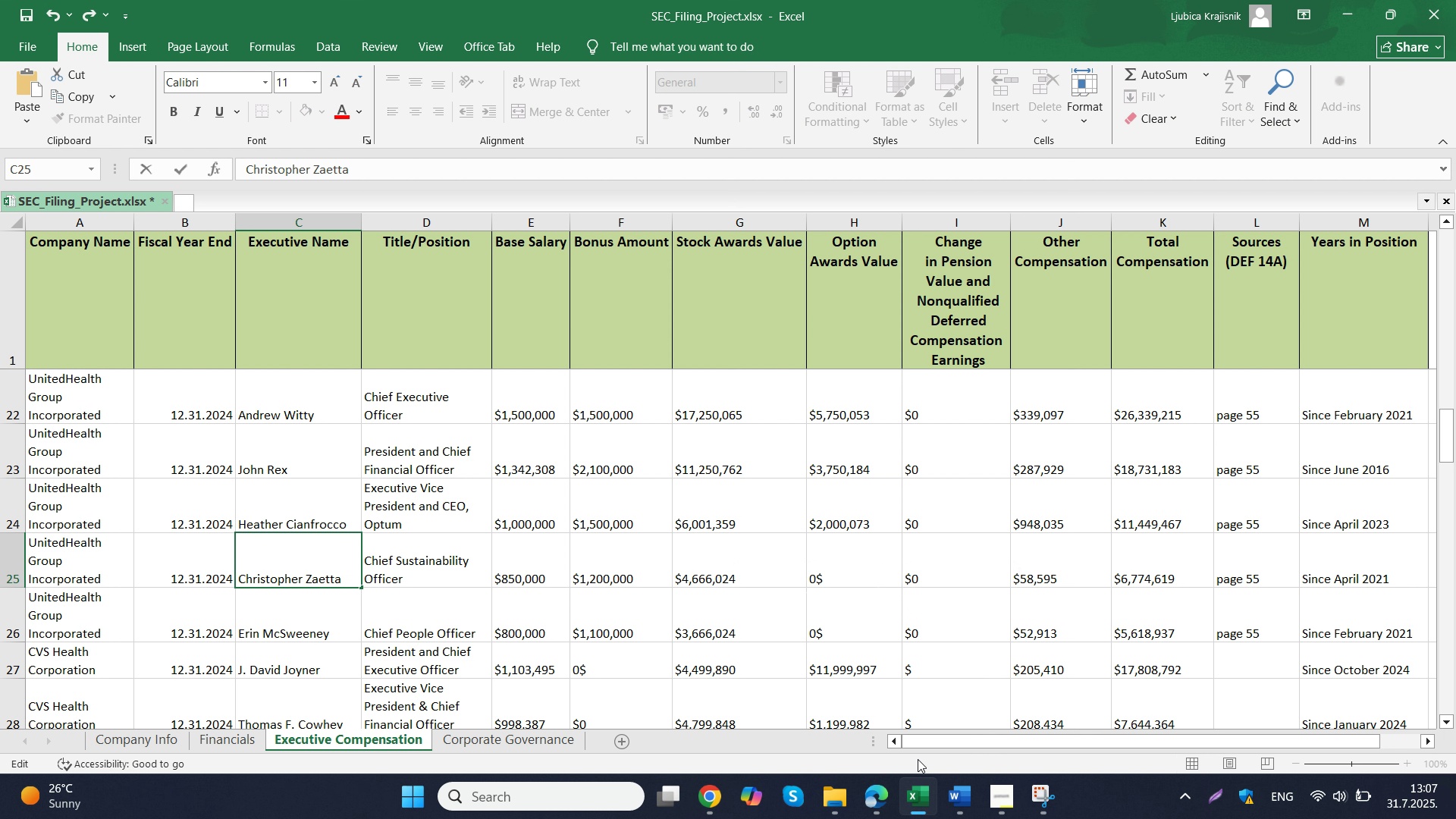 
key(Control+ControlLeft)
 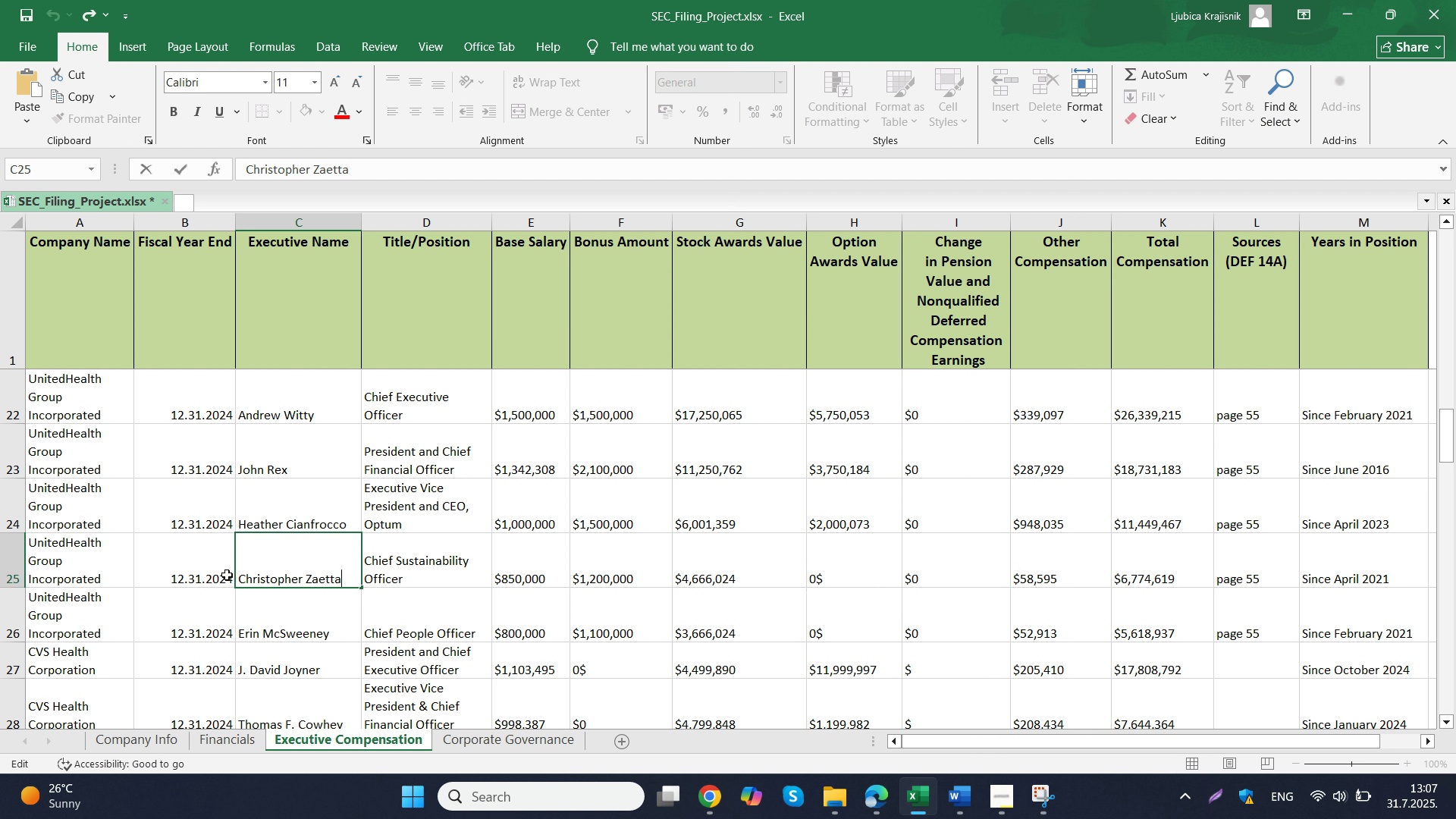 
key(Control+V)
 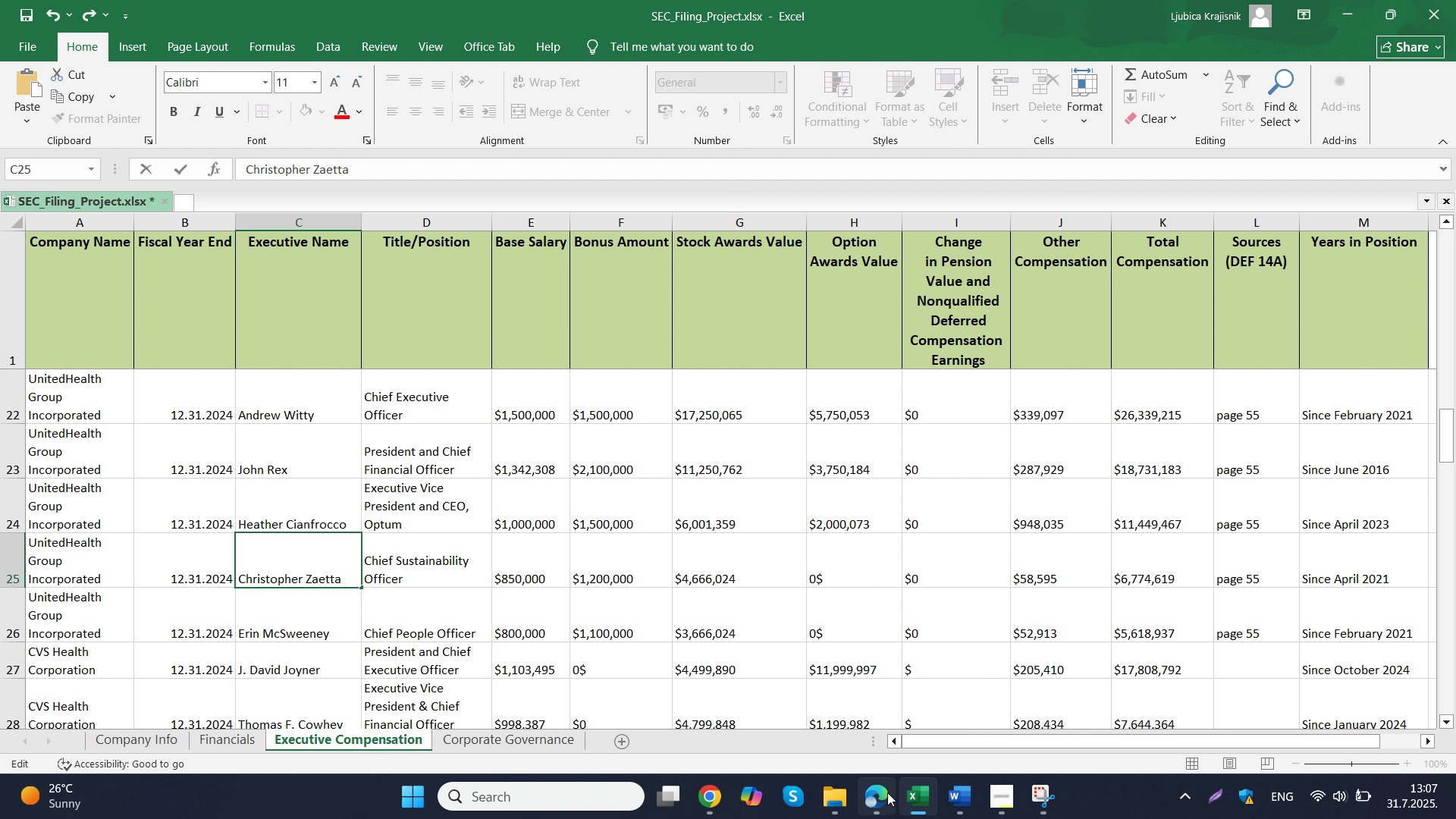 
left_click([885, 795])
 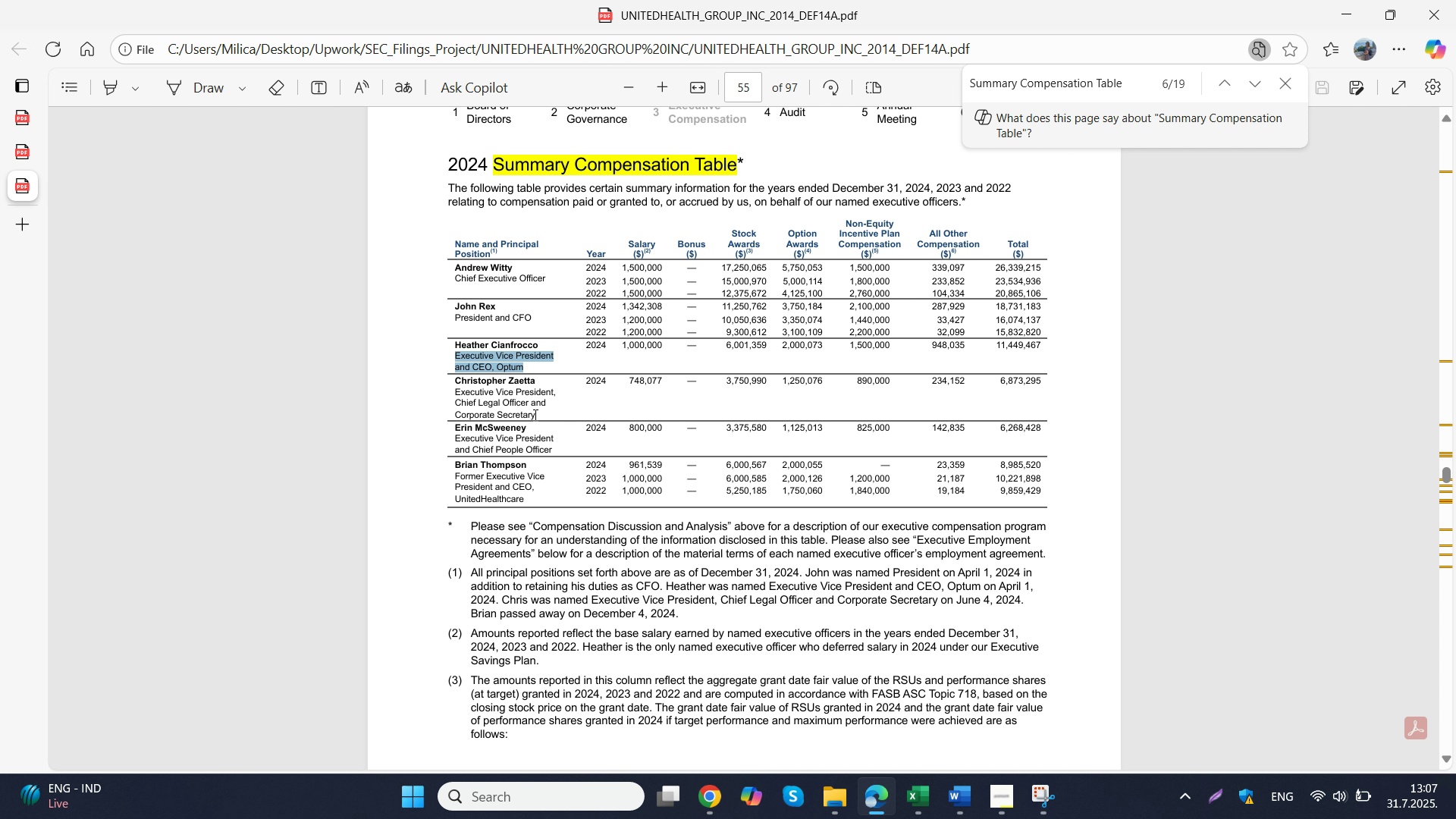 
left_click_drag(start_coordinate=[535, 413], to_coordinate=[453, 394])
 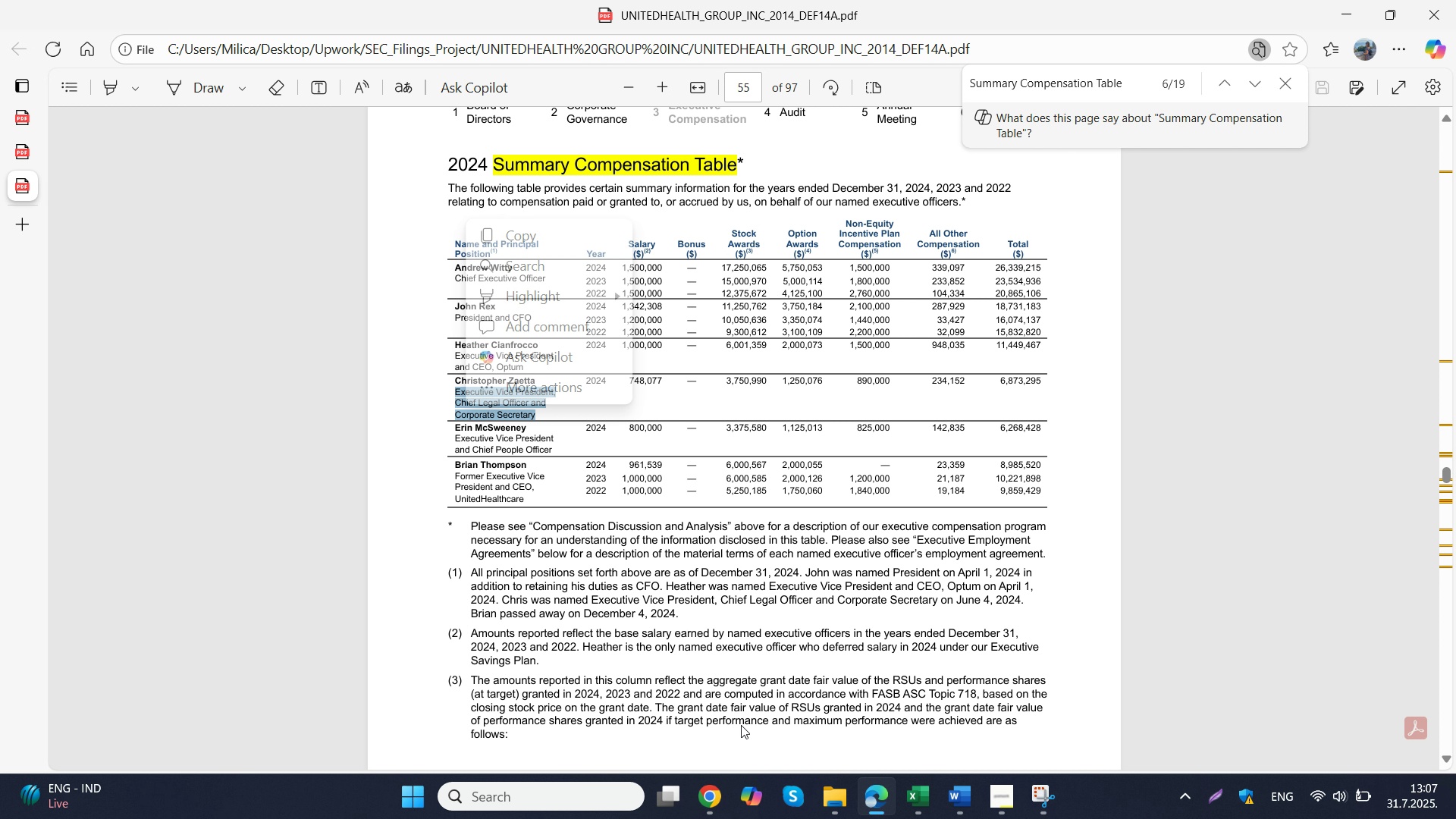 
key(Control+ControlLeft)
 